 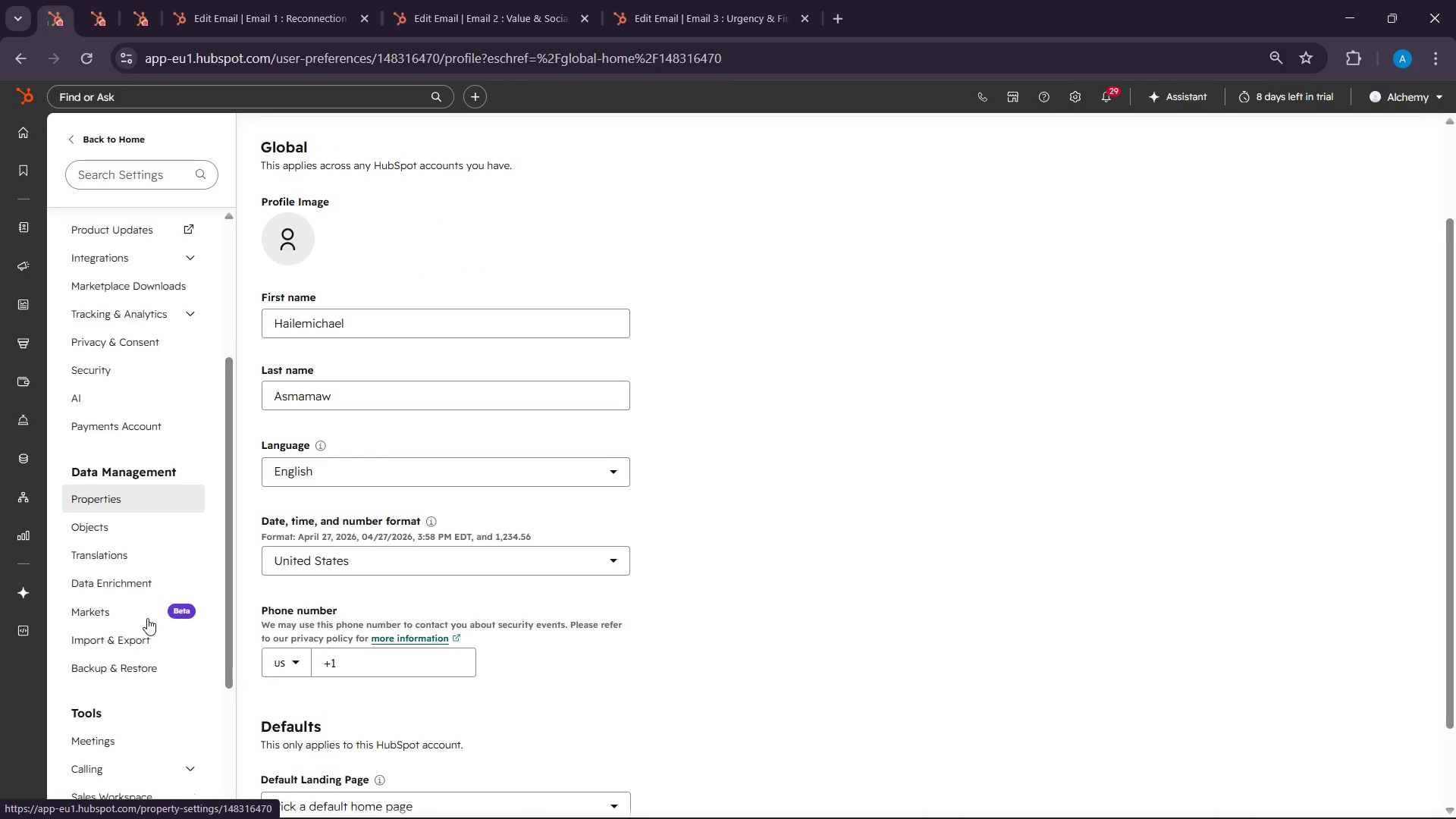 
left_click_drag(start_coordinate=[121, 515], to_coordinate=[115, 507])
 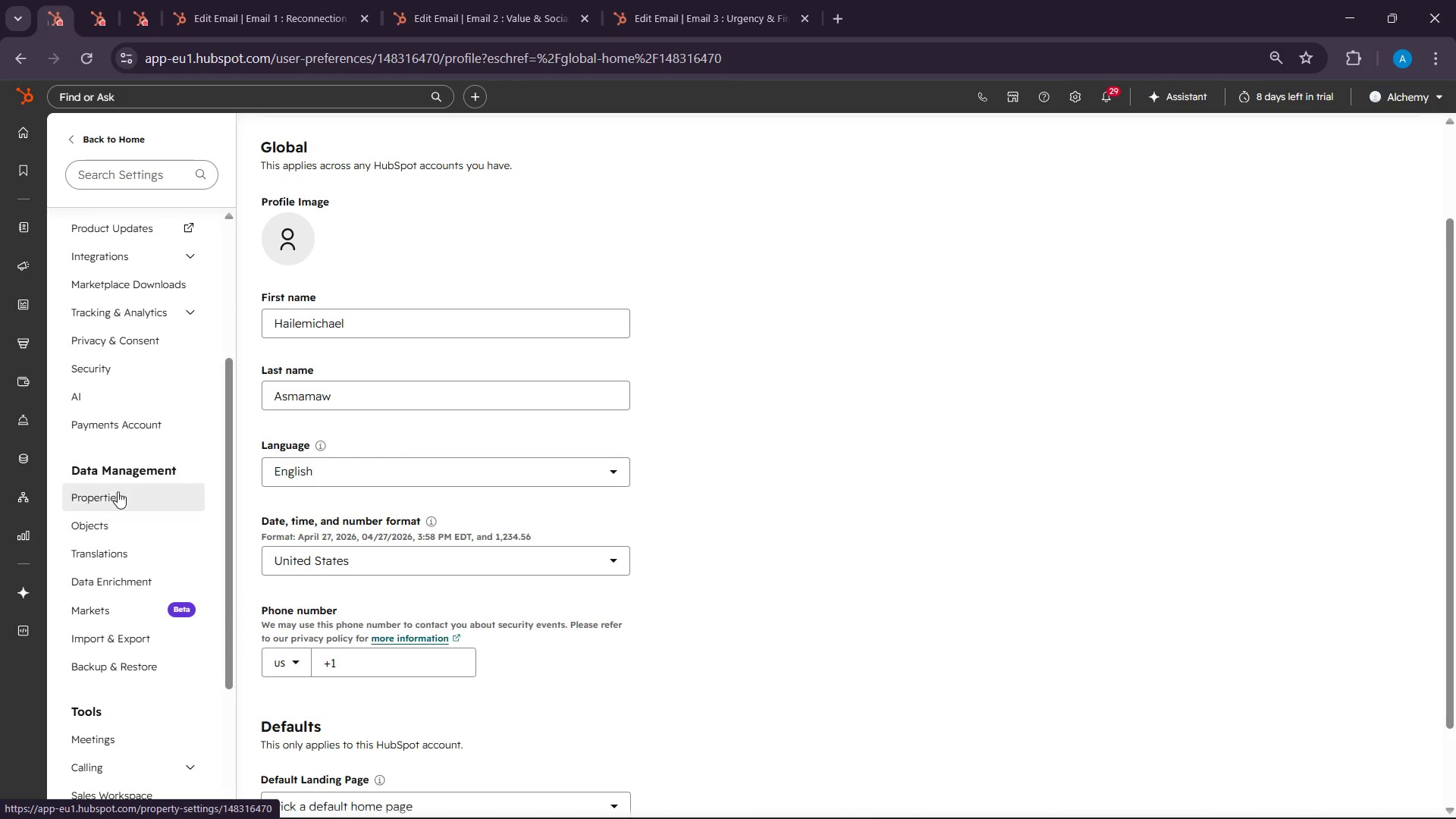 
left_click([118, 483])
 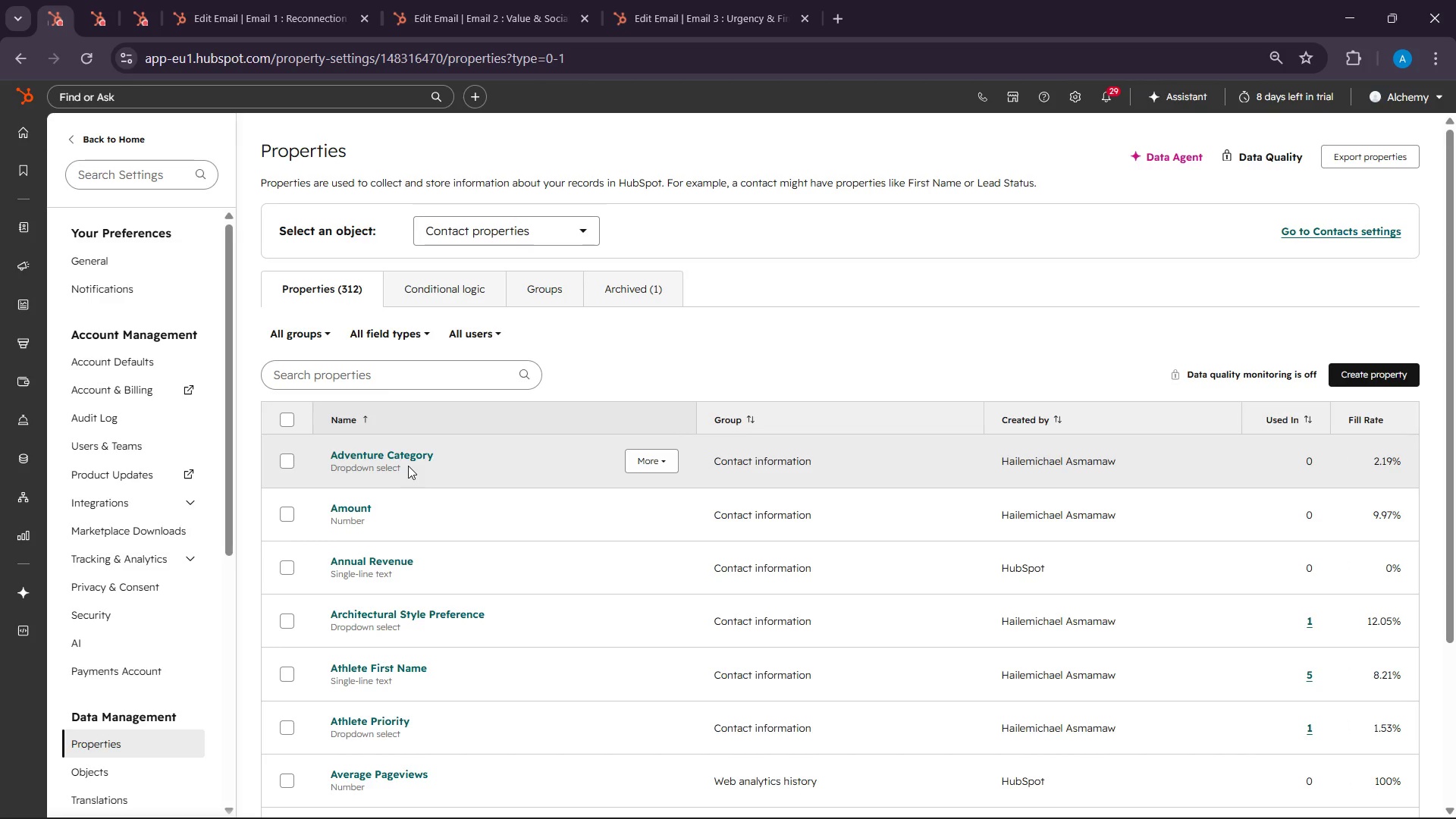 
wait(31.19)
 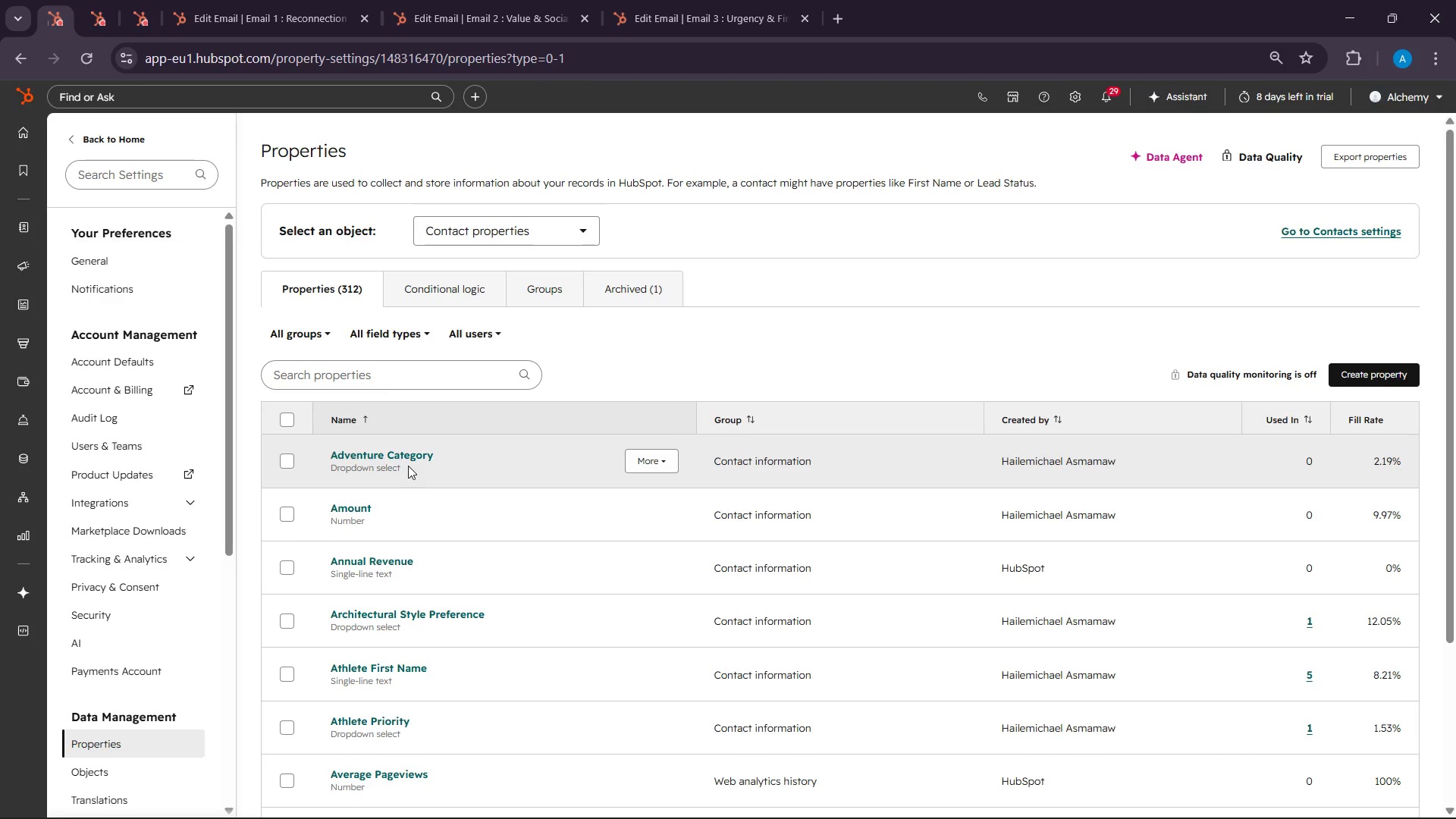 
left_click([1379, 368])
 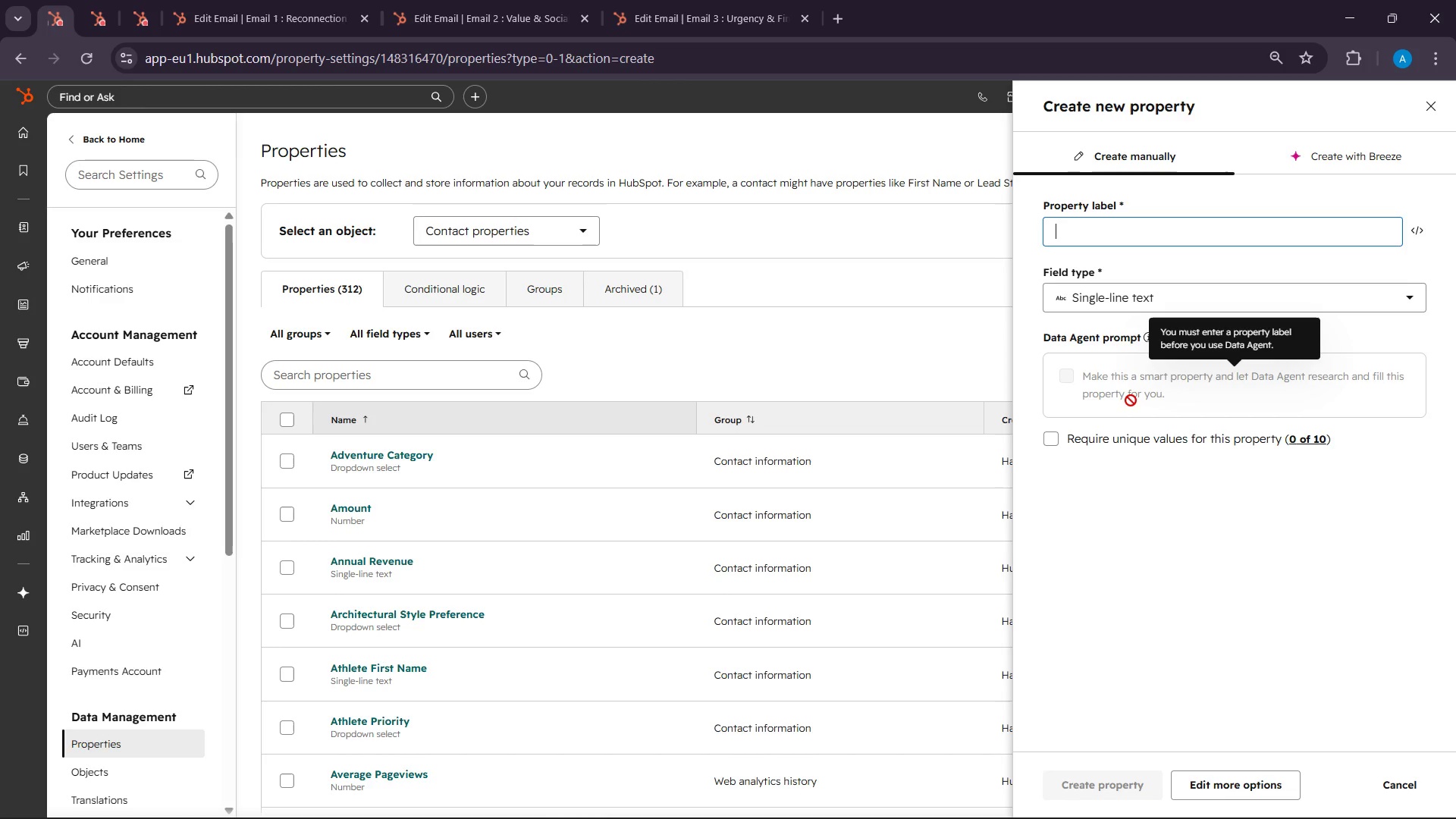 
wait(35.67)
 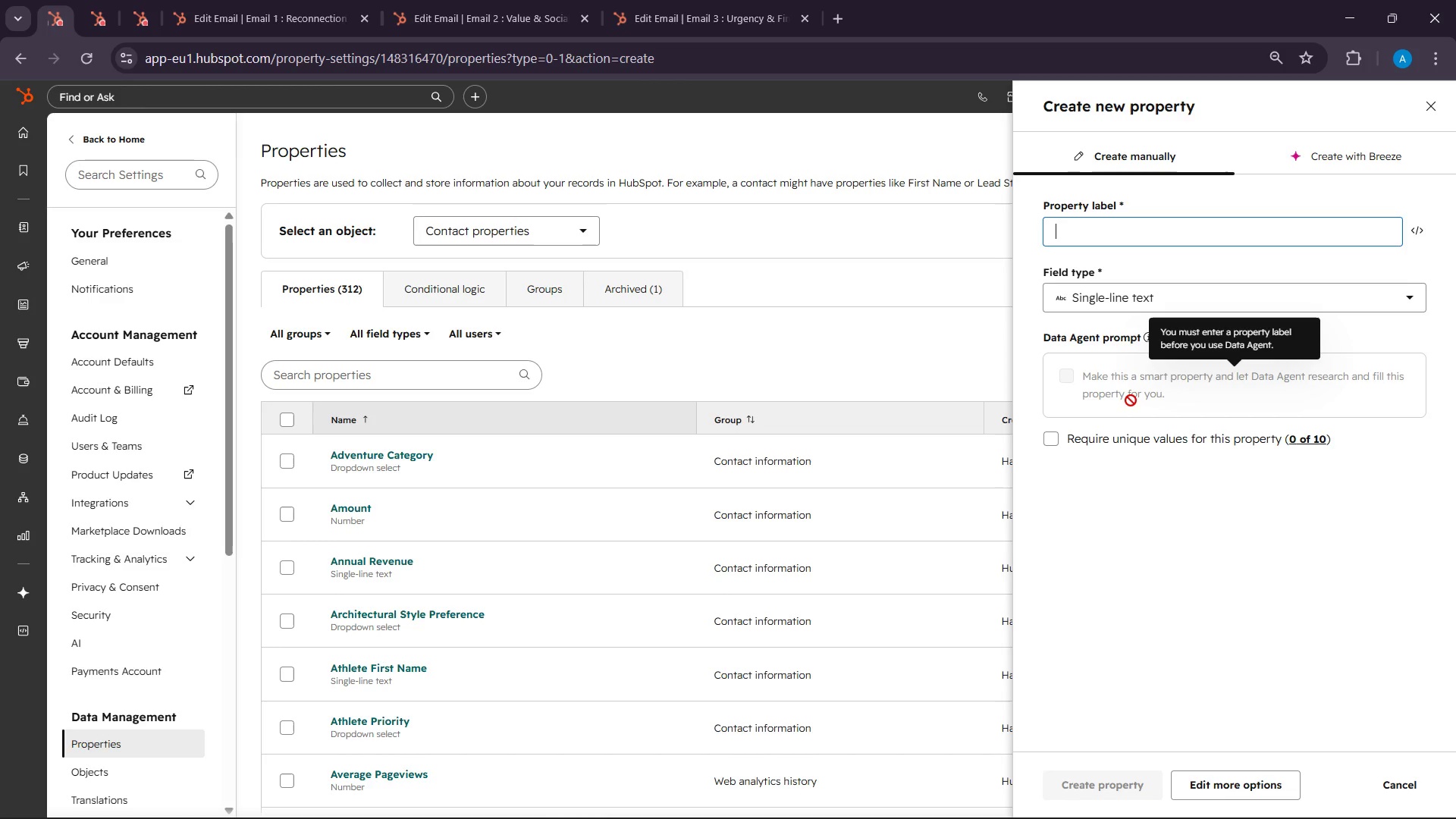 
left_click([446, 312])
 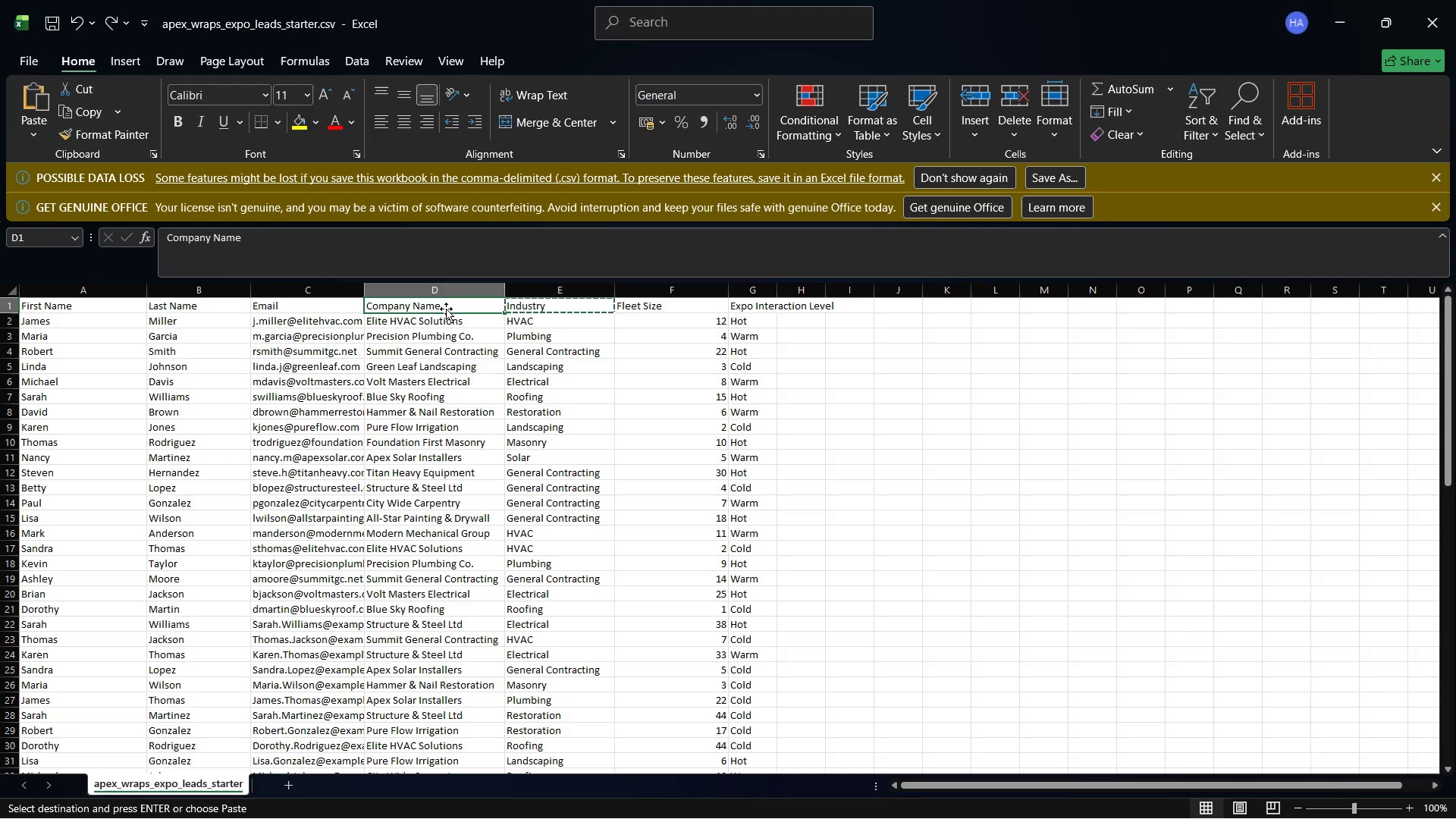 
right_click([446, 305])
 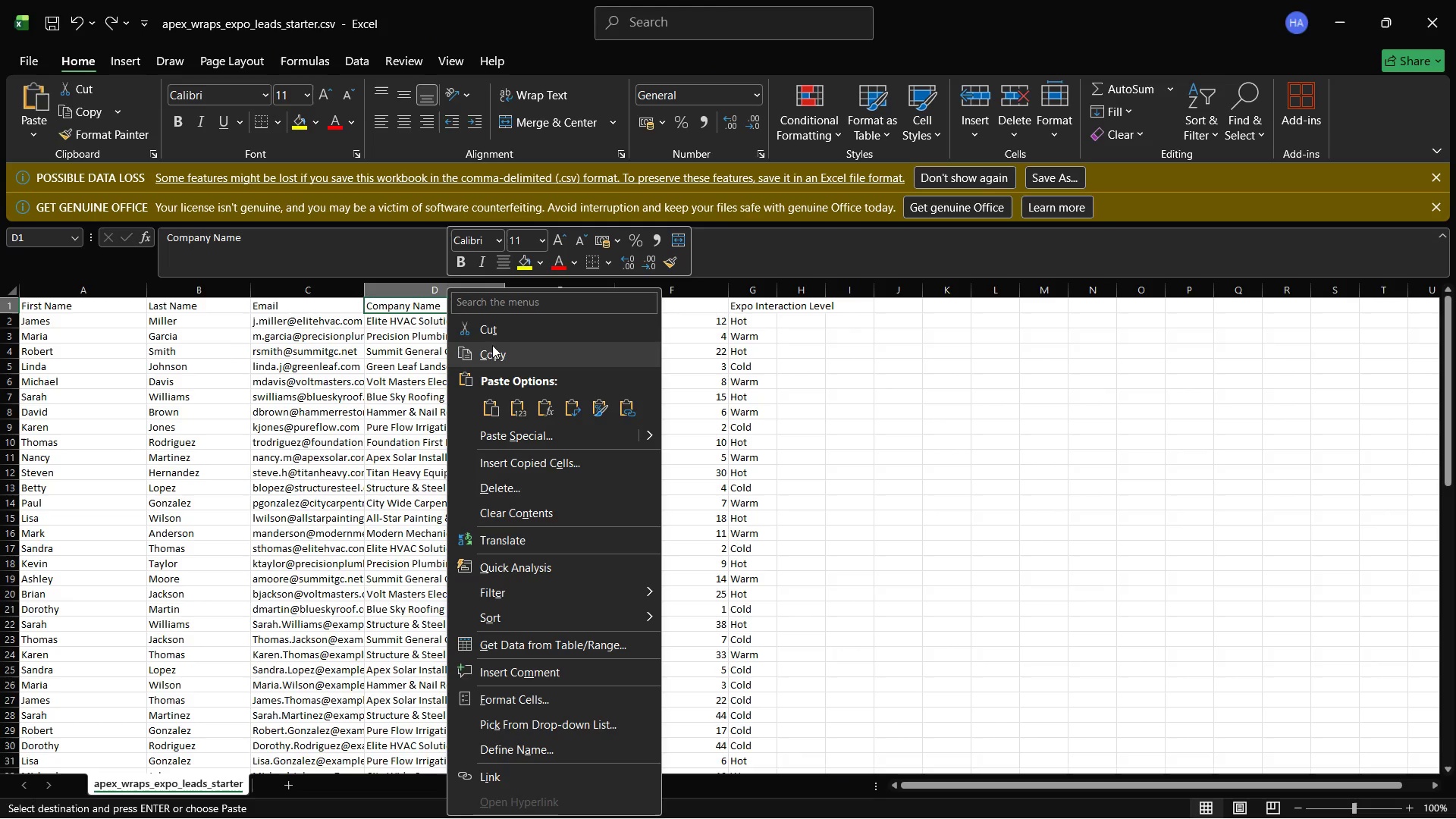 
left_click([494, 357])
 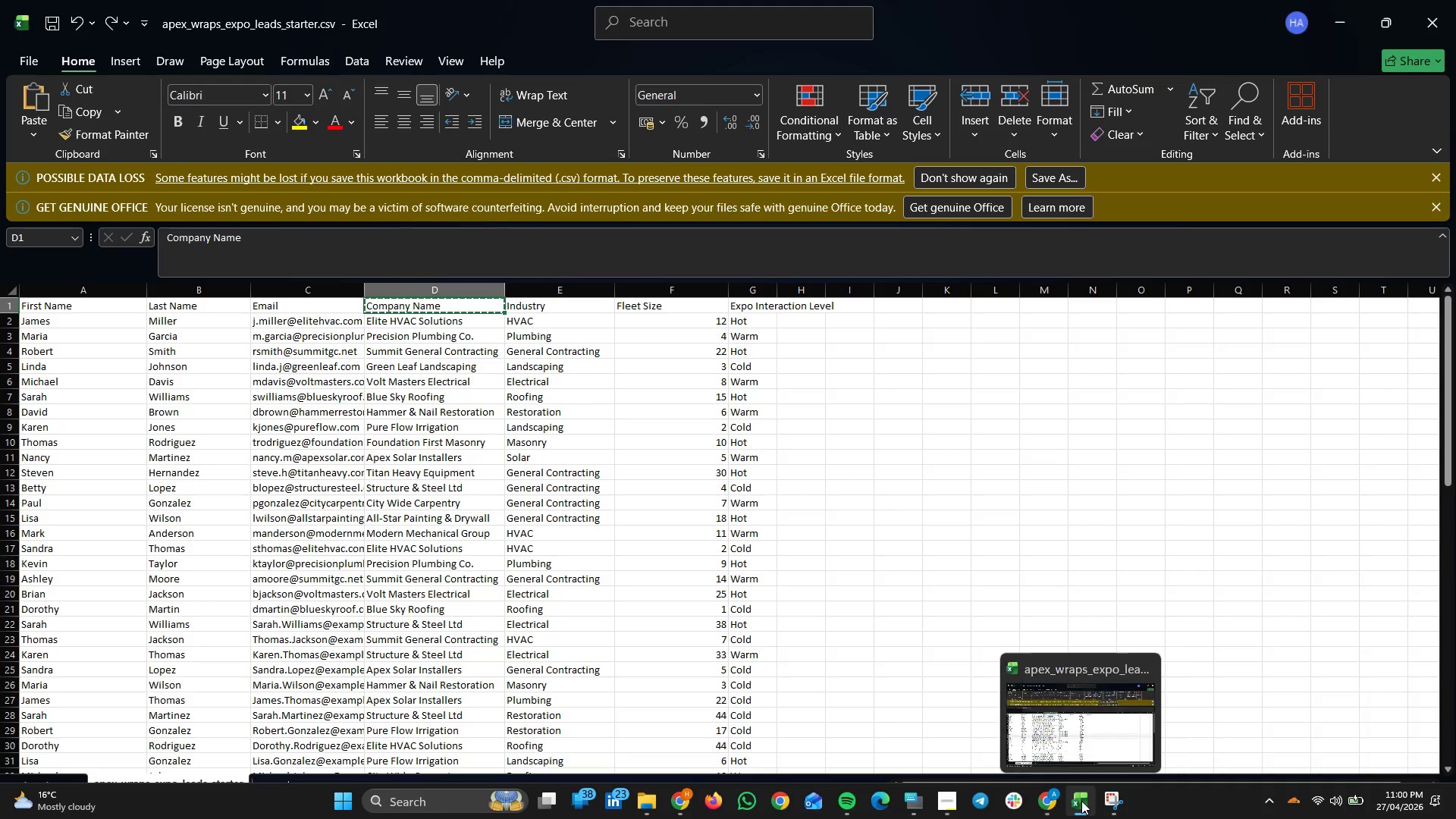 
left_click([1048, 795])
 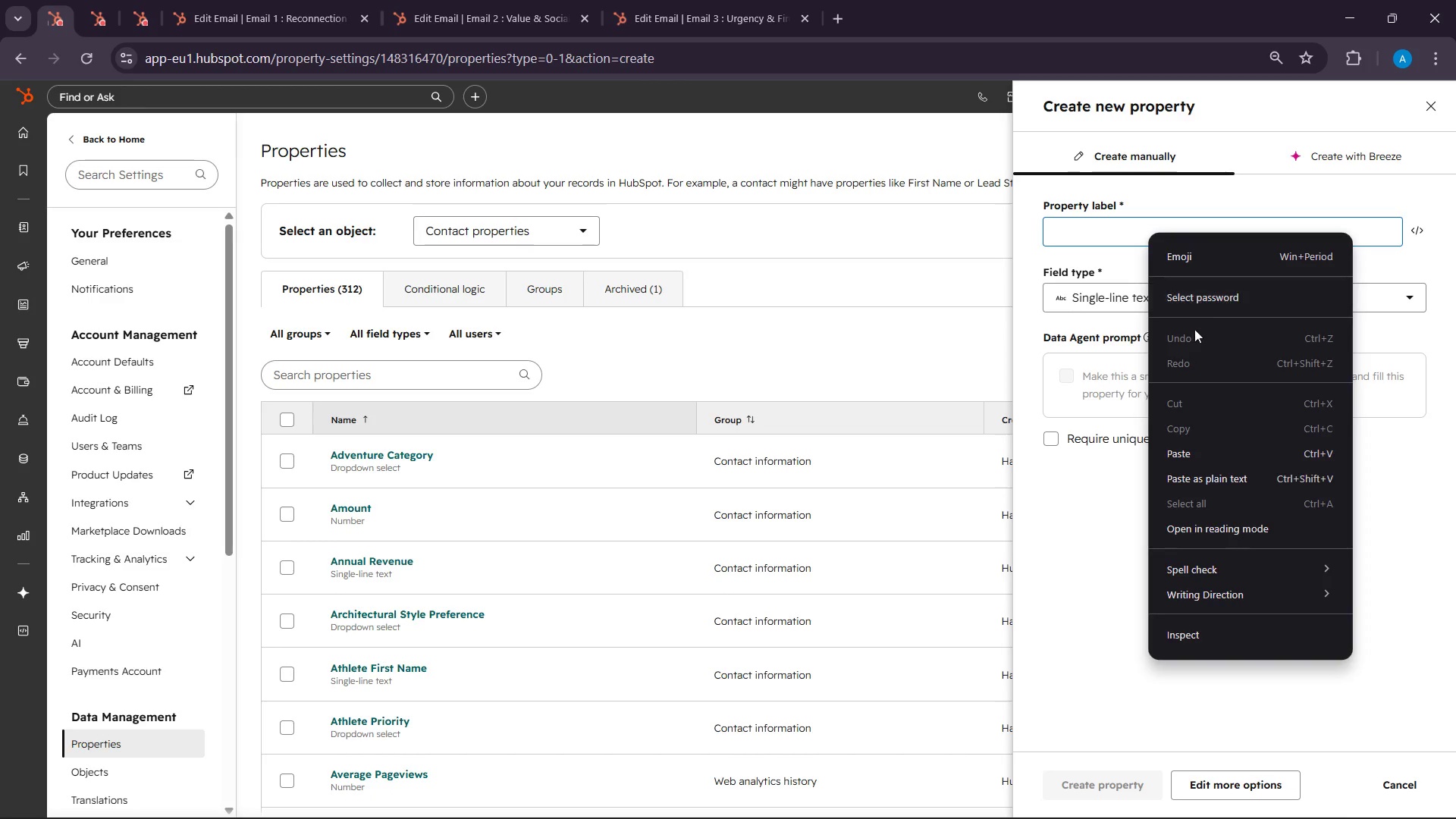 
left_click([1189, 443])
 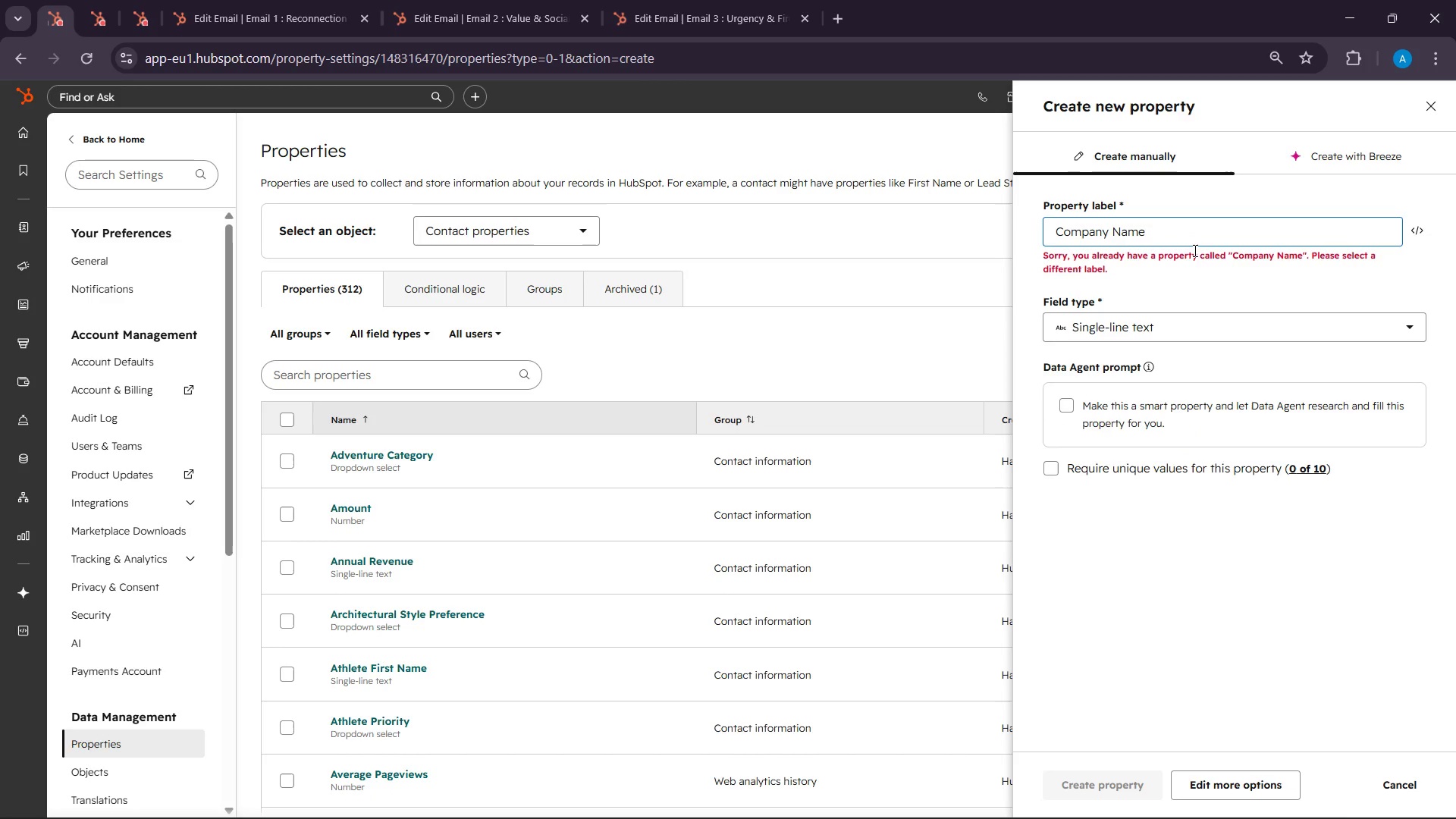 
double_click([1193, 240])
 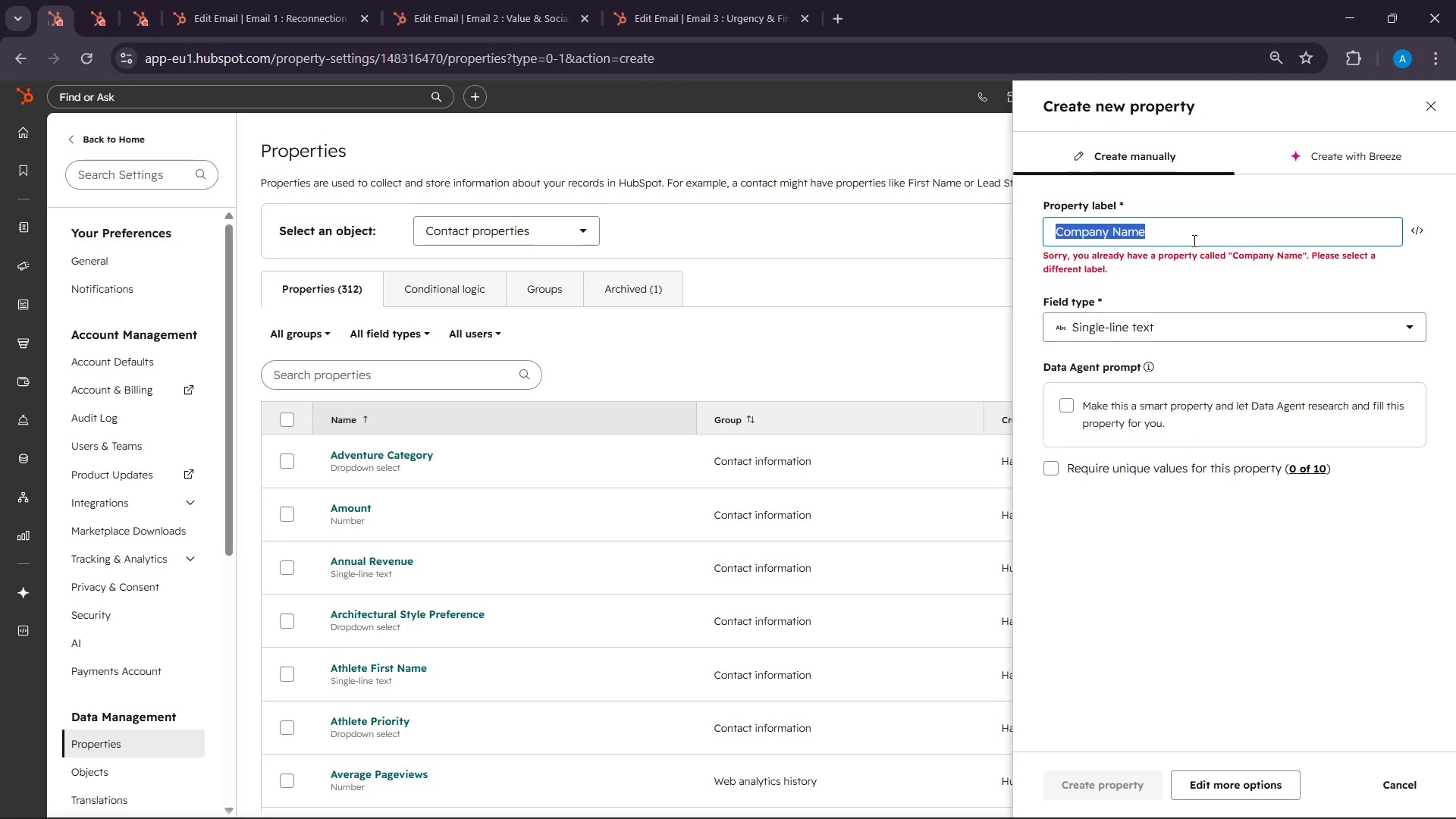 
triple_click([1193, 240])
 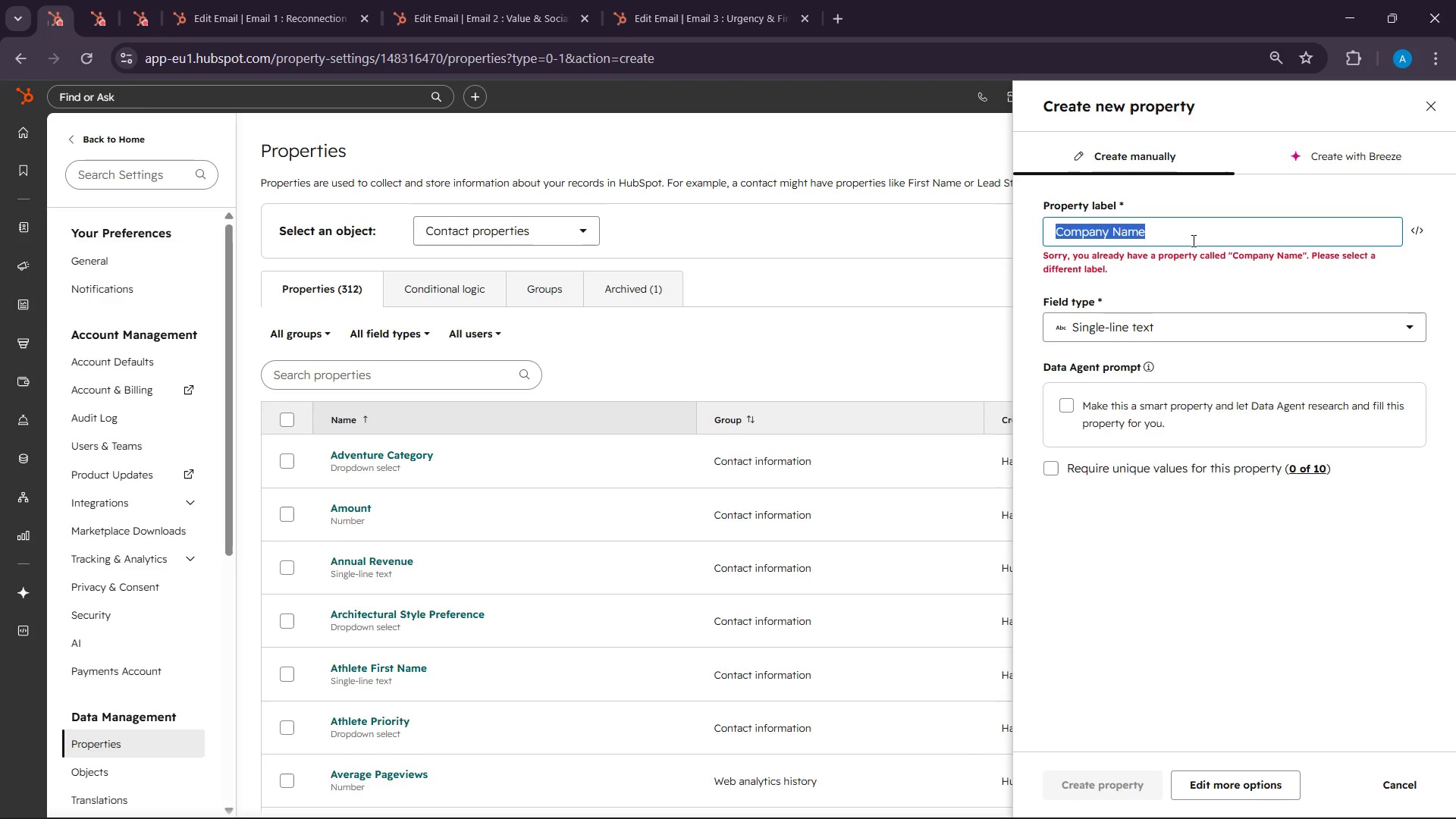 
key(Backspace)
 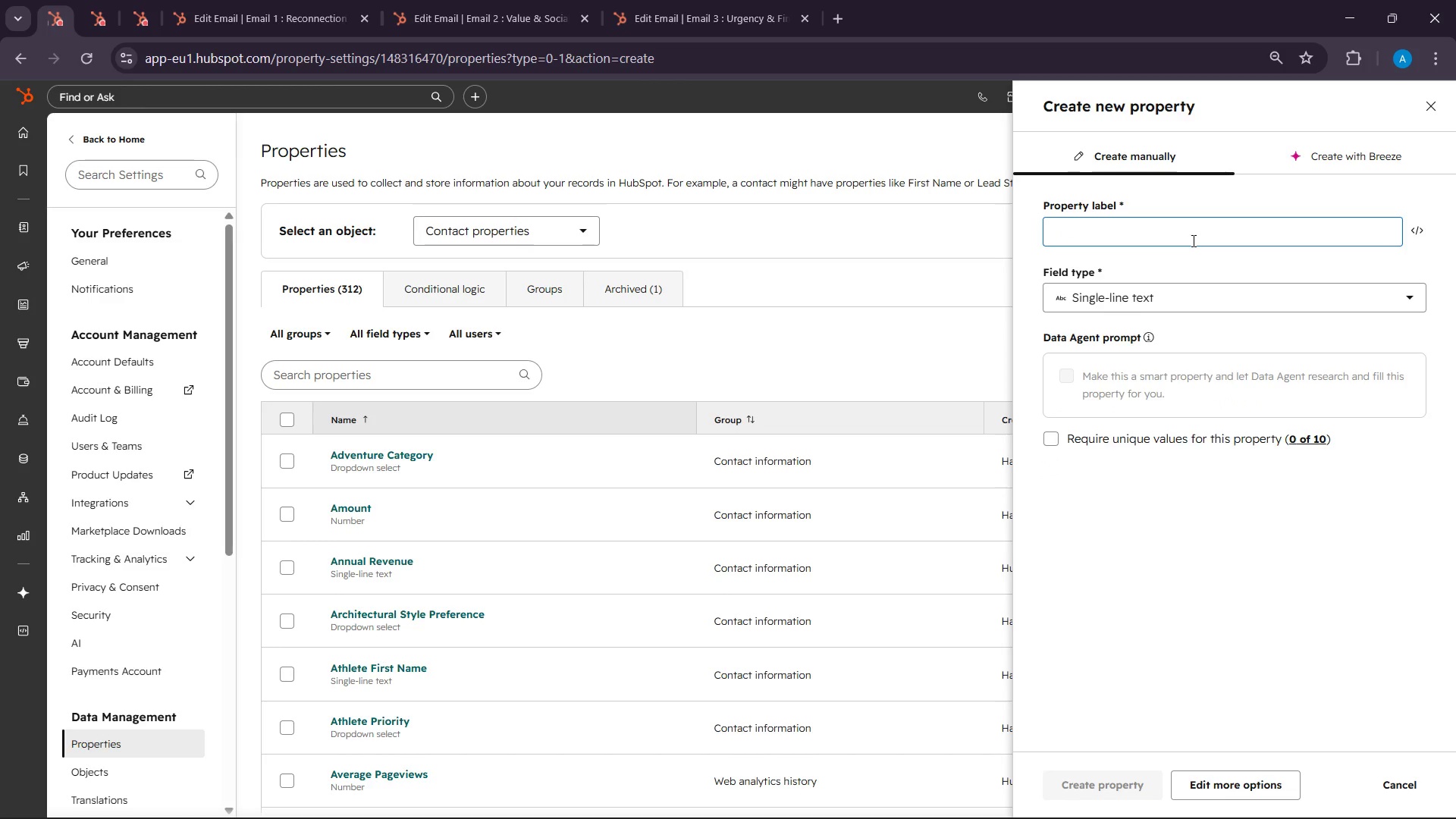 
wait(6.66)
 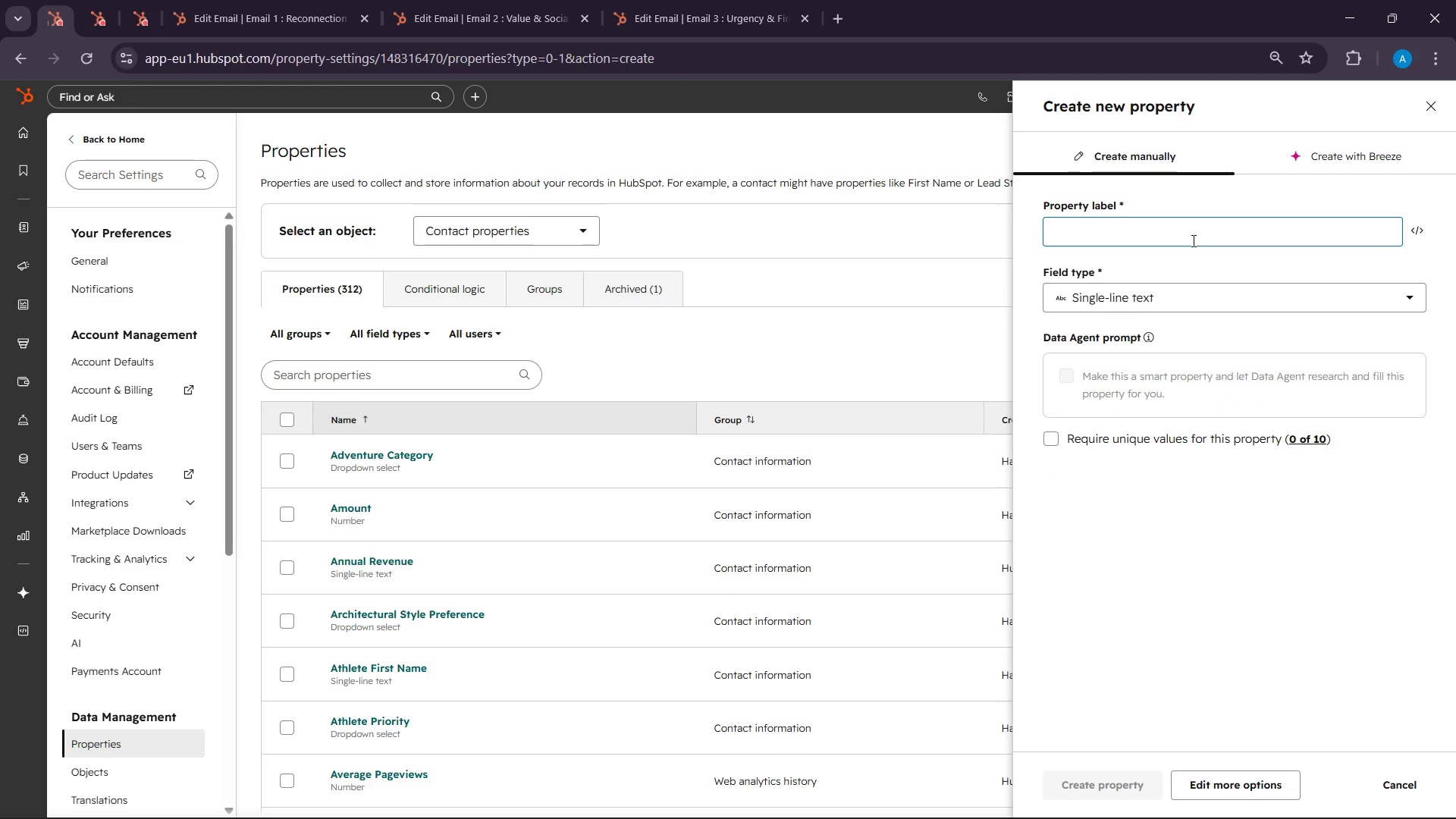 
mouse_move([1053, 801])
 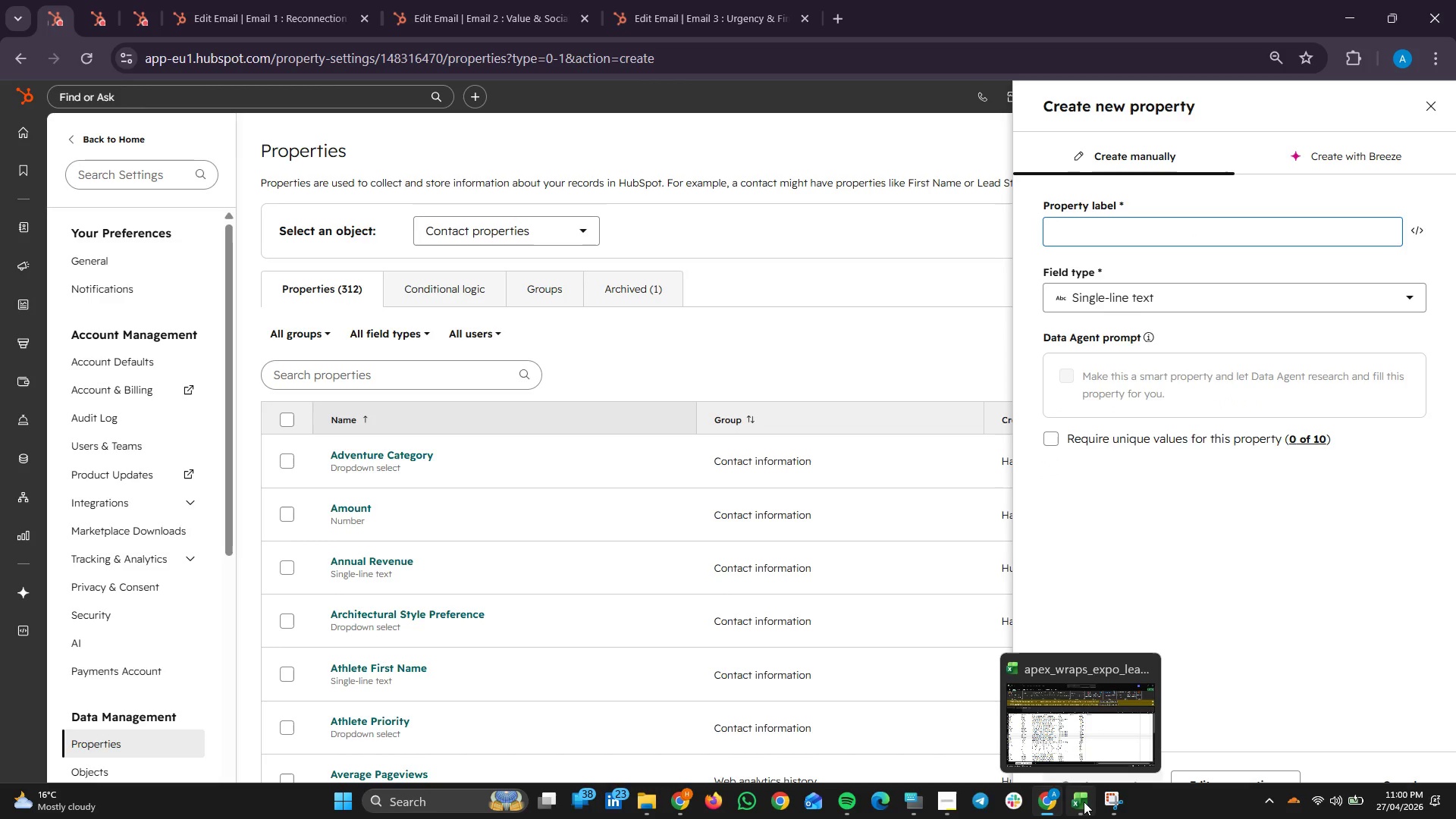 
left_click([1084, 802])
 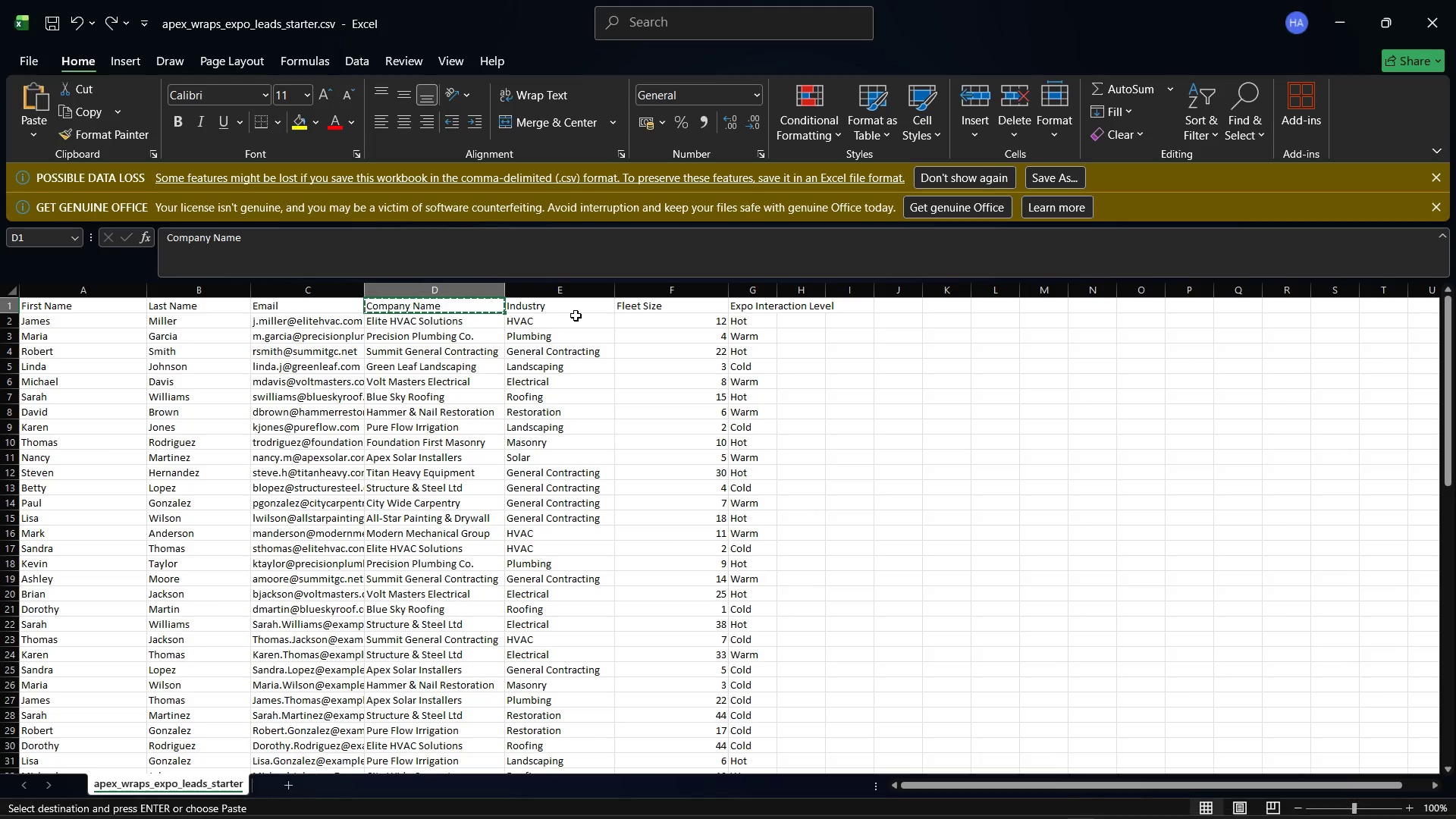 
left_click([565, 309])
 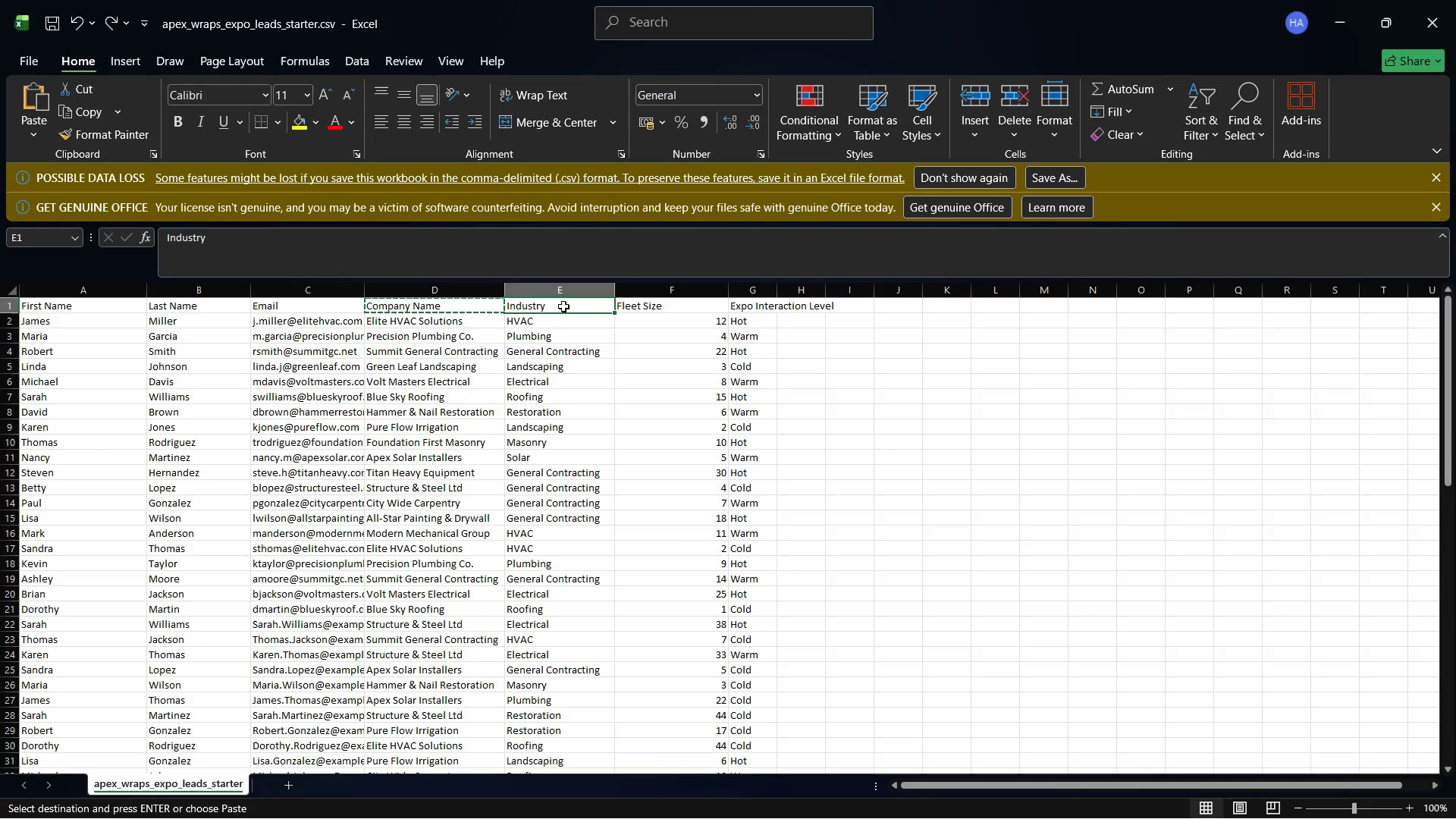 
right_click([563, 306])
 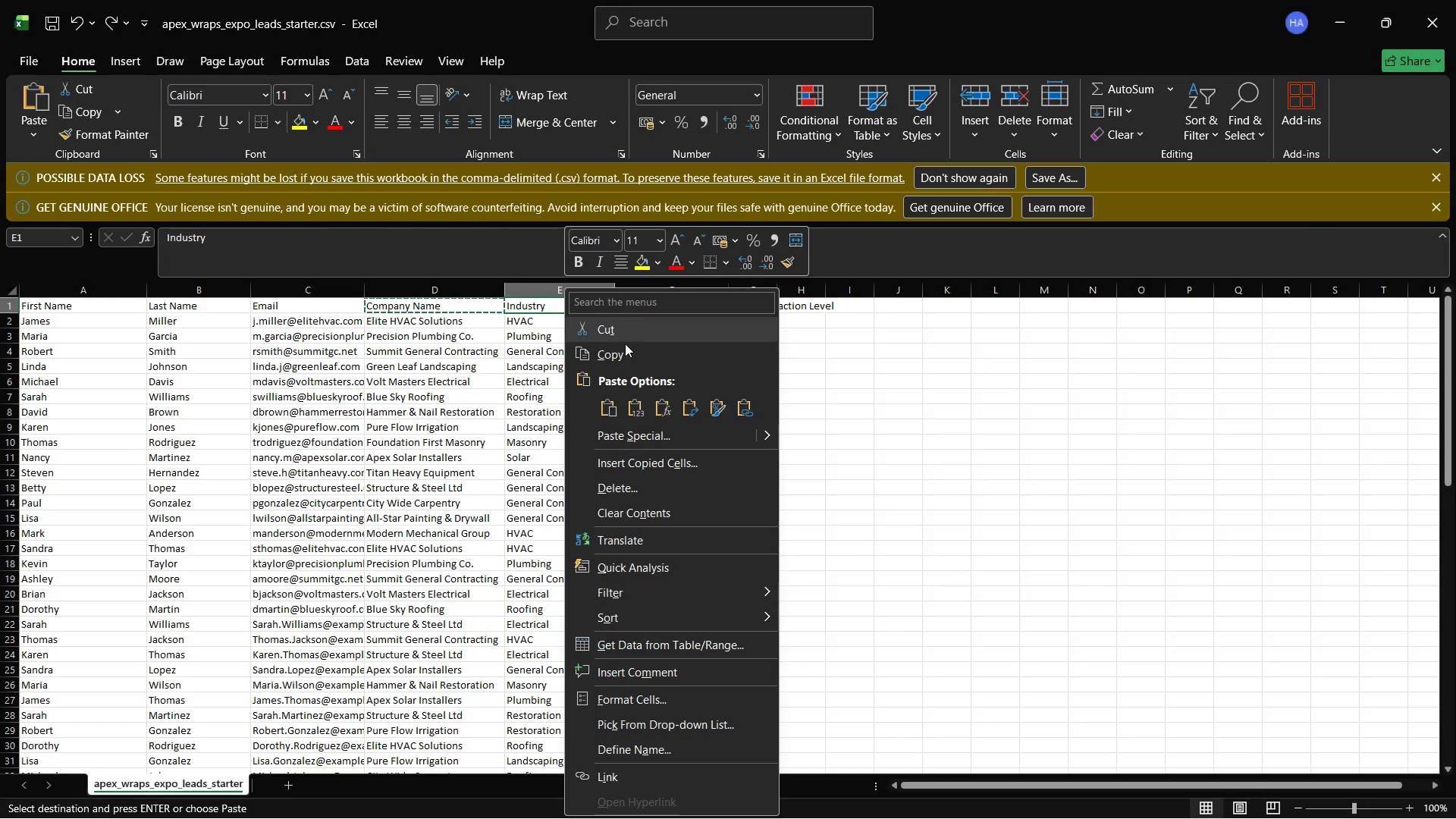 
left_click([626, 359])
 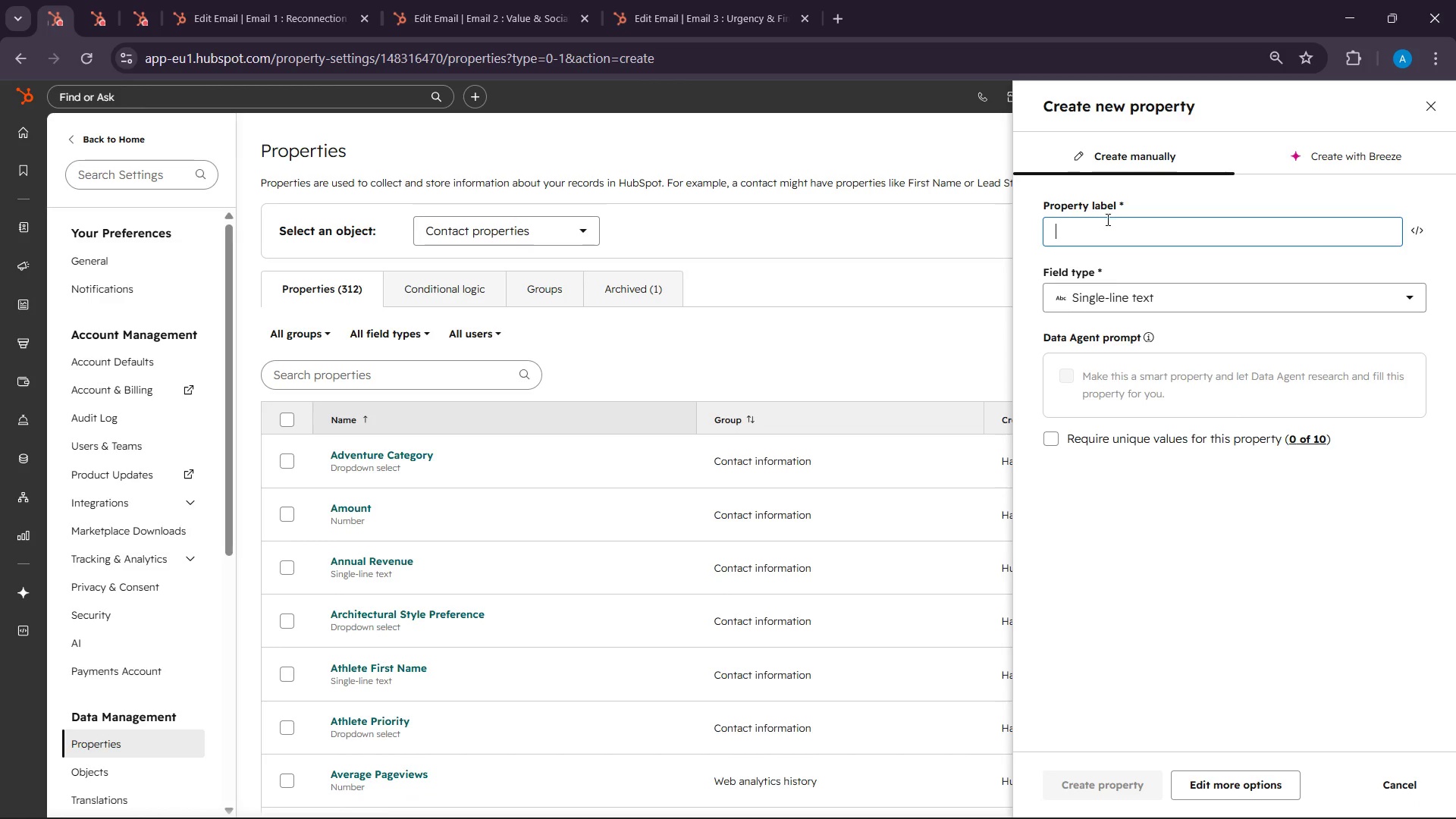 
left_click([1131, 444])
 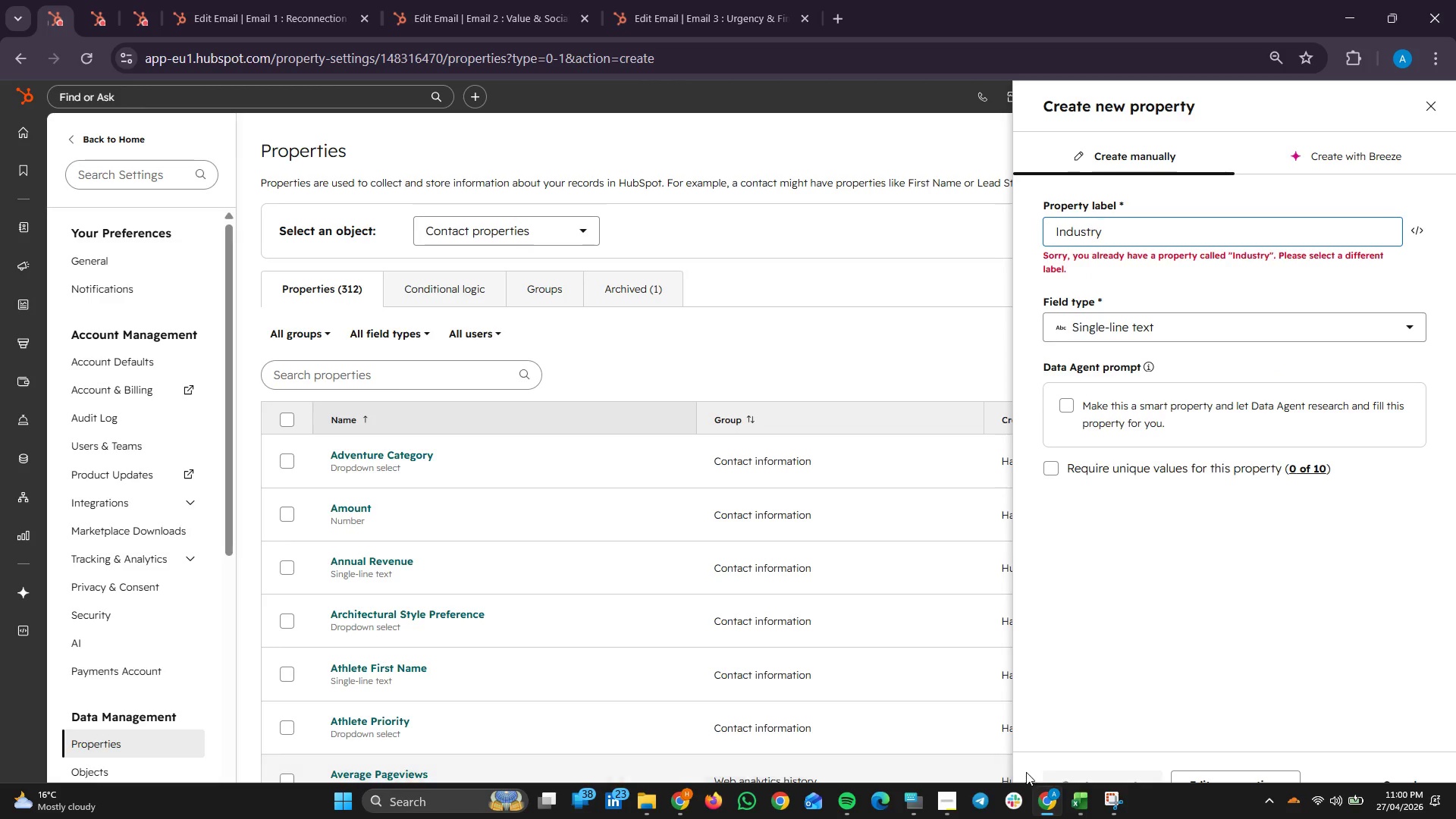 
left_click([1078, 803])
 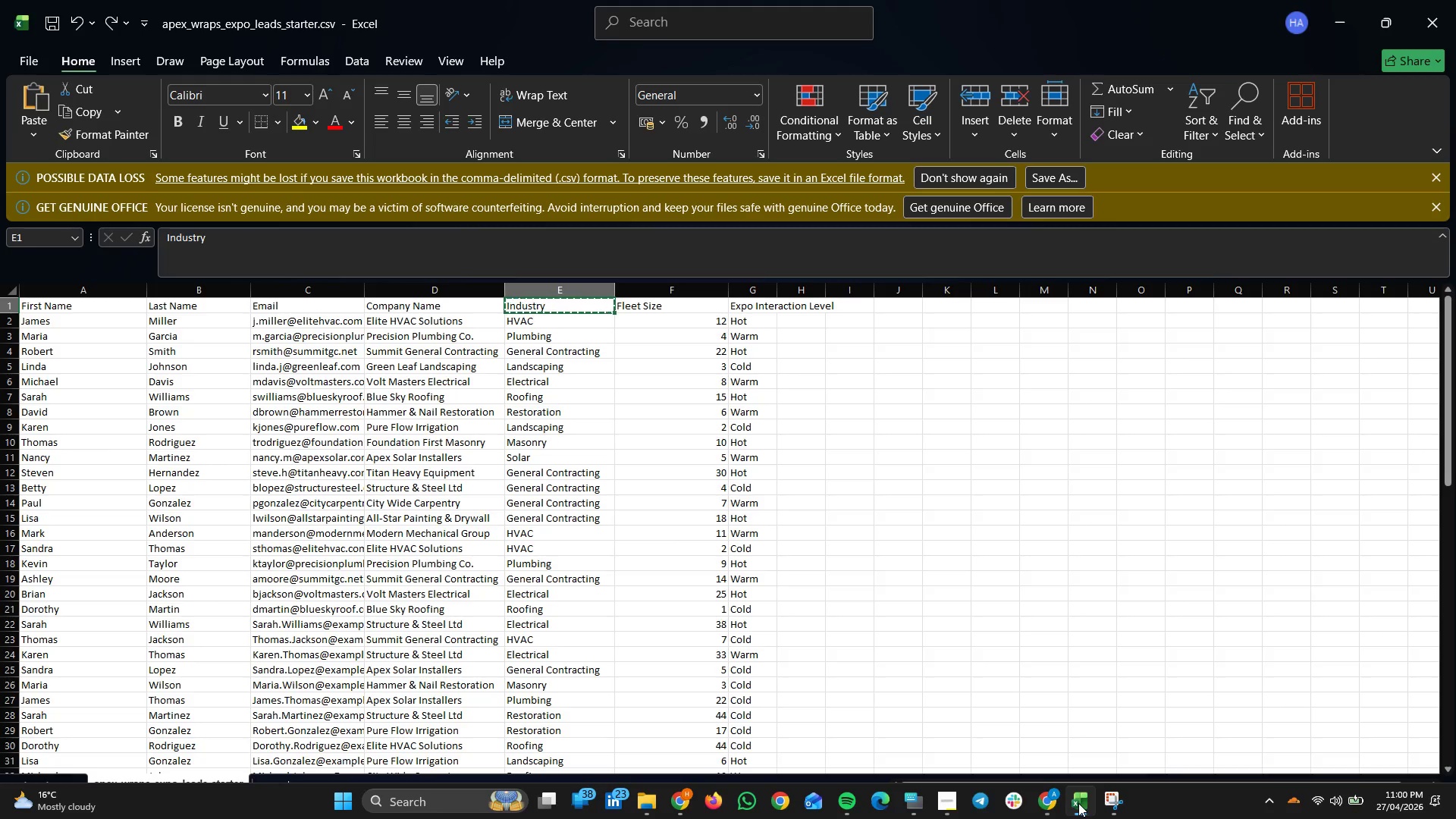 
wait(5.17)
 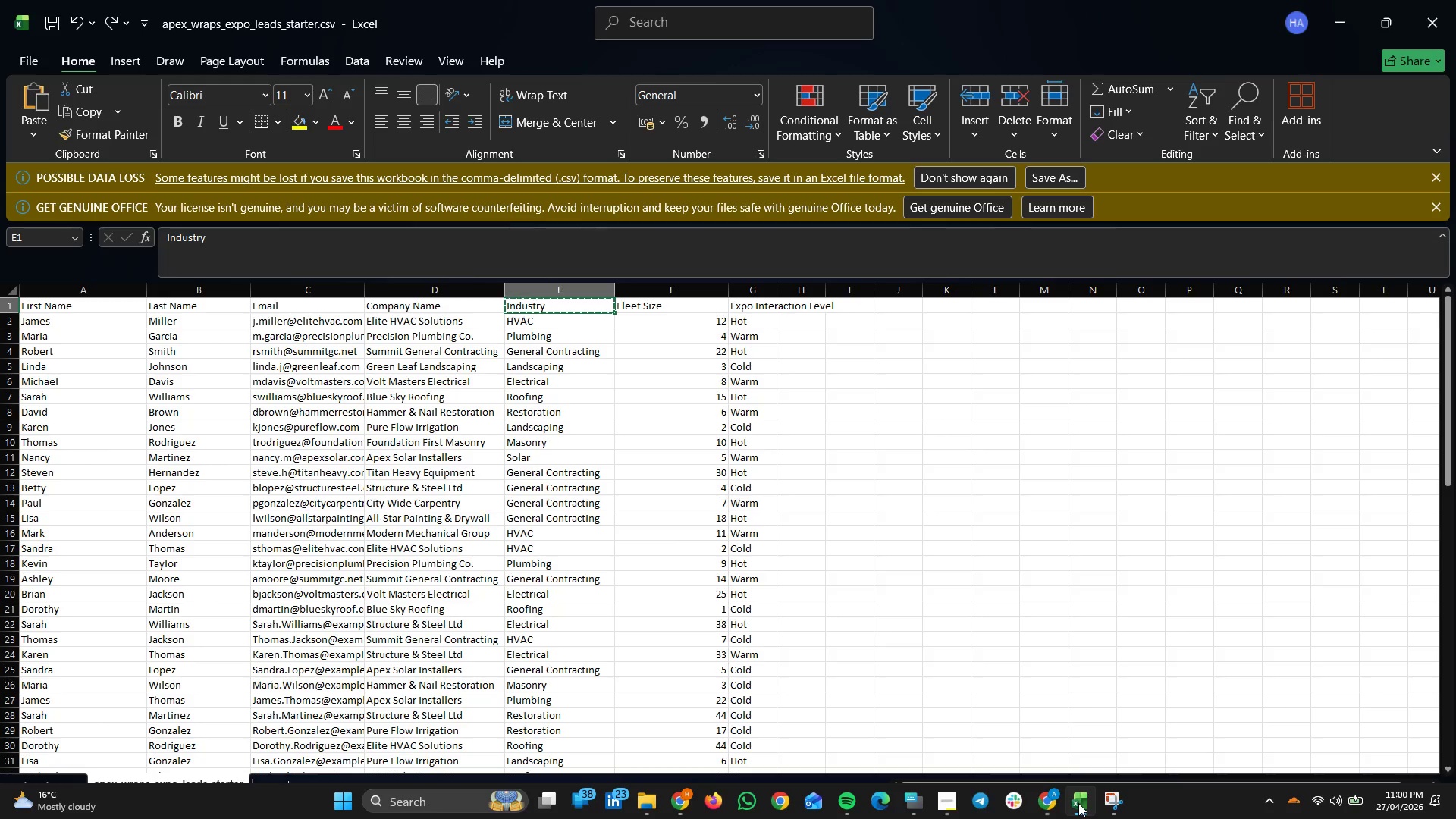 
left_click([1078, 803])
 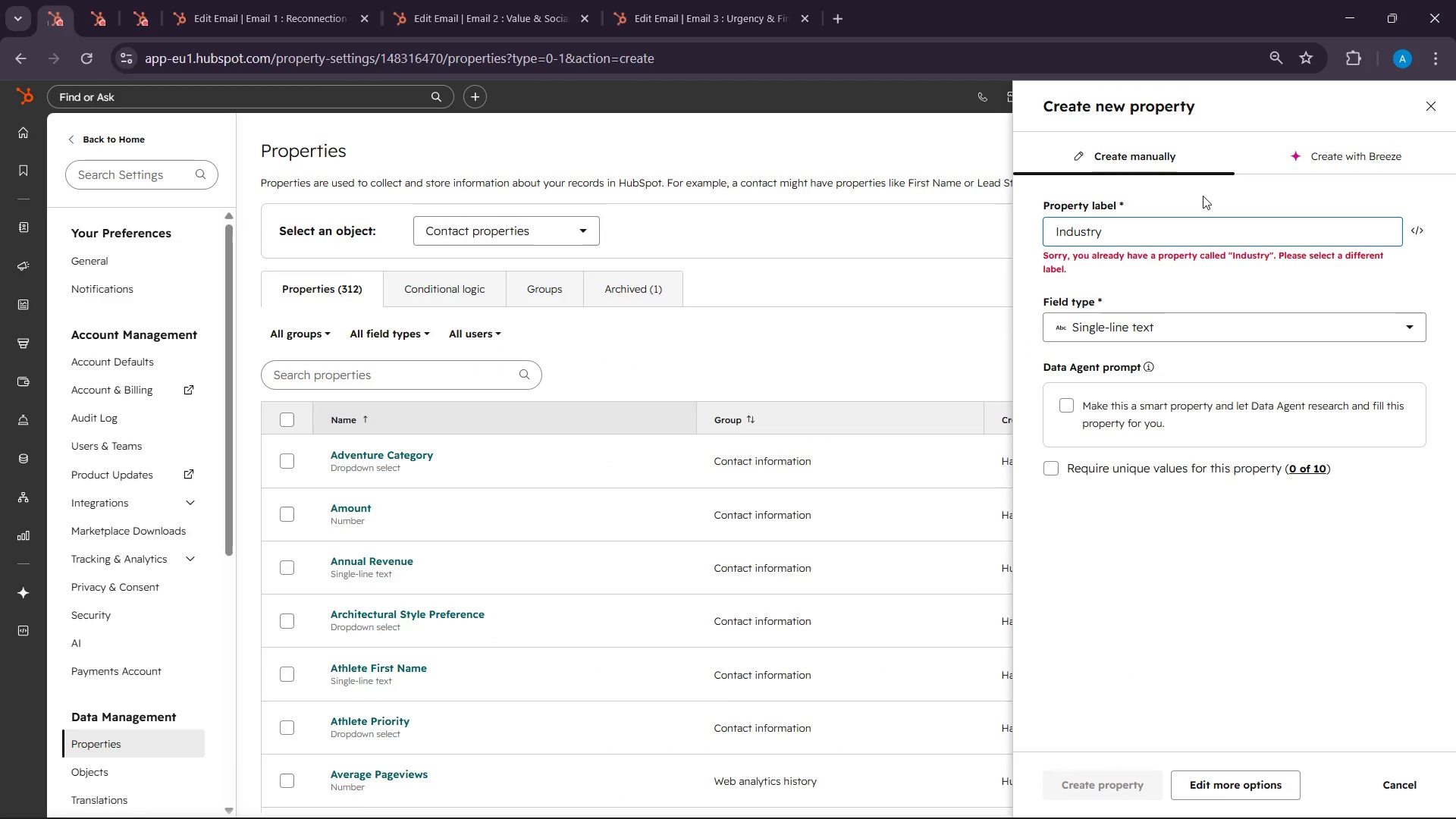 
double_click([1100, 237])
 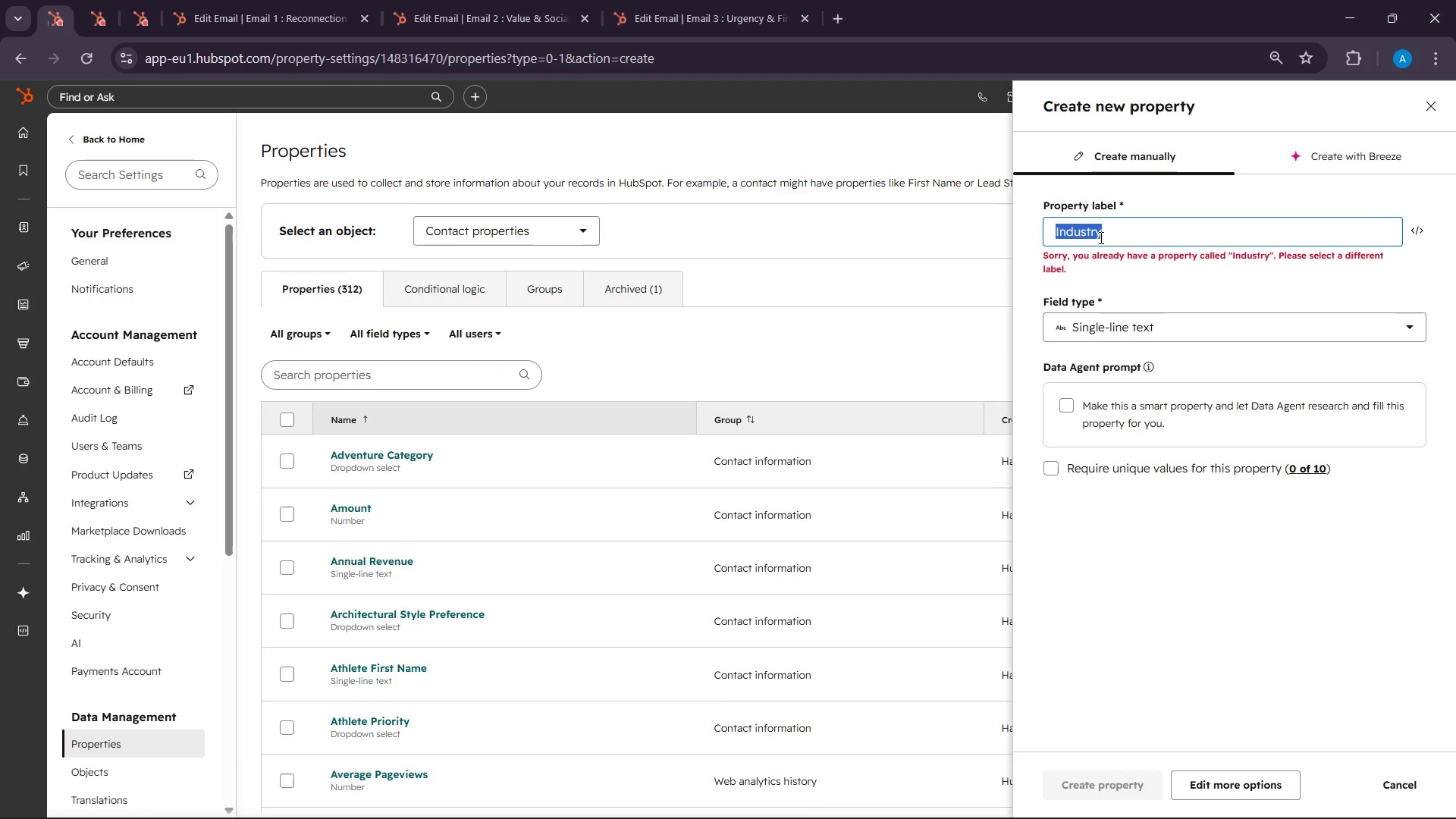 
triple_click([1100, 237])
 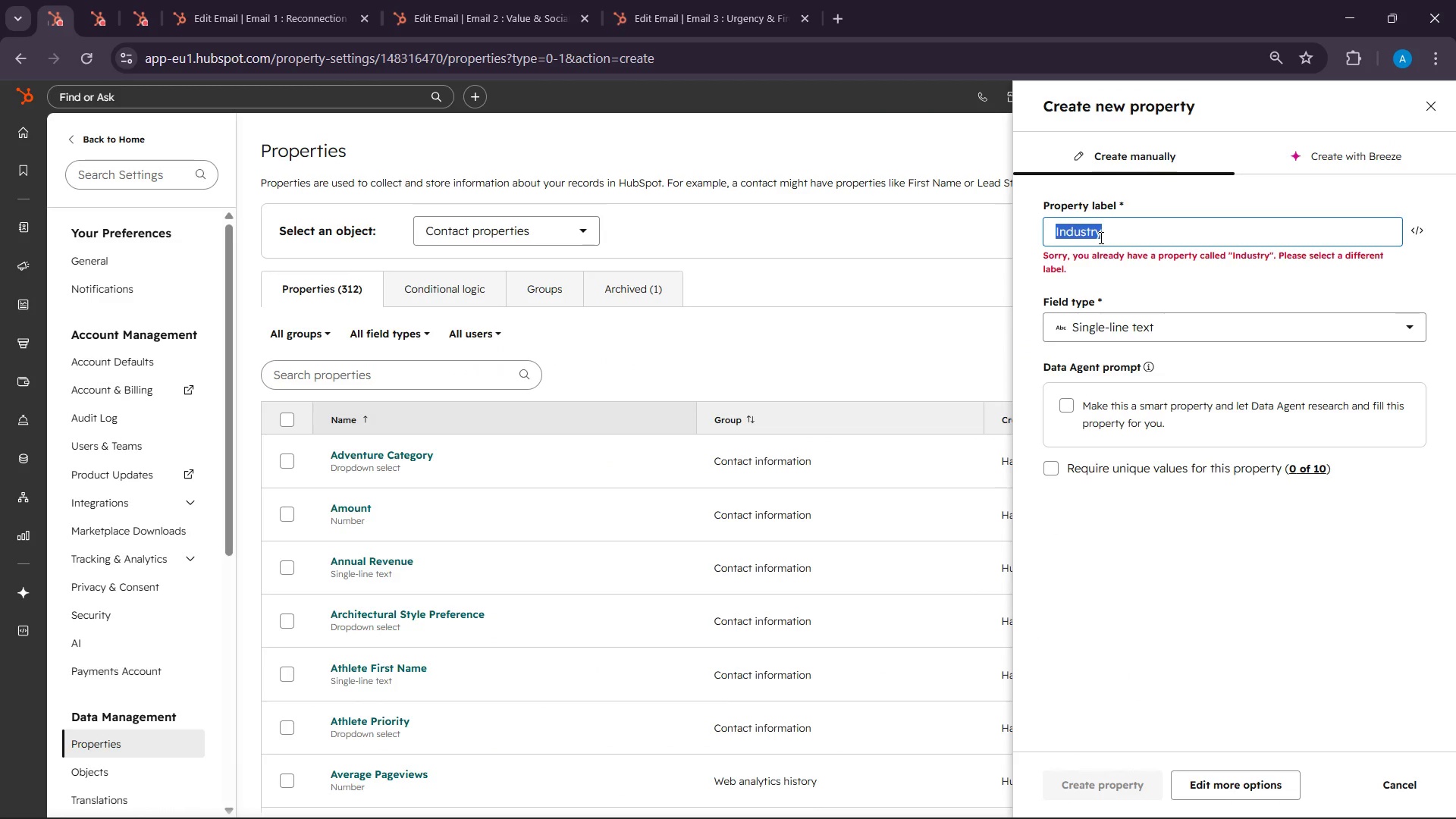 
key(Backspace)
 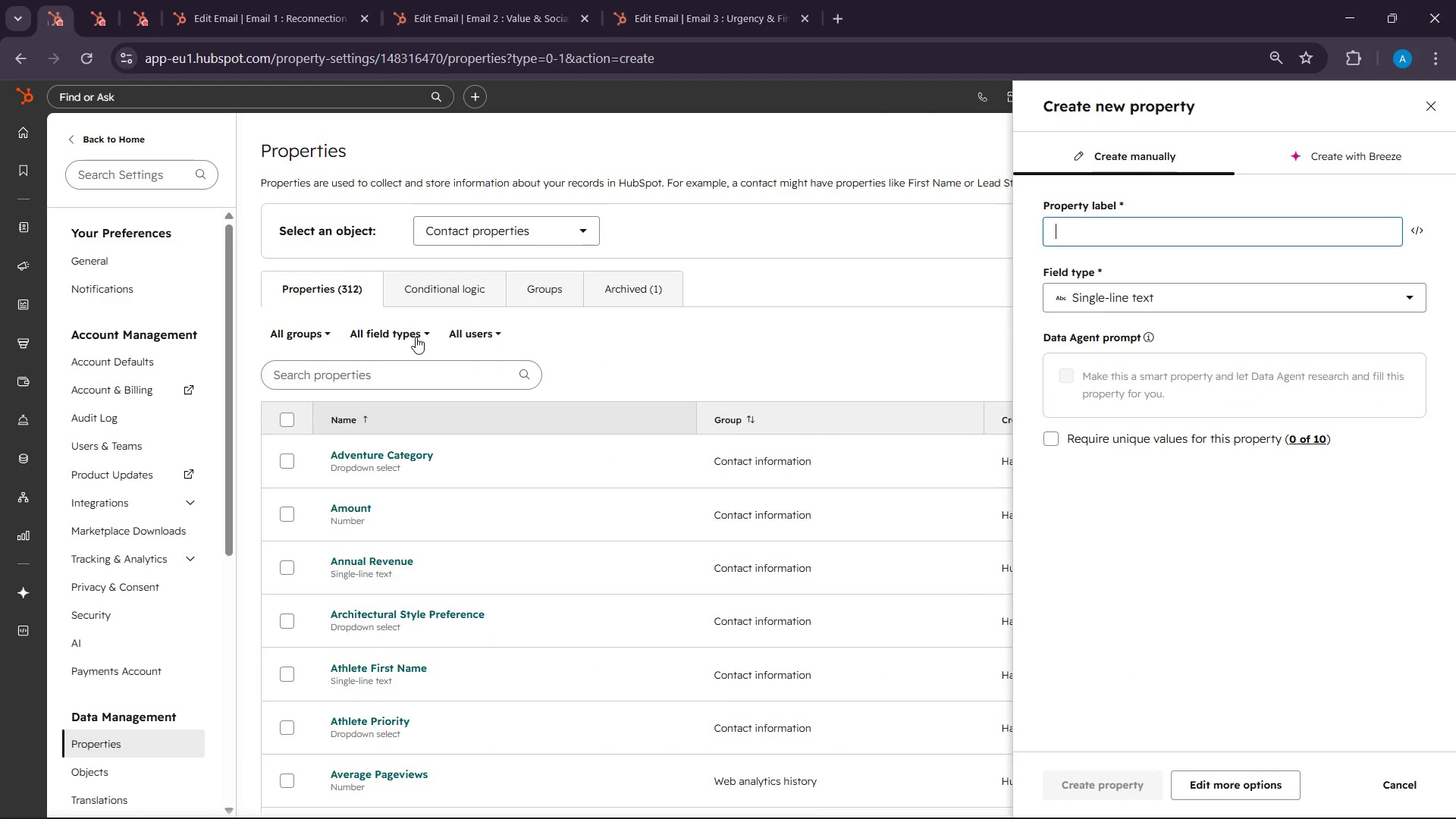 
left_click([372, 366])
 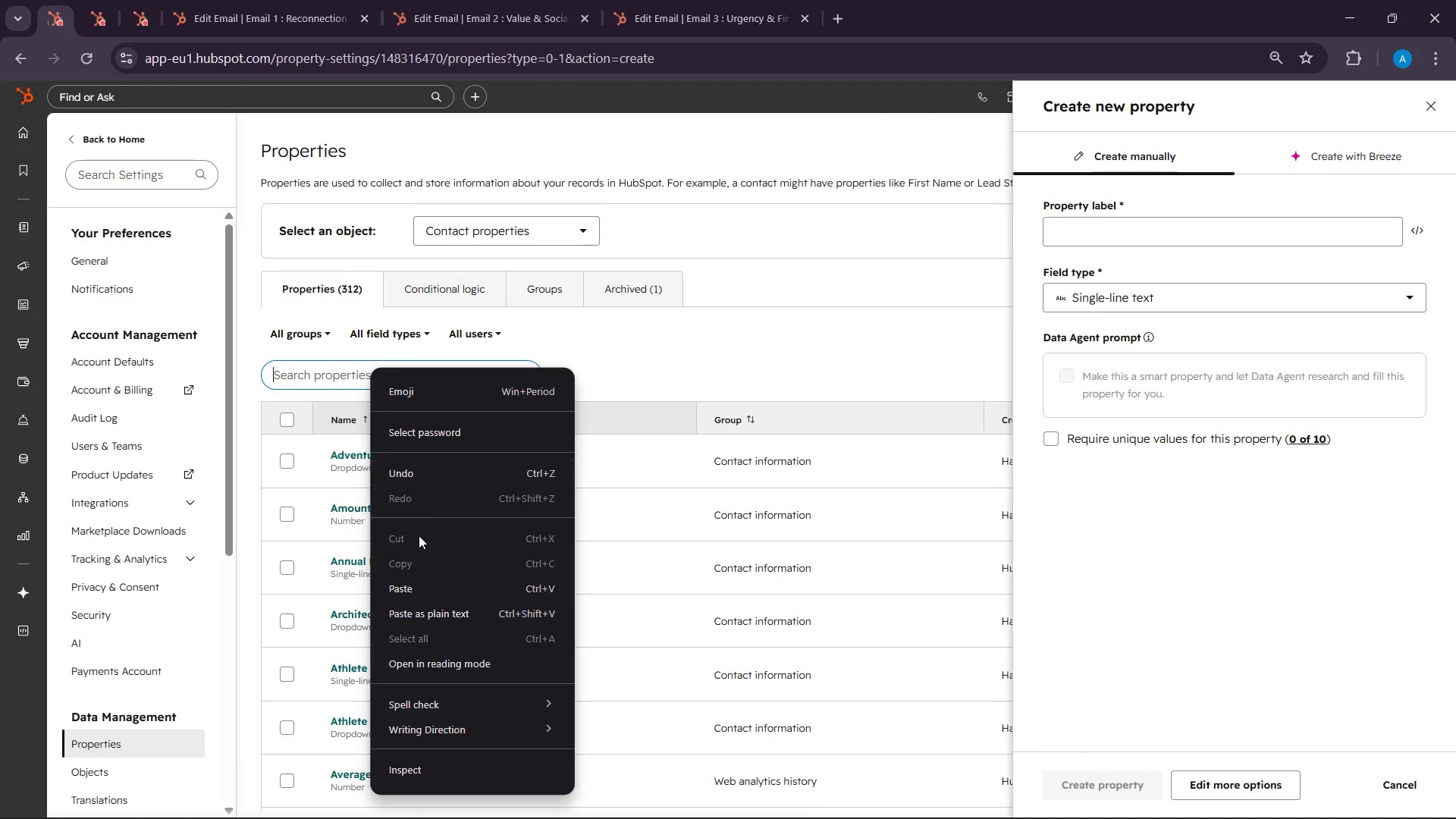 
left_click([405, 585])
 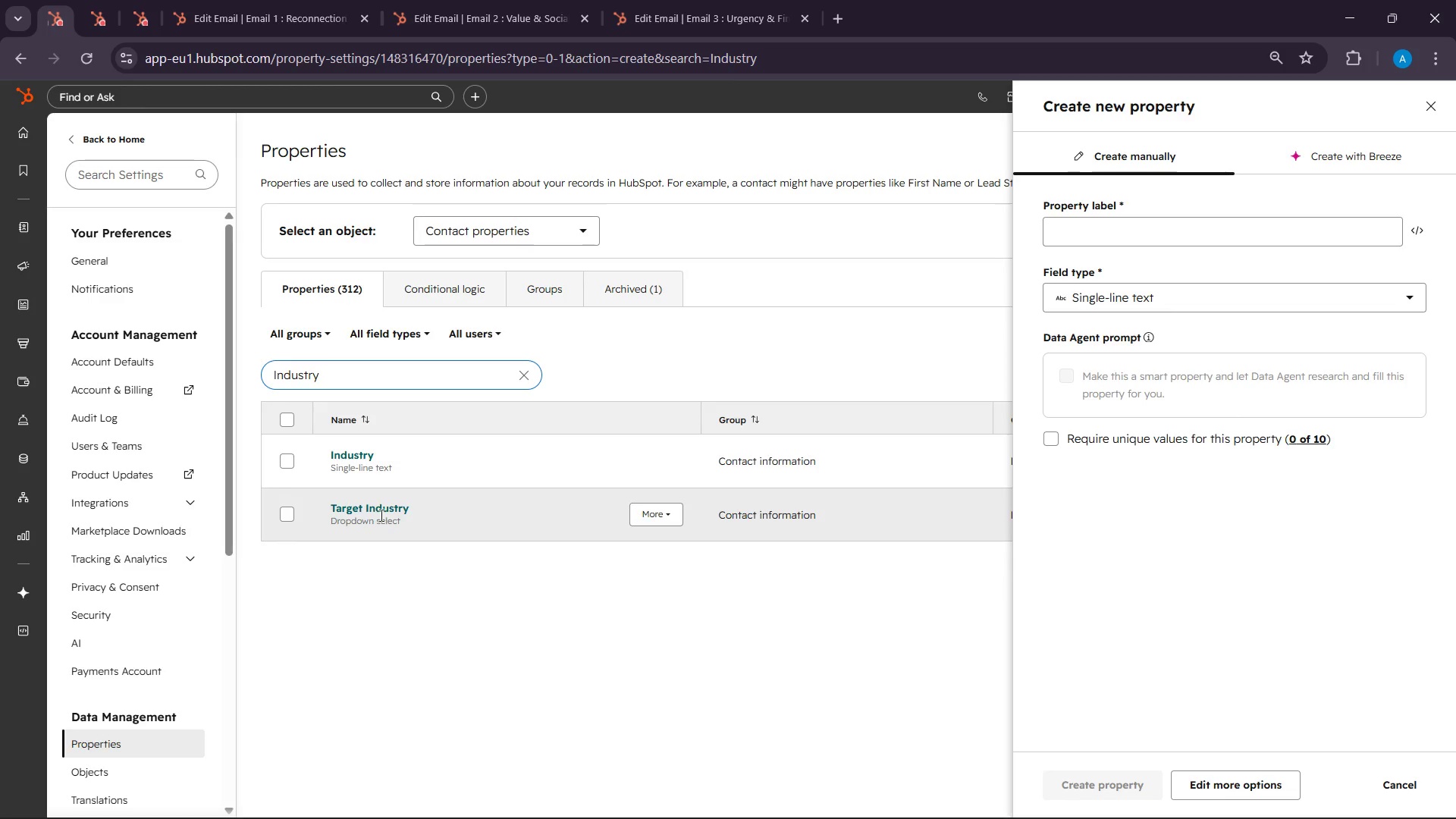 
wait(8.05)
 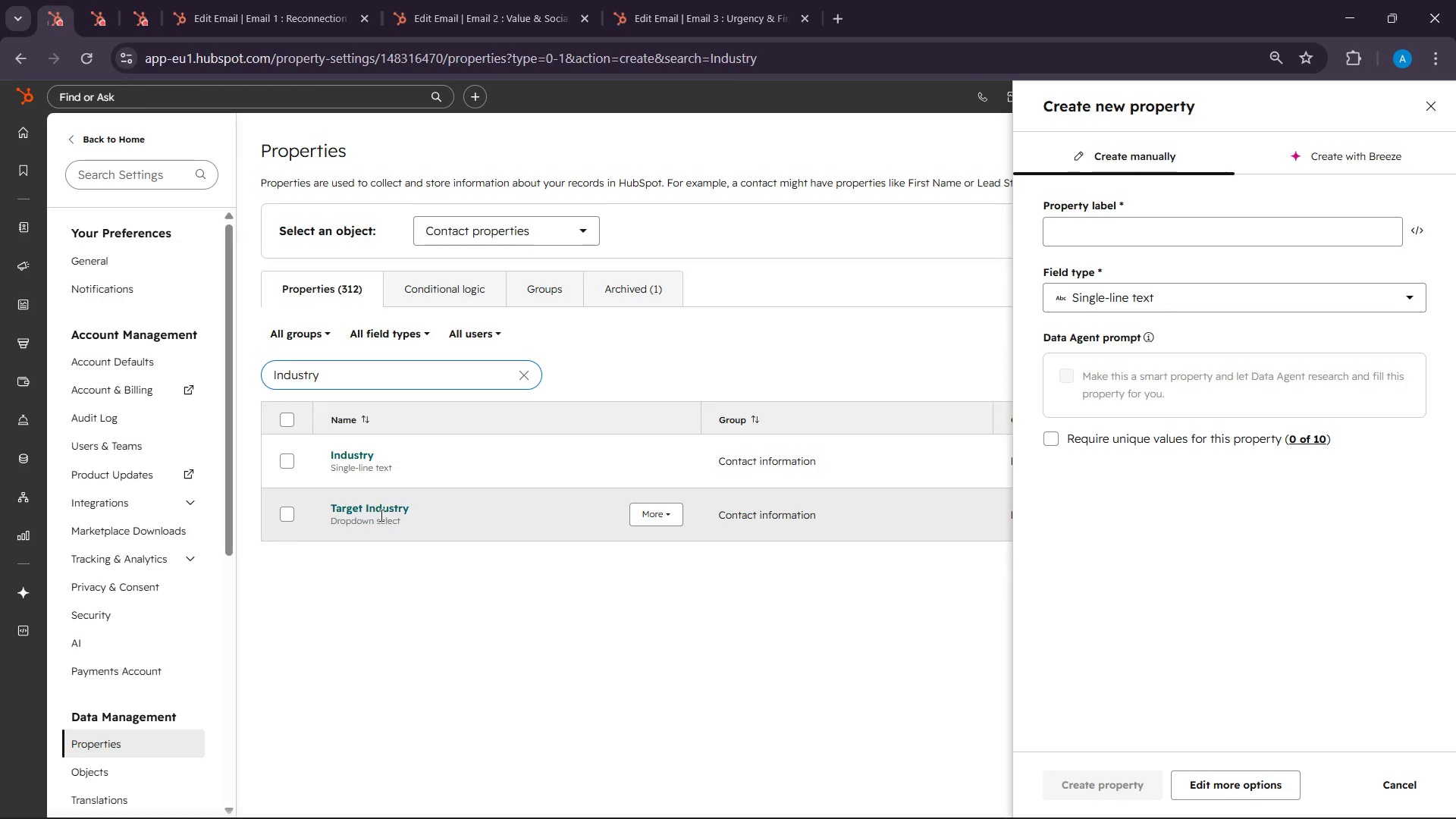 
left_click([356, 451])
 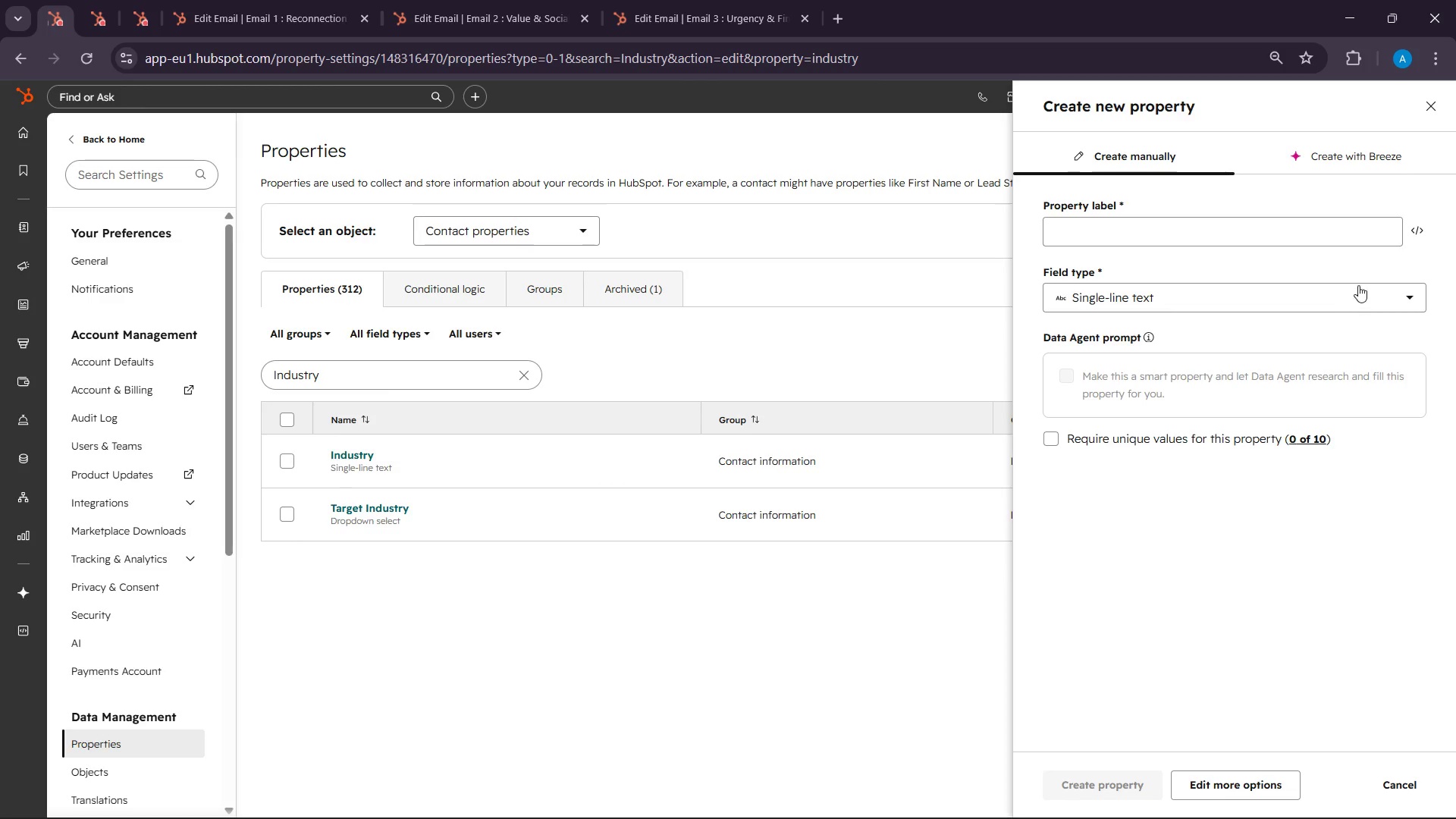 
wait(6.11)
 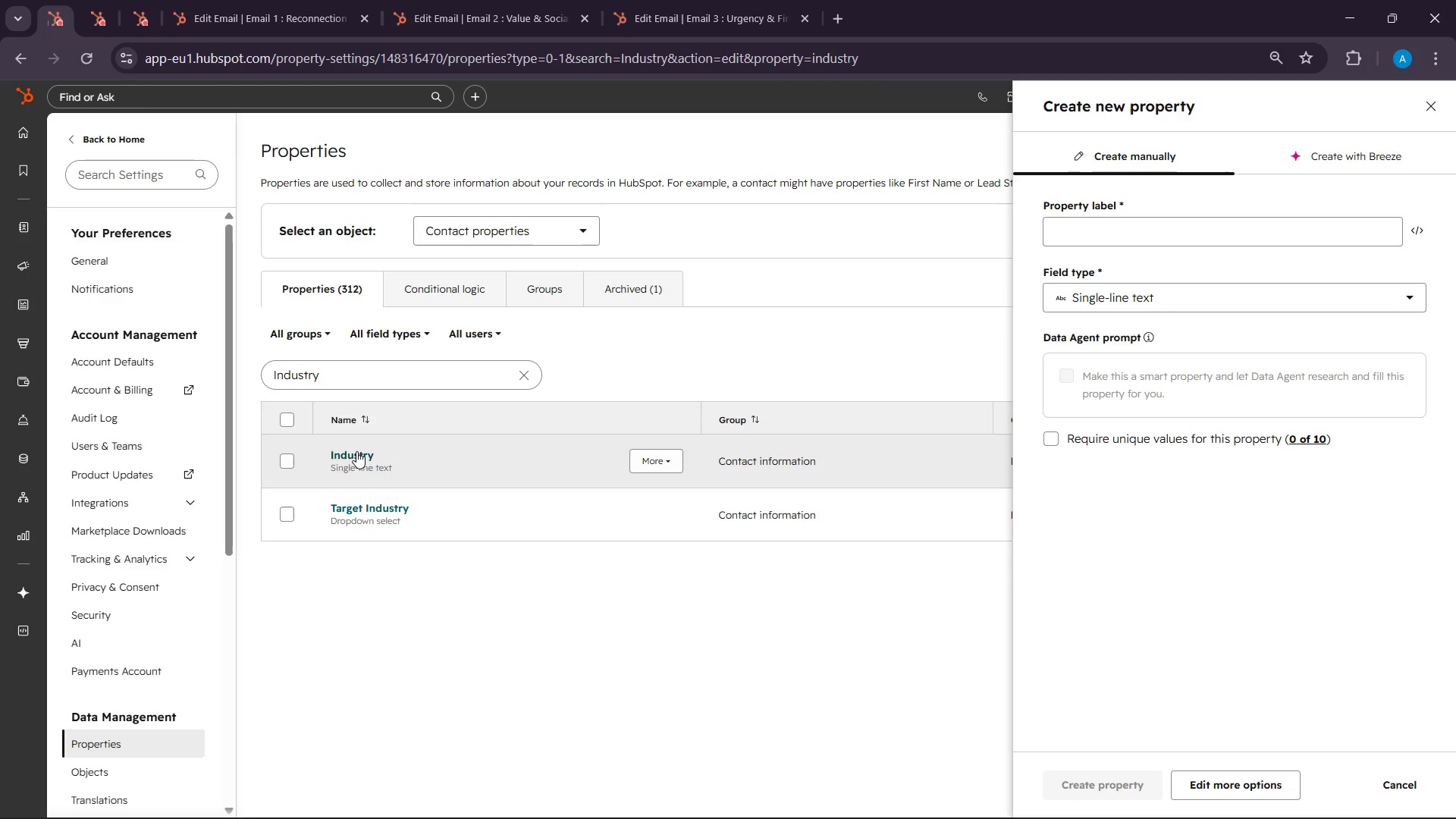 
left_click([673, 456])
 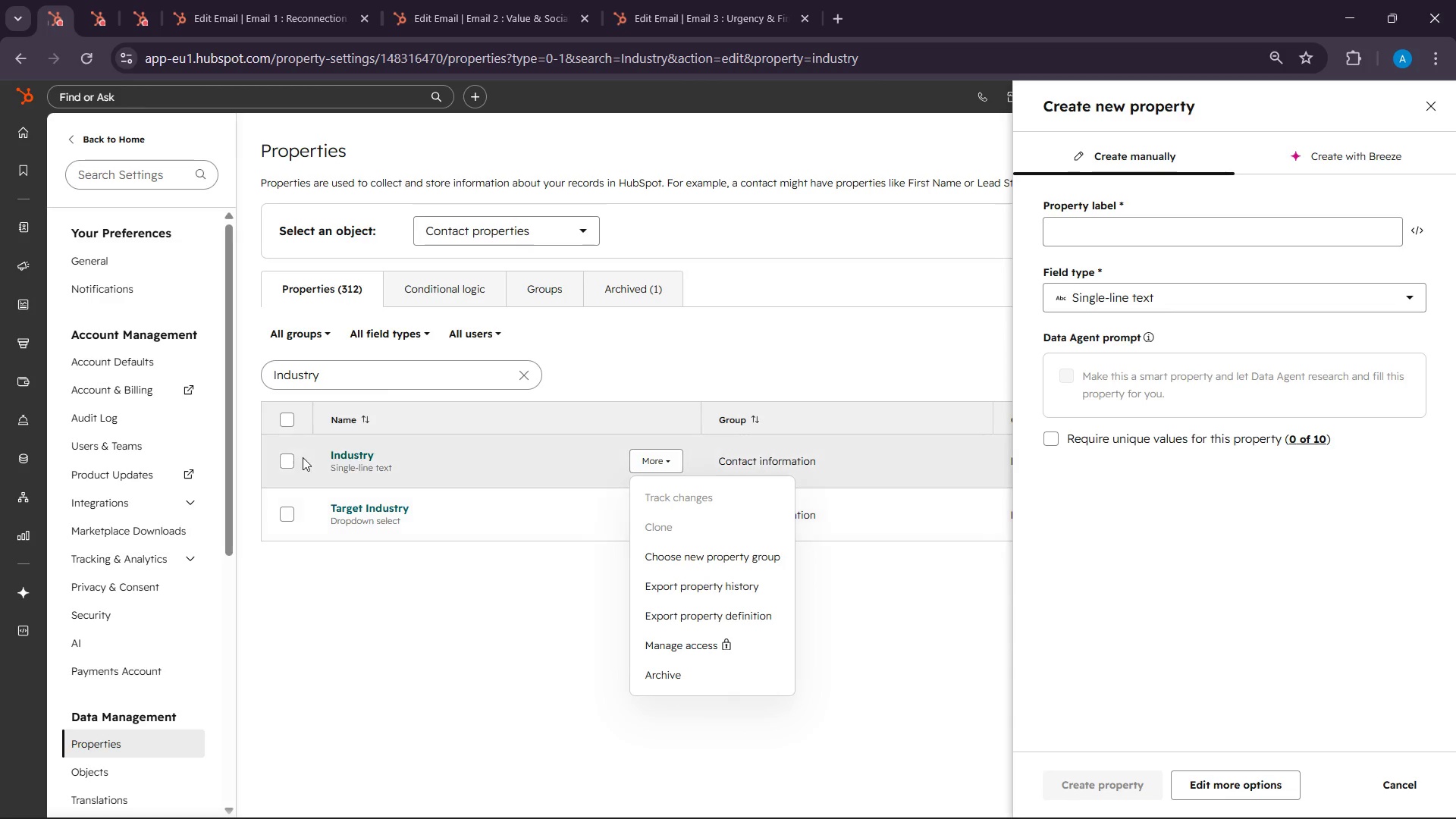 
left_click([287, 457])
 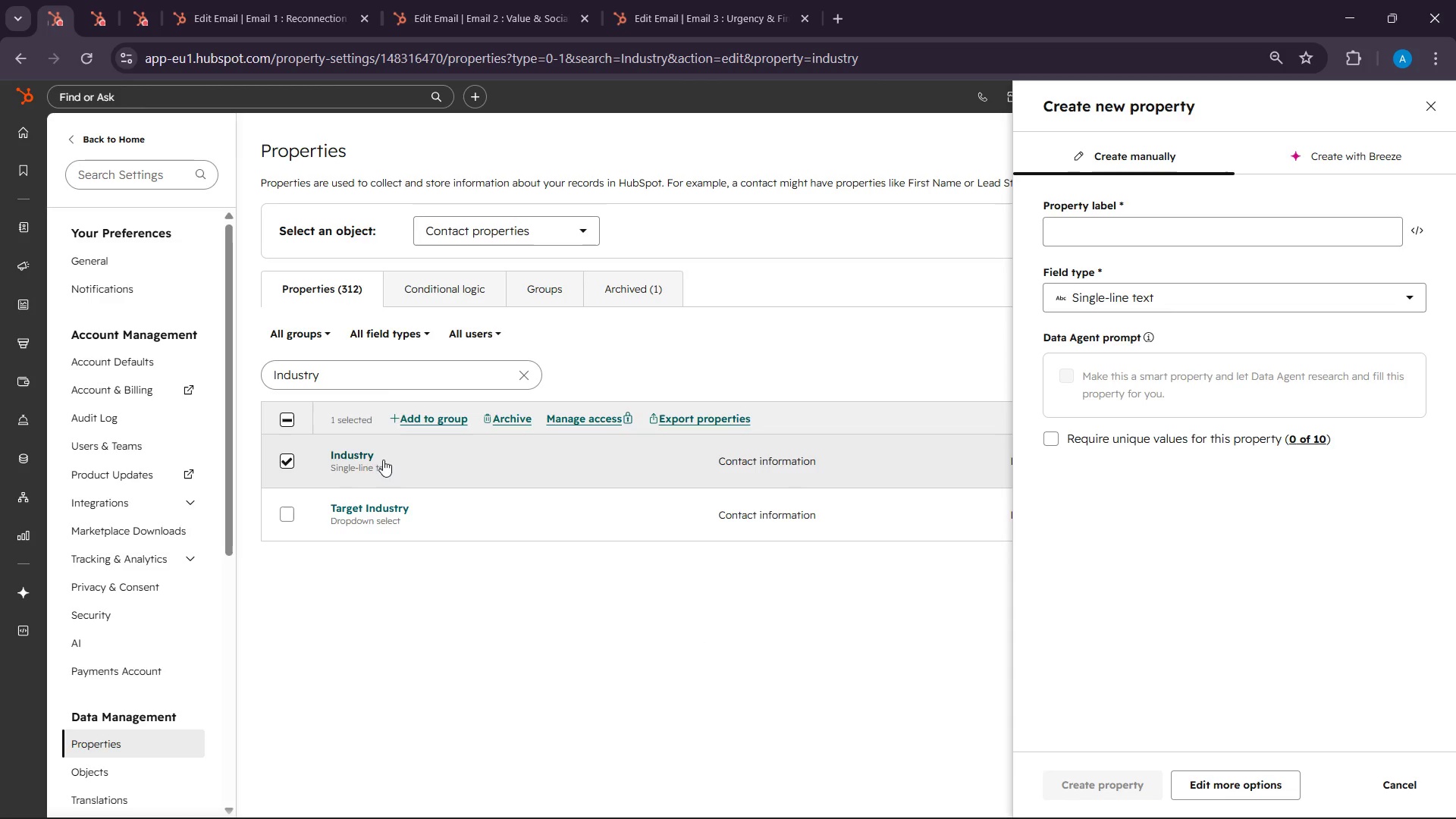 
left_click([364, 457])
 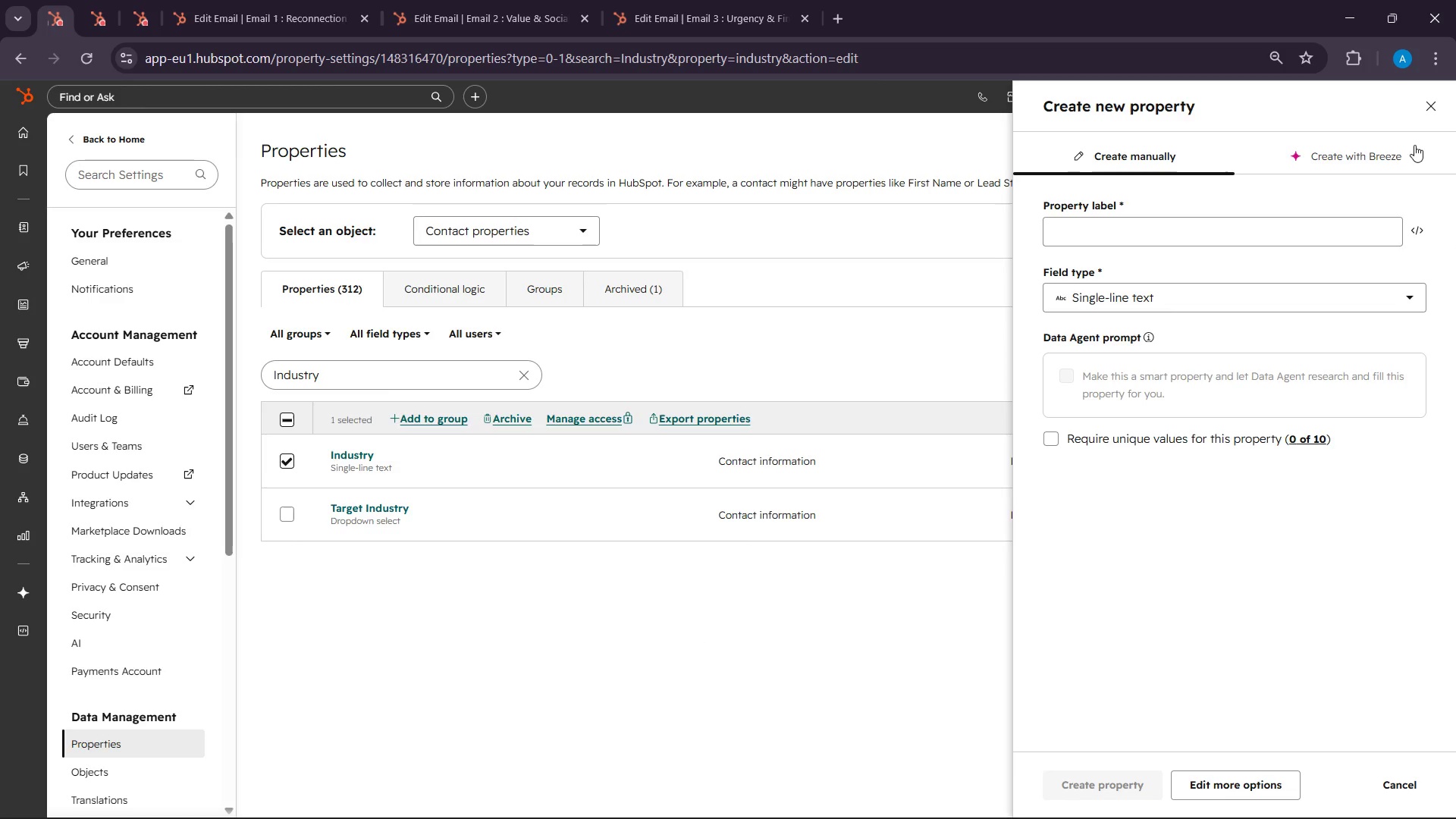 
left_click([1428, 99])
 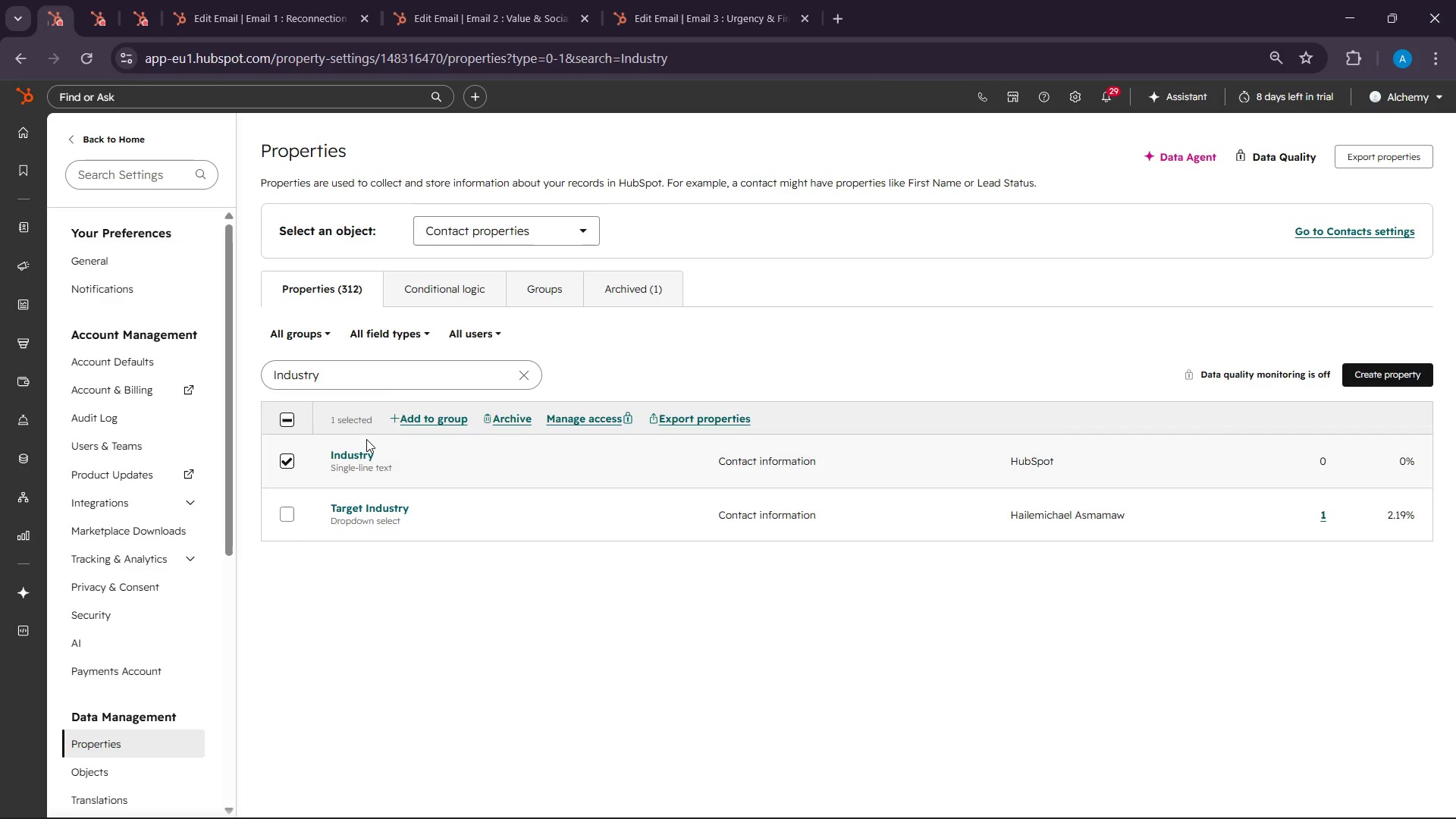 
left_click([350, 454])
 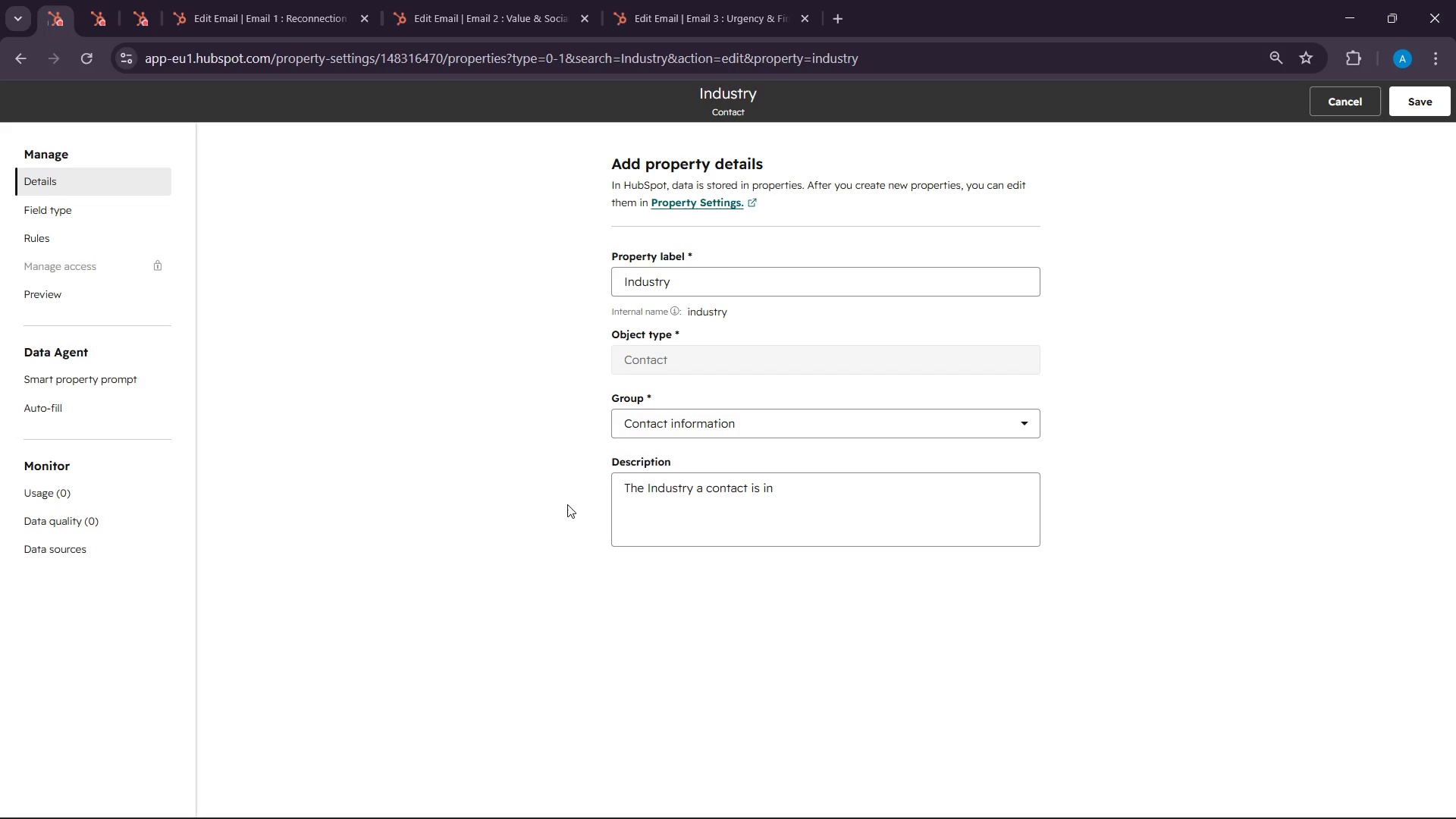 
wait(76.59)
 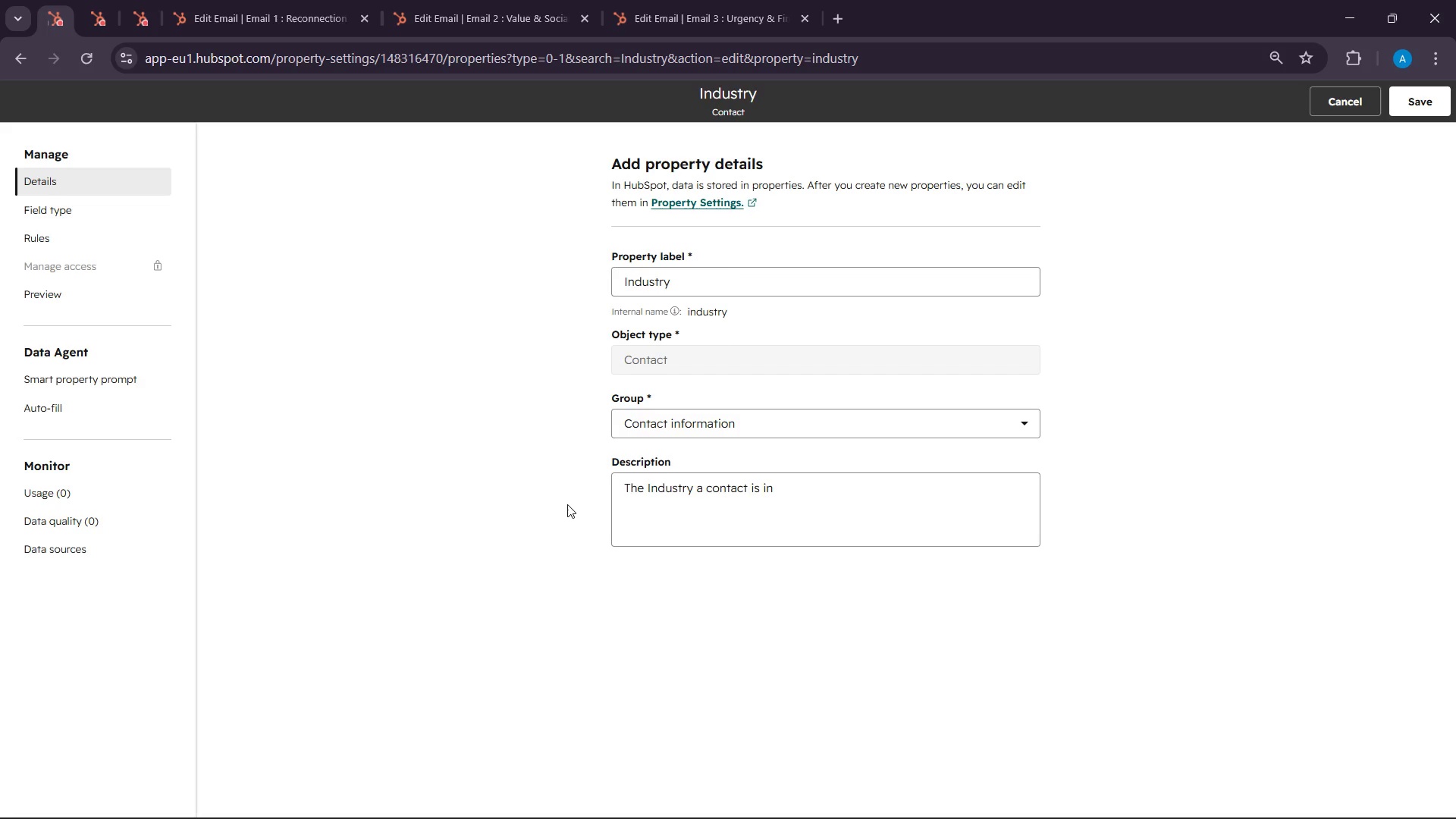 
left_click([76, 204])
 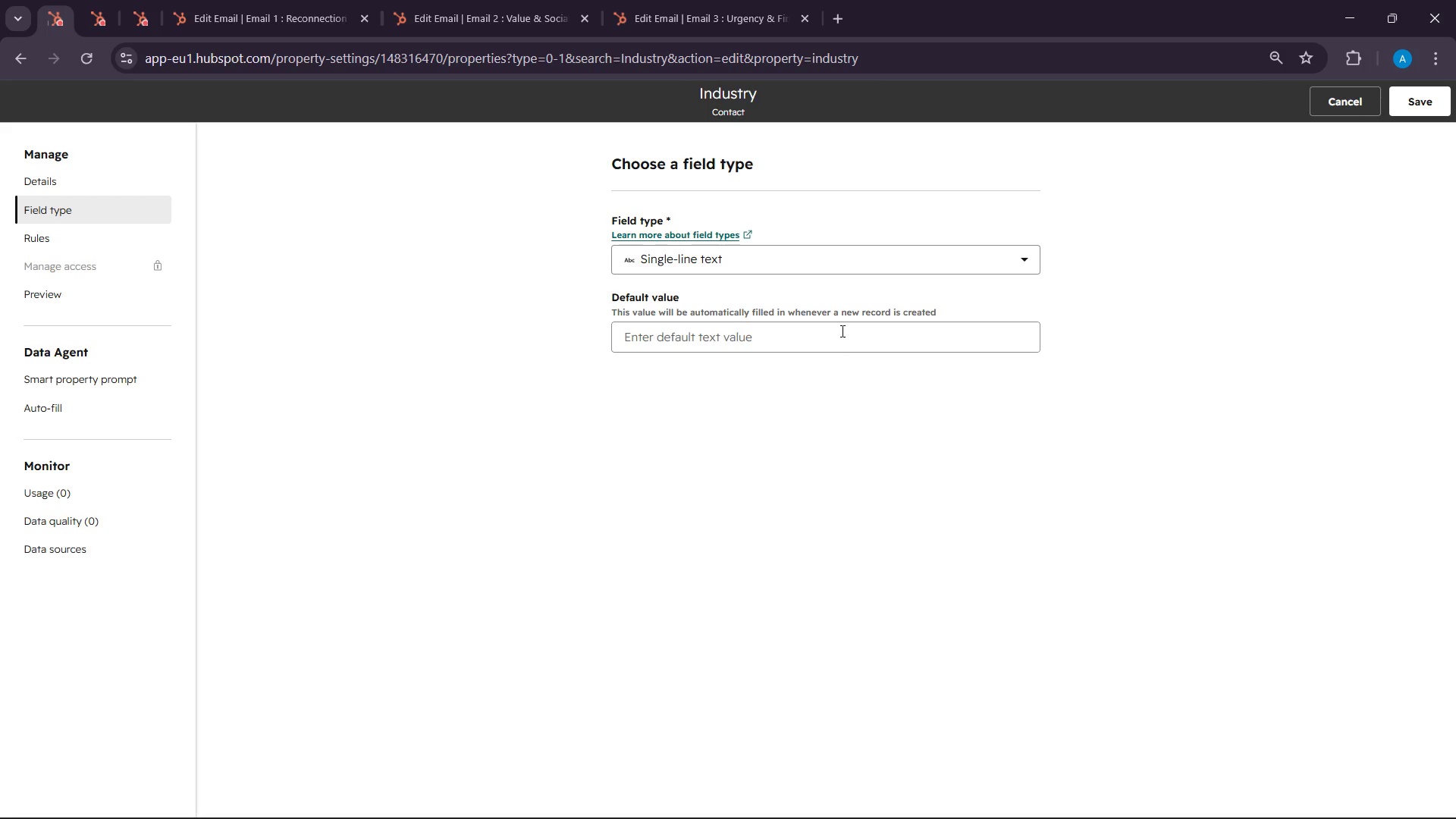 
left_click([826, 265])
 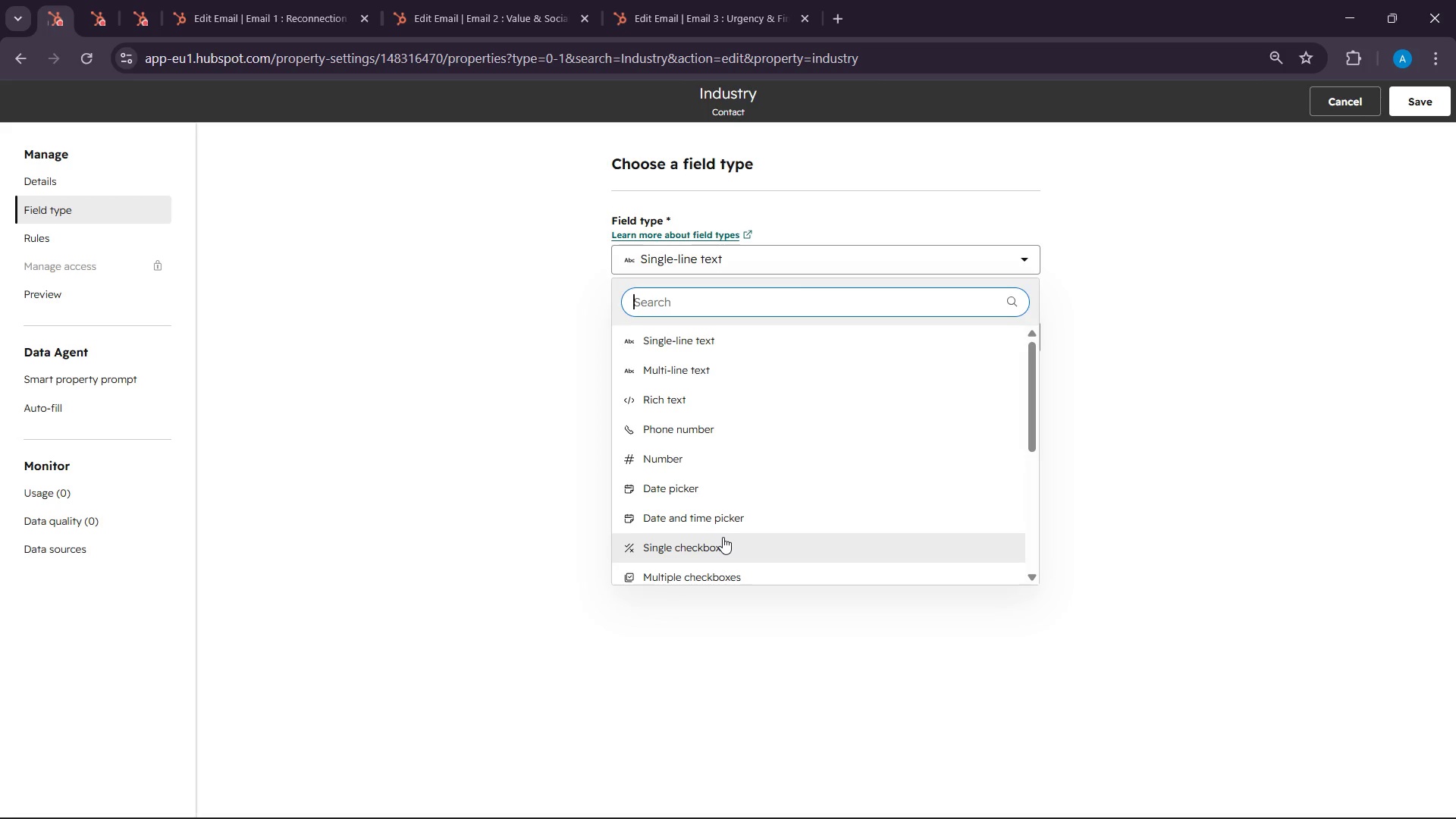 
scroll: coordinate [716, 529], scroll_direction: down, amount: 3.0
 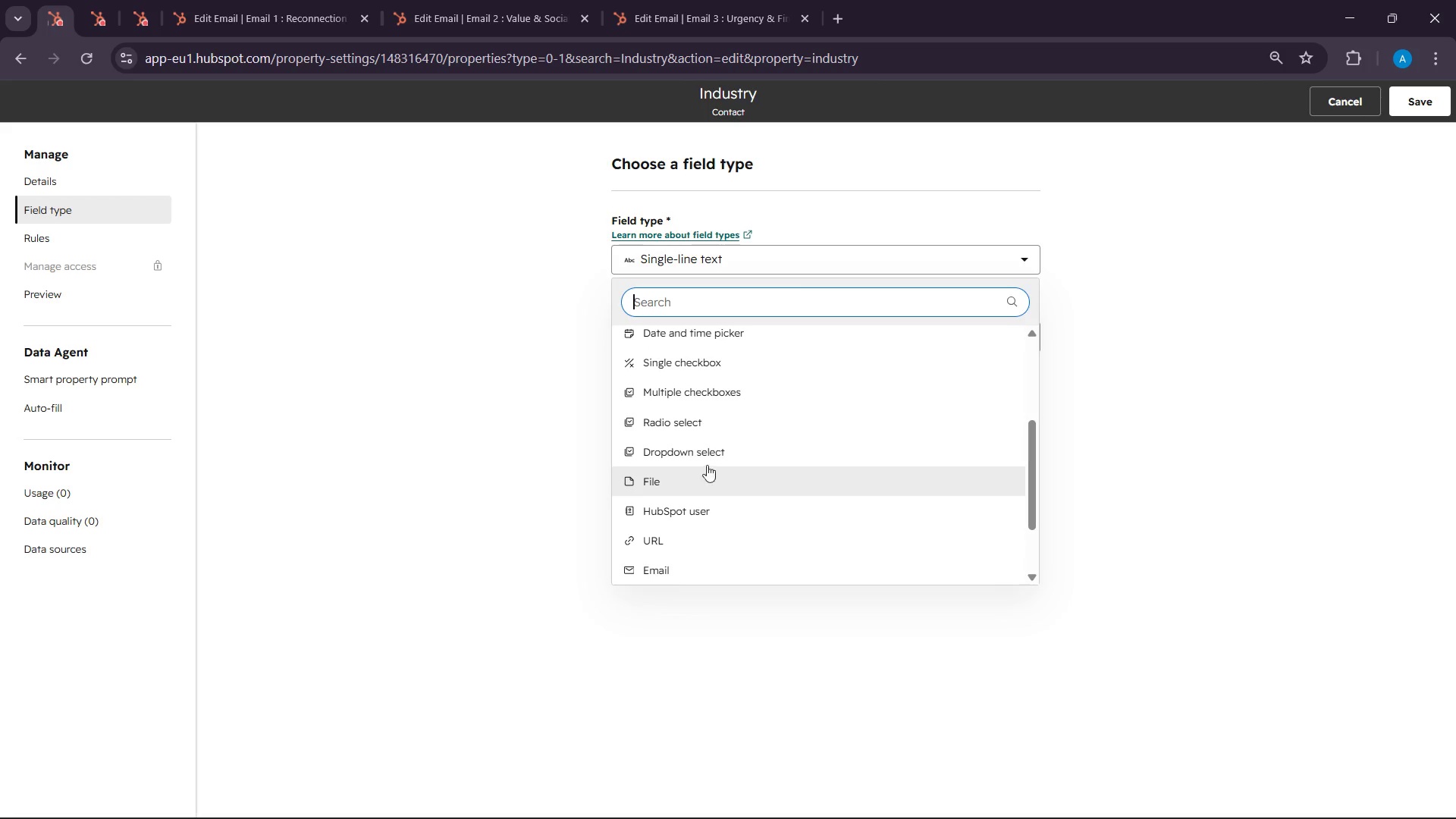 
left_click([704, 450])
 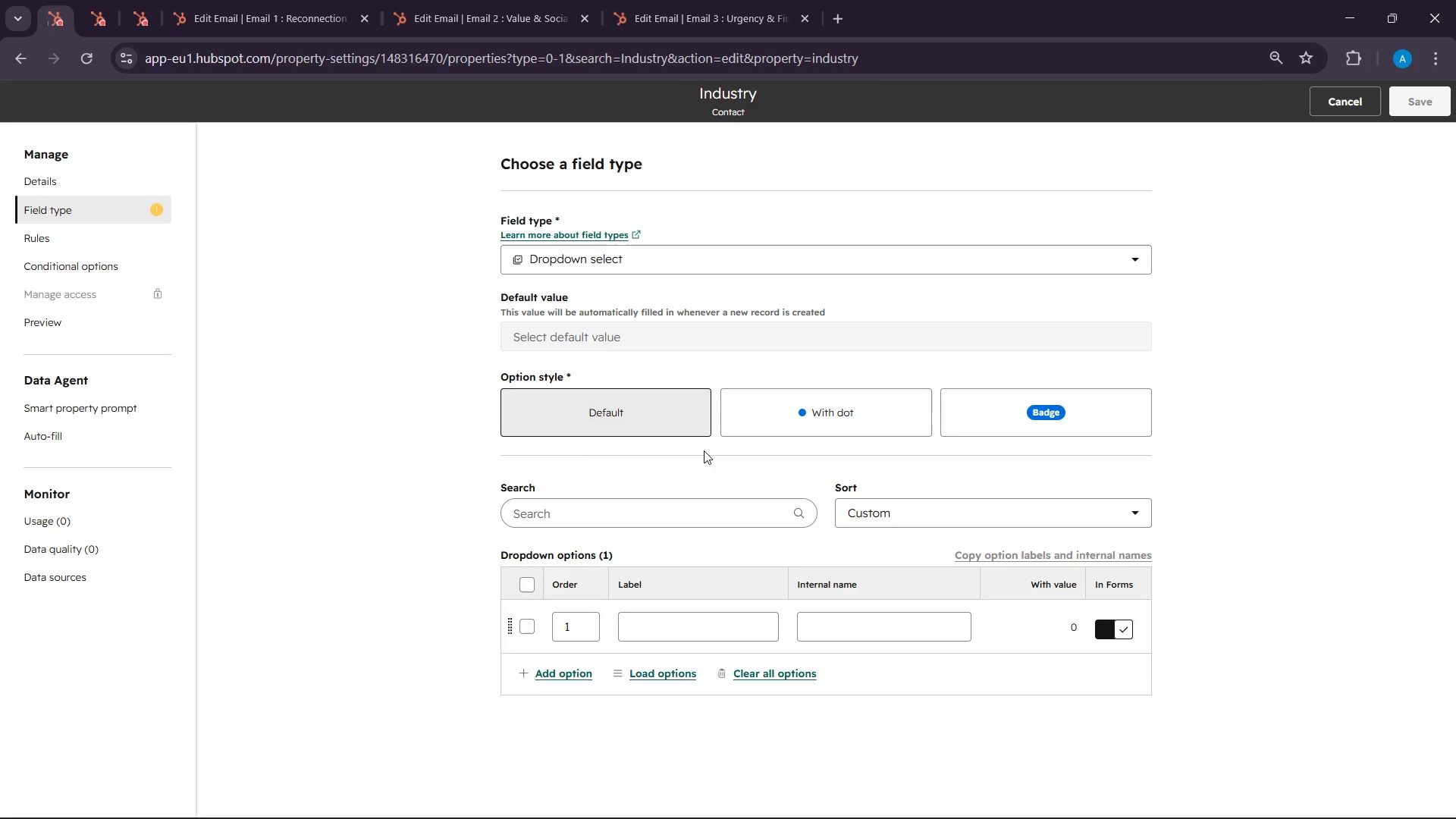 
scroll: coordinate [704, 450], scroll_direction: down, amount: 2.0
 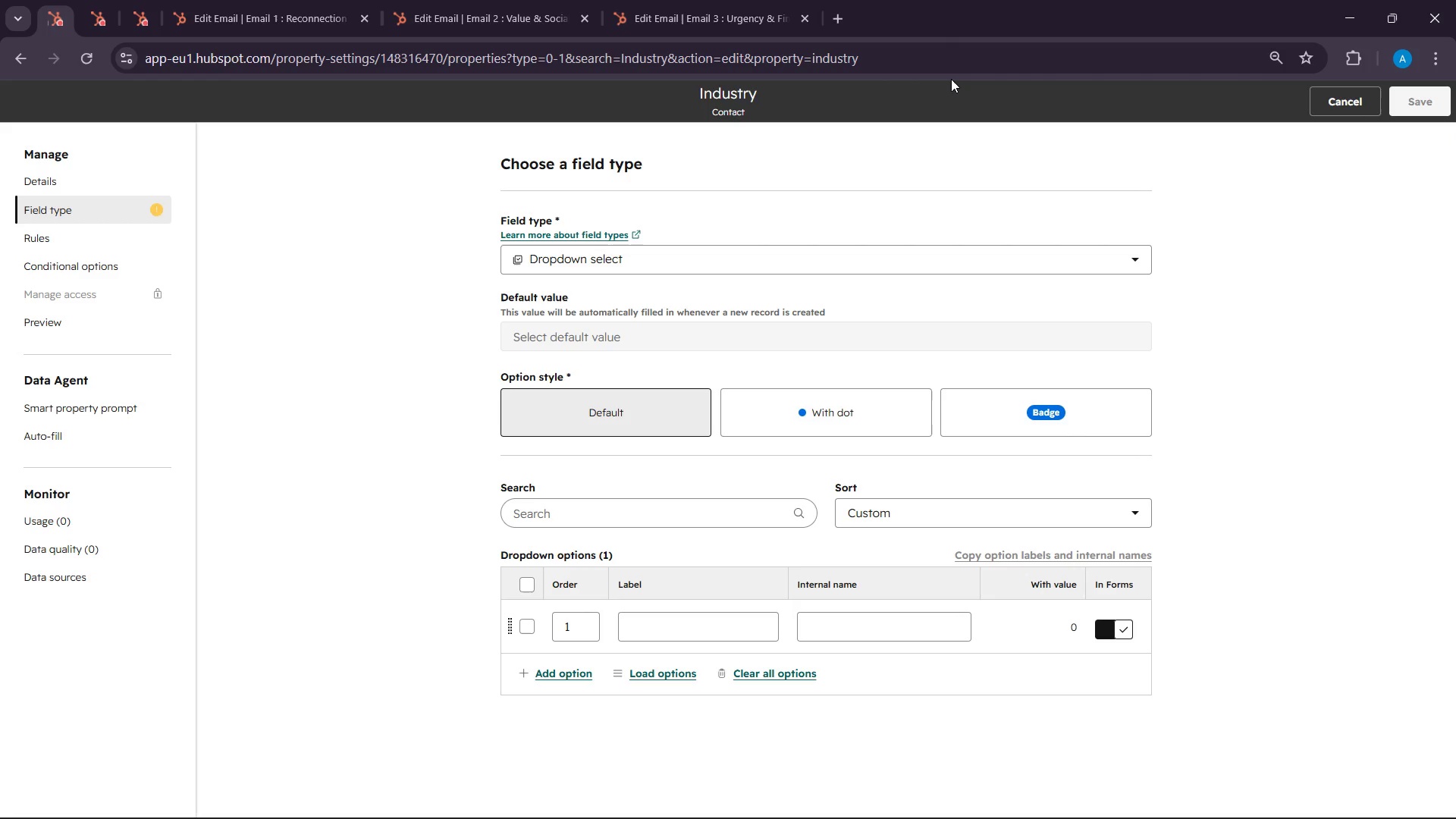 
wait(41.64)
 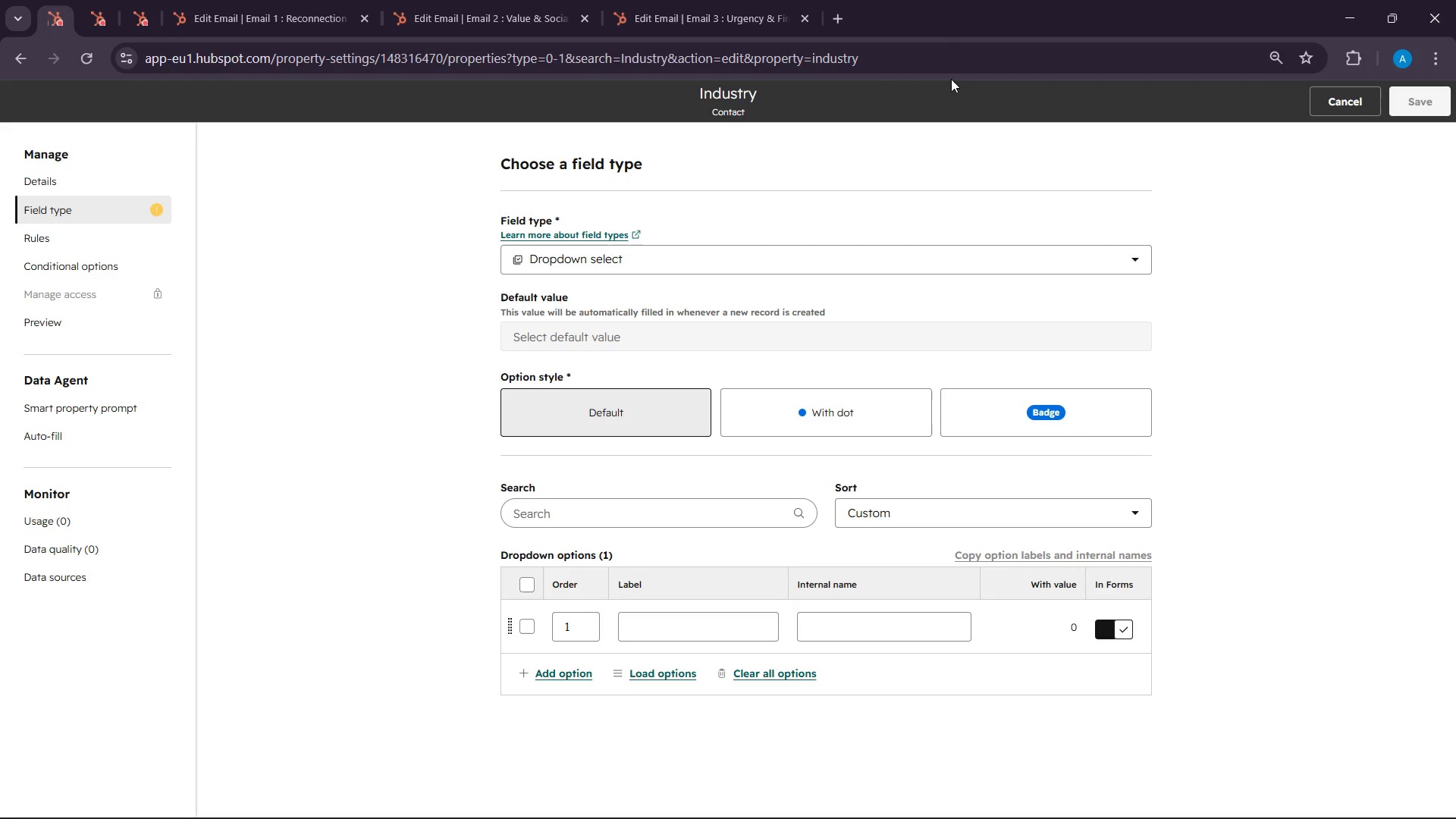 
left_click([1086, 802])
 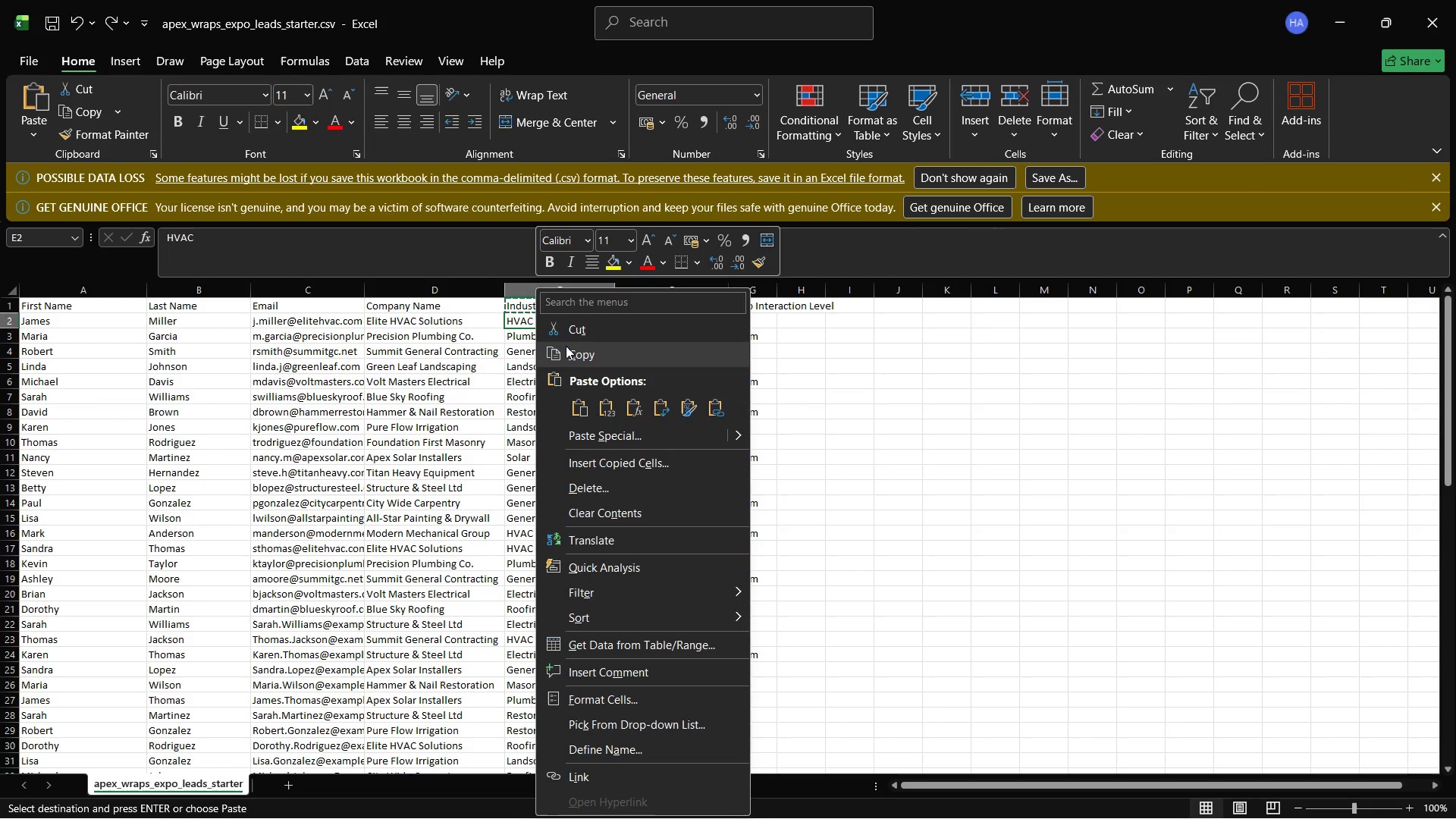 
mouse_move([1090, 800])
 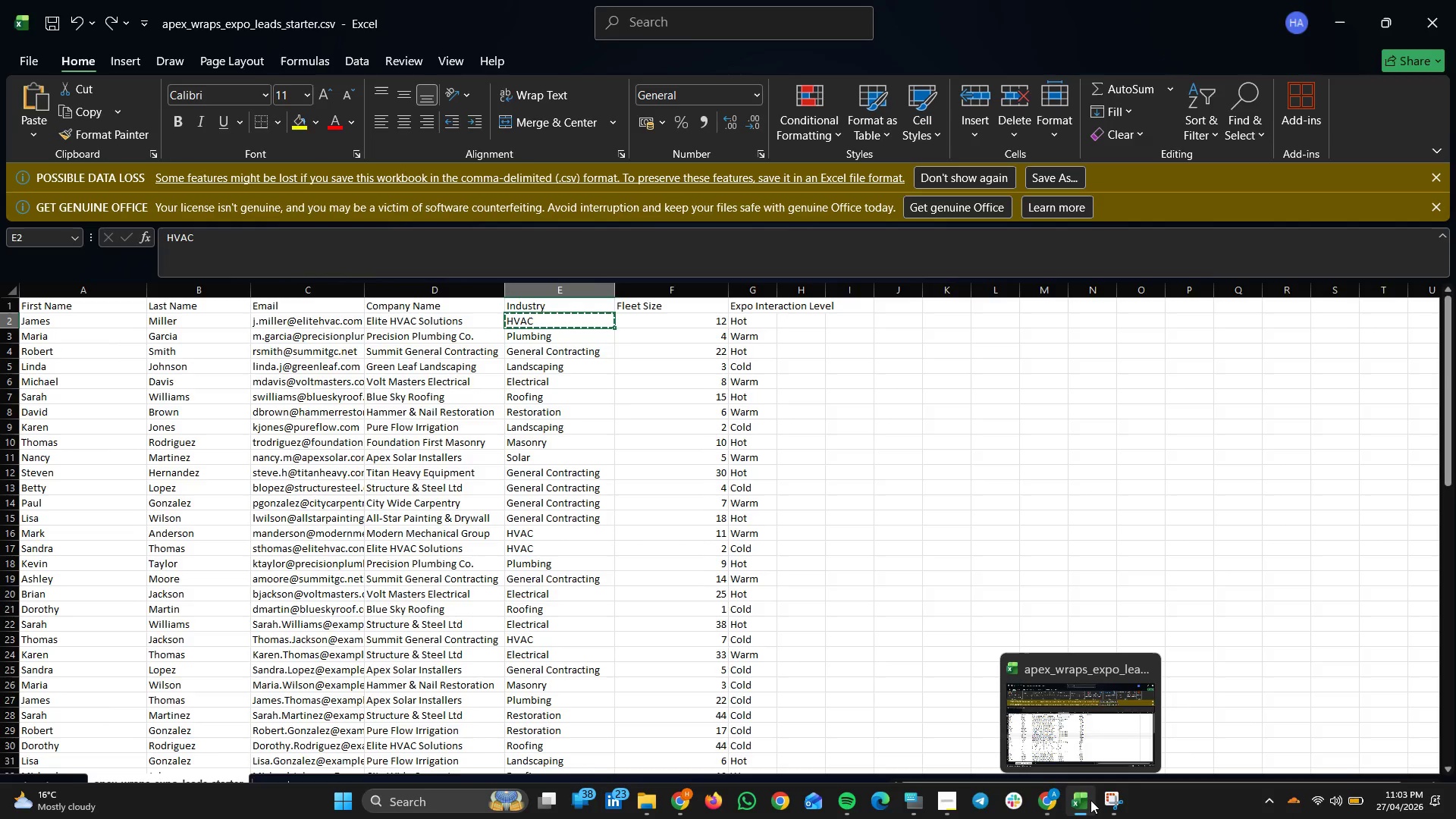 
left_click([1090, 800])
 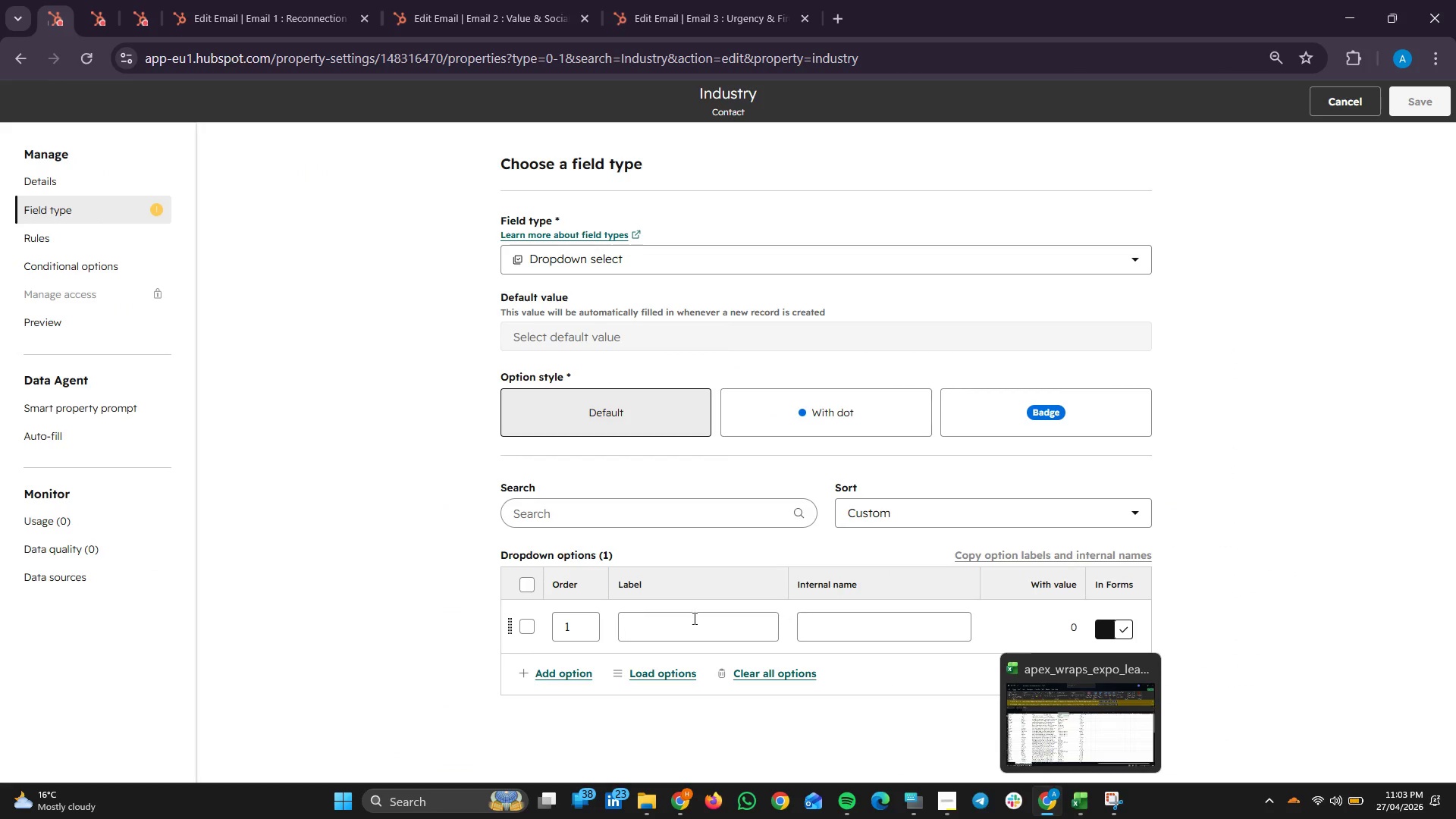 
right_click([668, 637])
 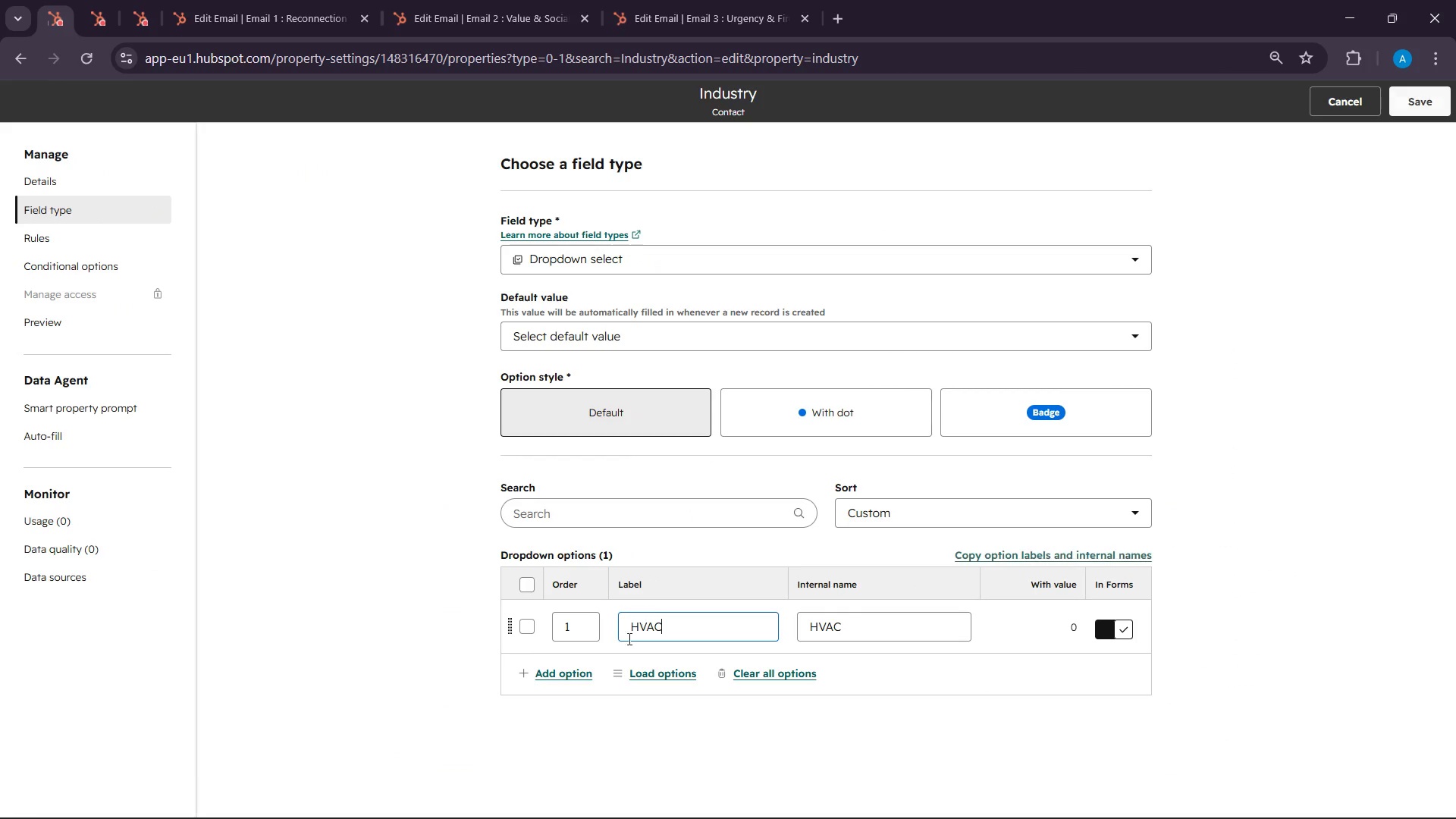 
left_click([579, 672])
 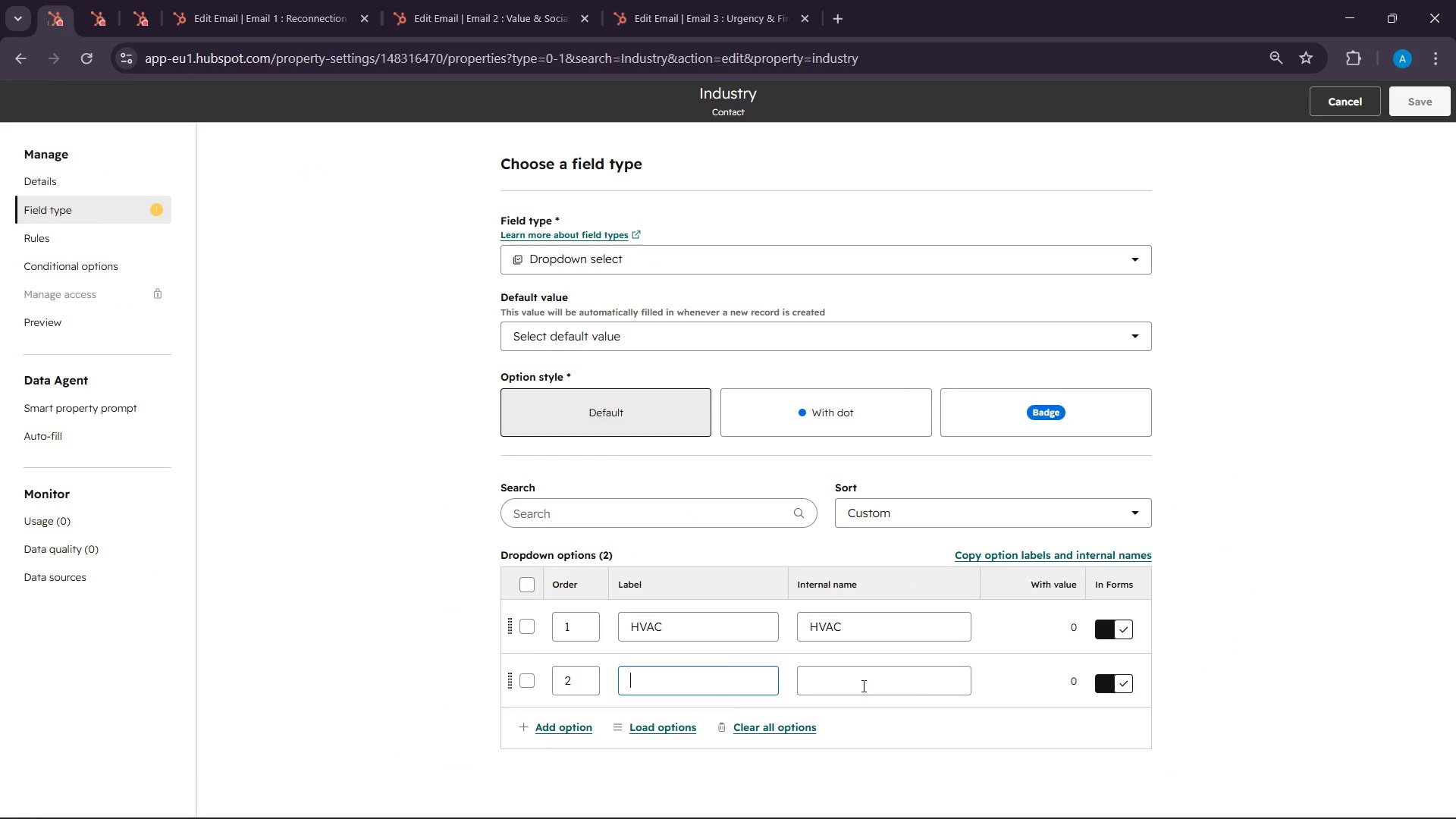 
scroll: coordinate [895, 680], scroll_direction: down, amount: 3.0
 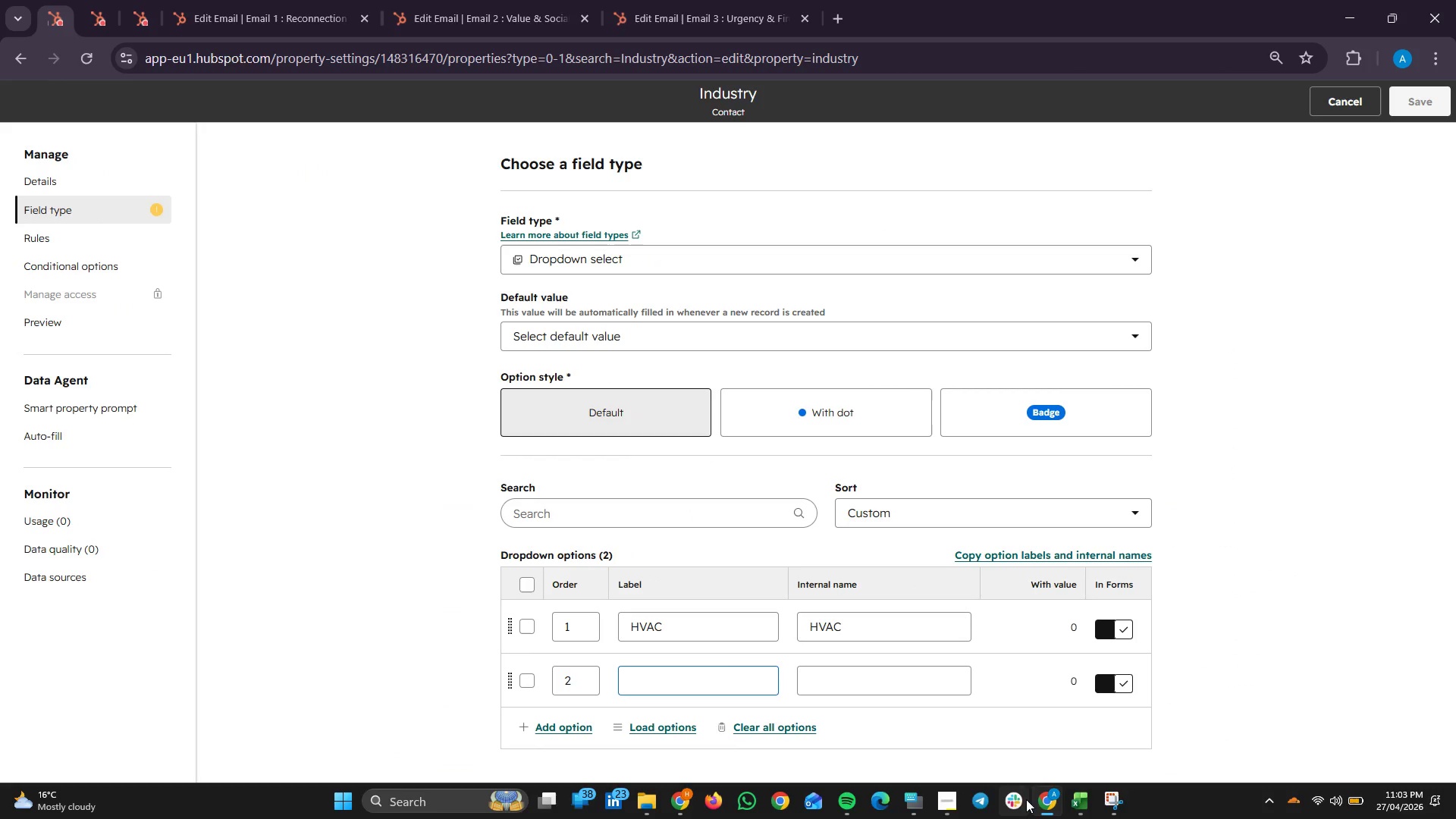 
left_click([1037, 792])
 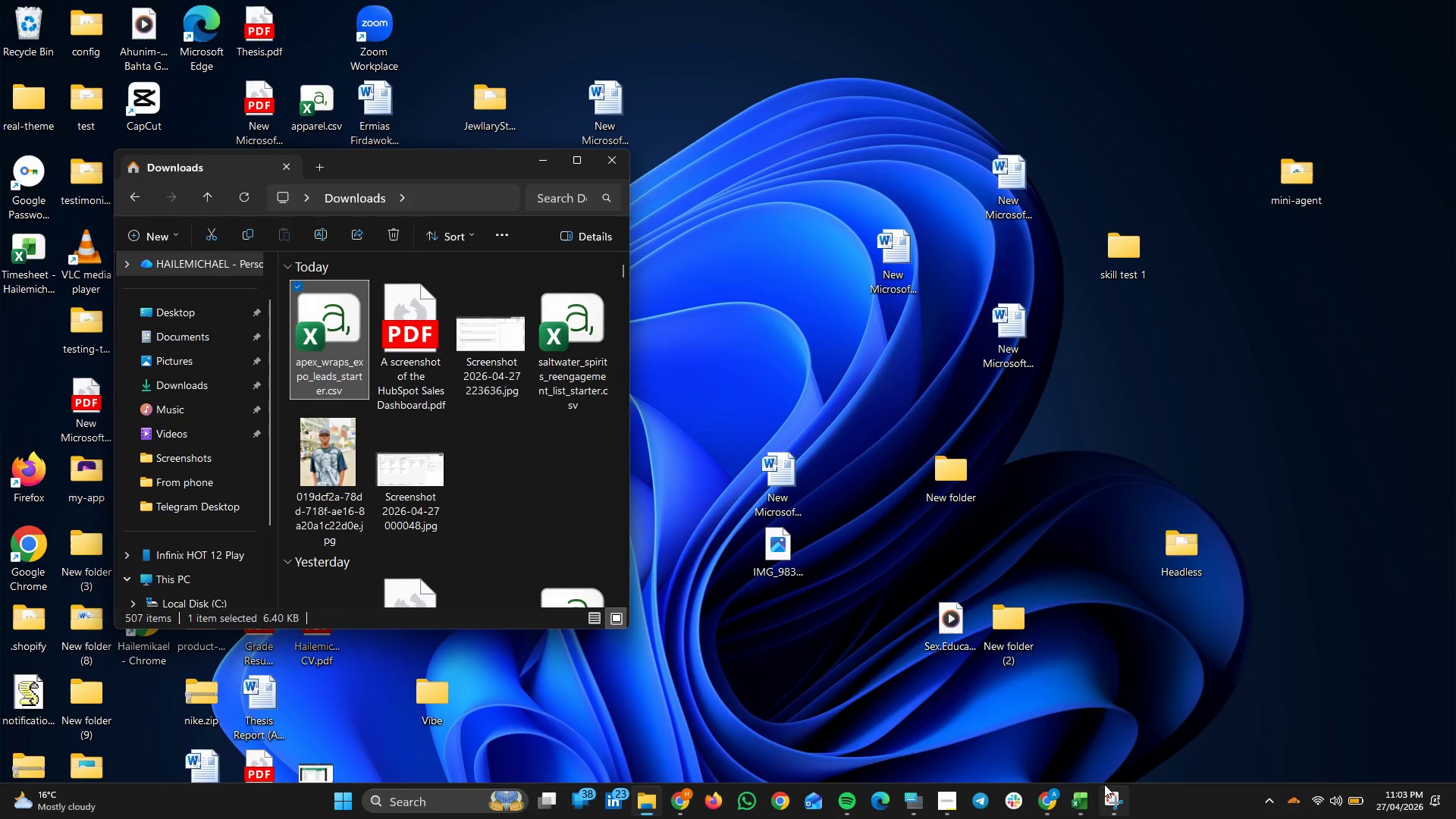 
left_click([1042, 806])
 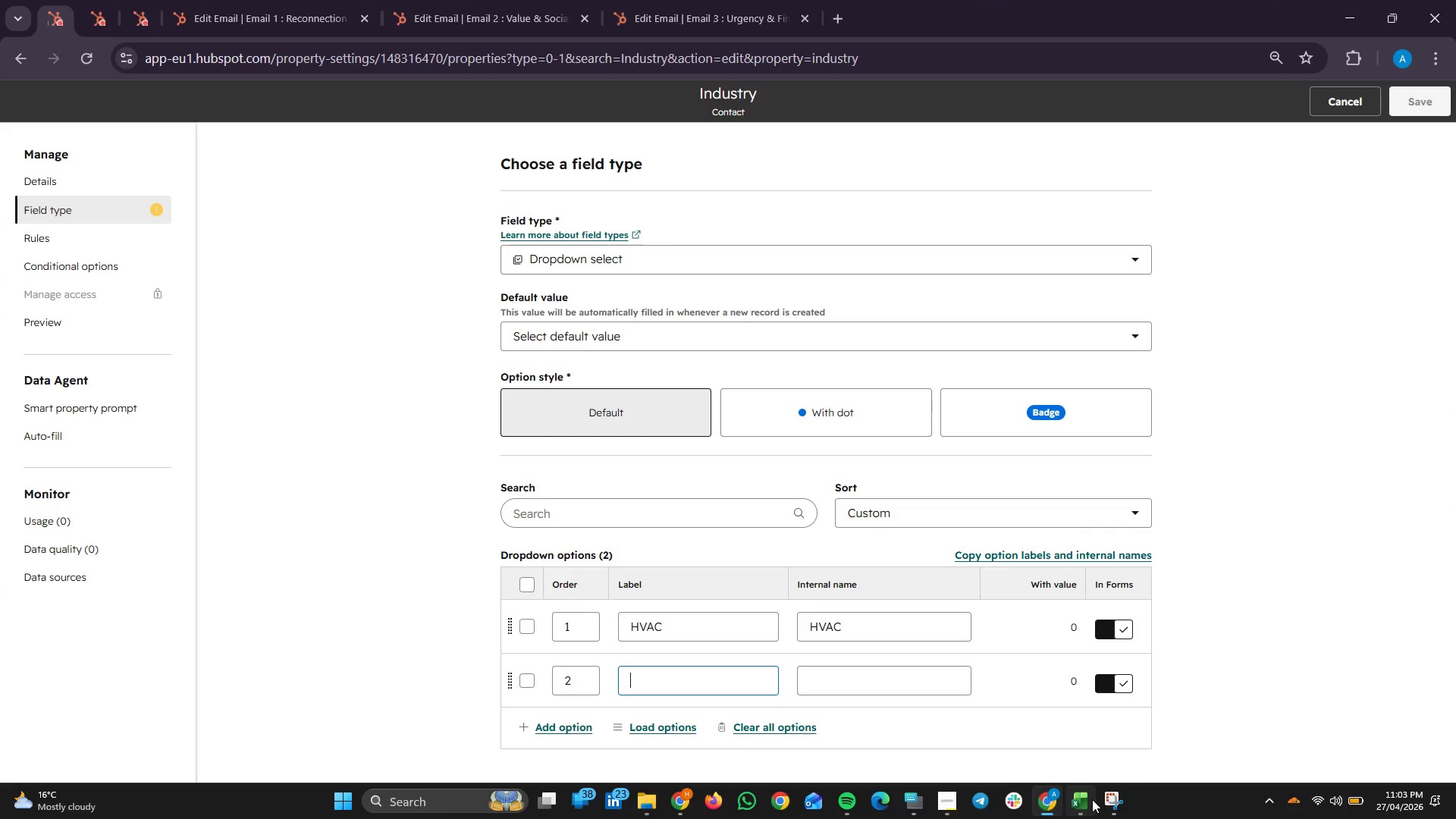 
left_click([1081, 799])
 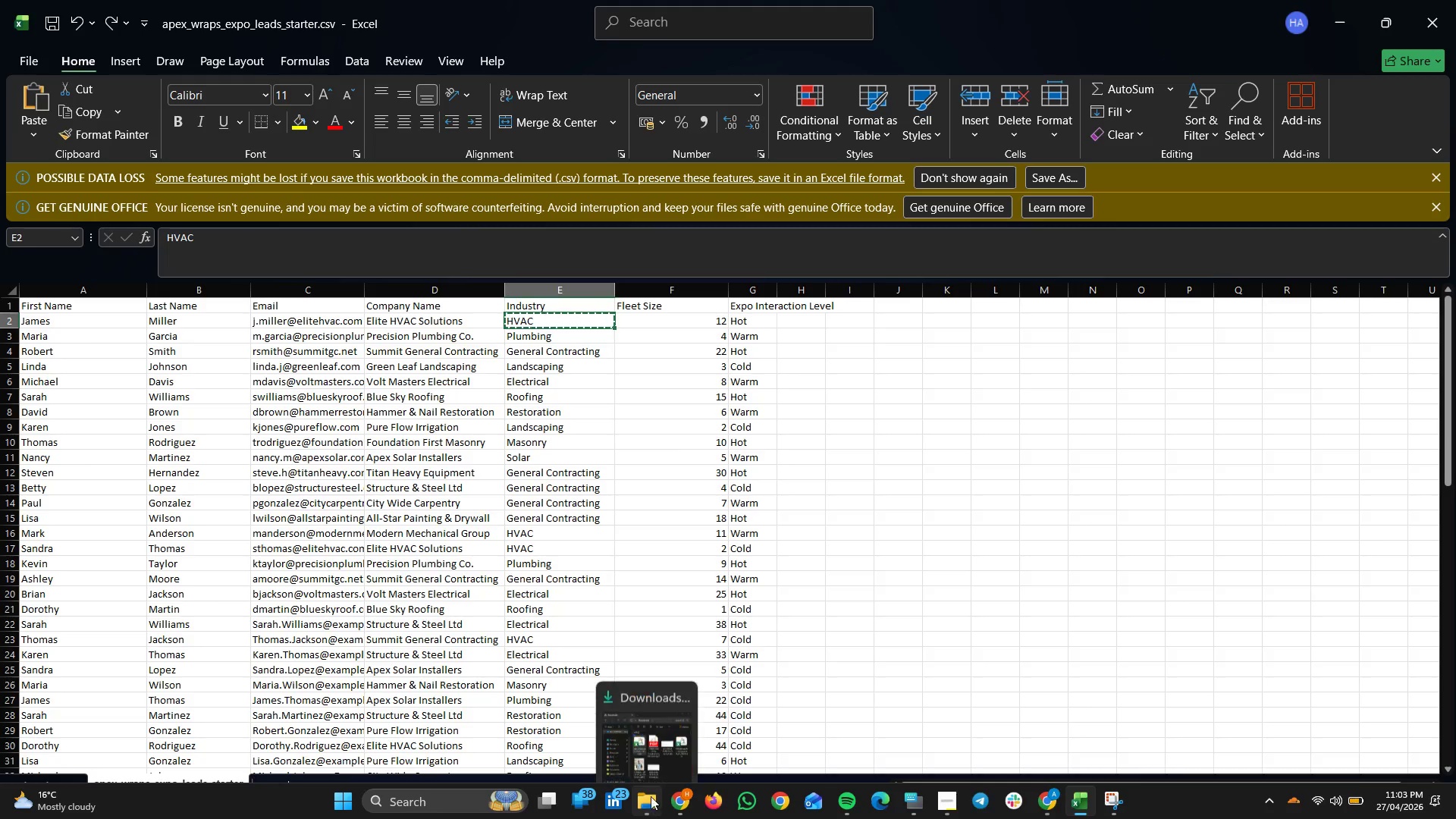 
left_click([680, 661])
 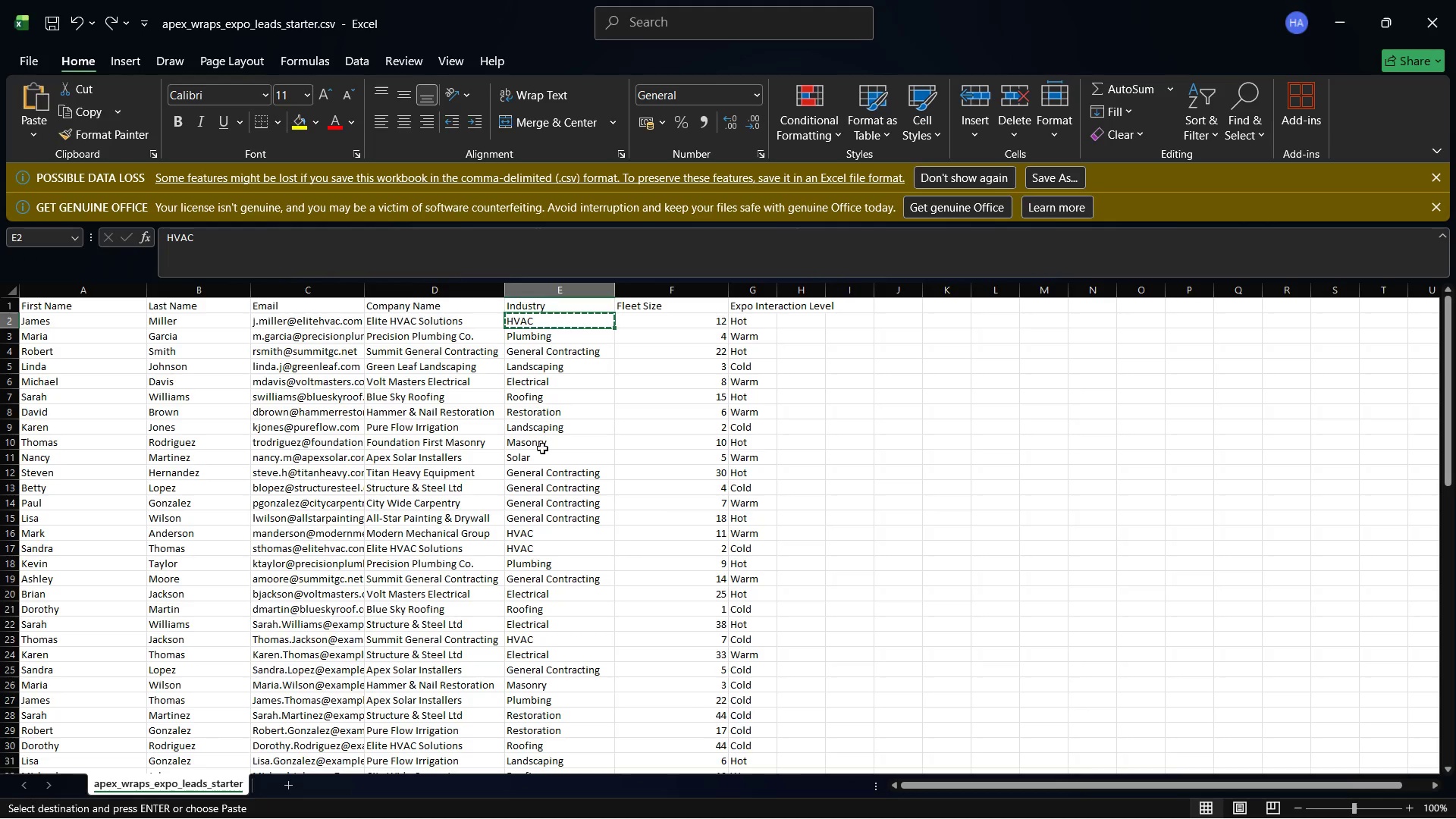 
left_click([534, 339])
 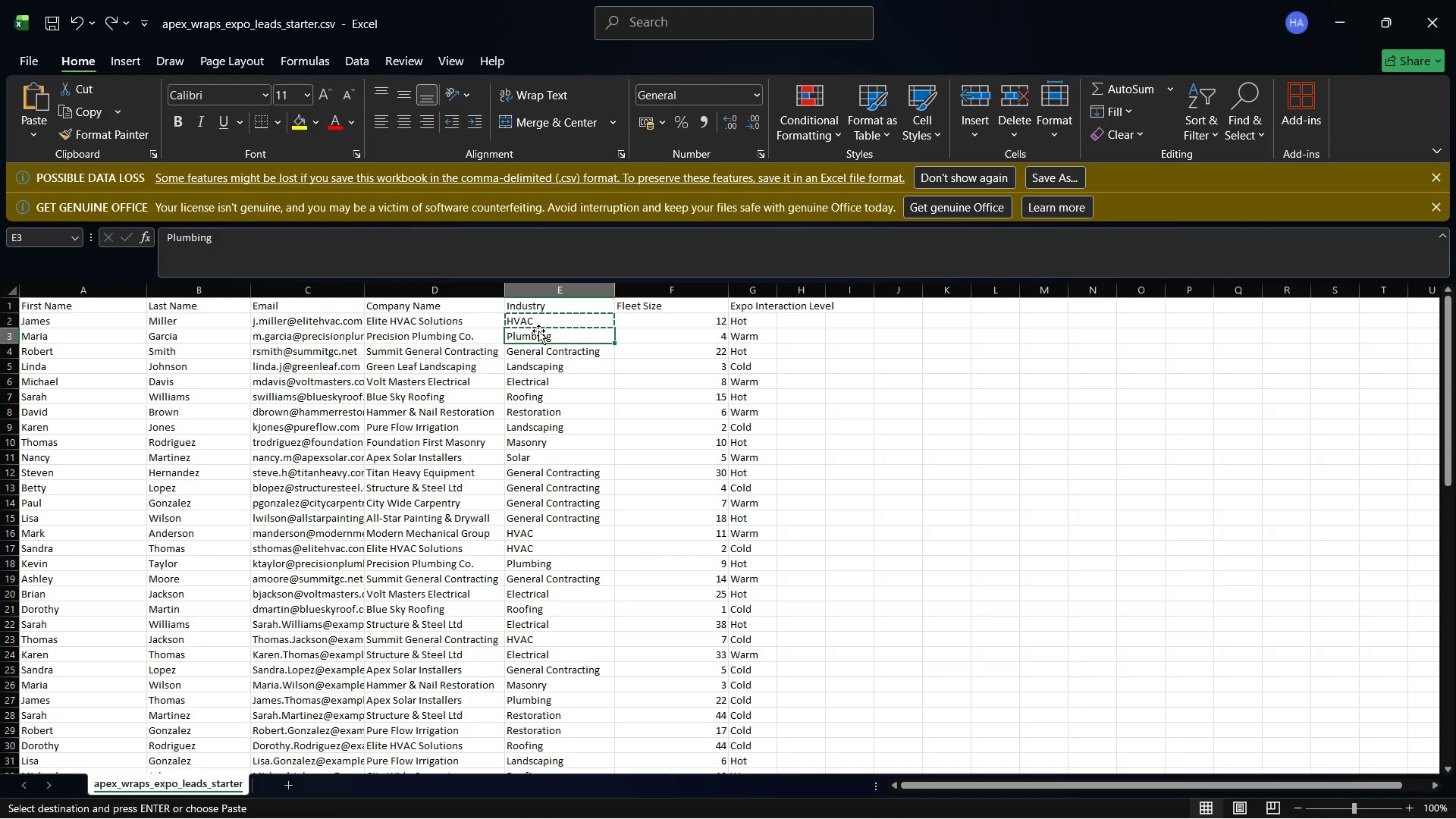 
right_click([541, 330])
 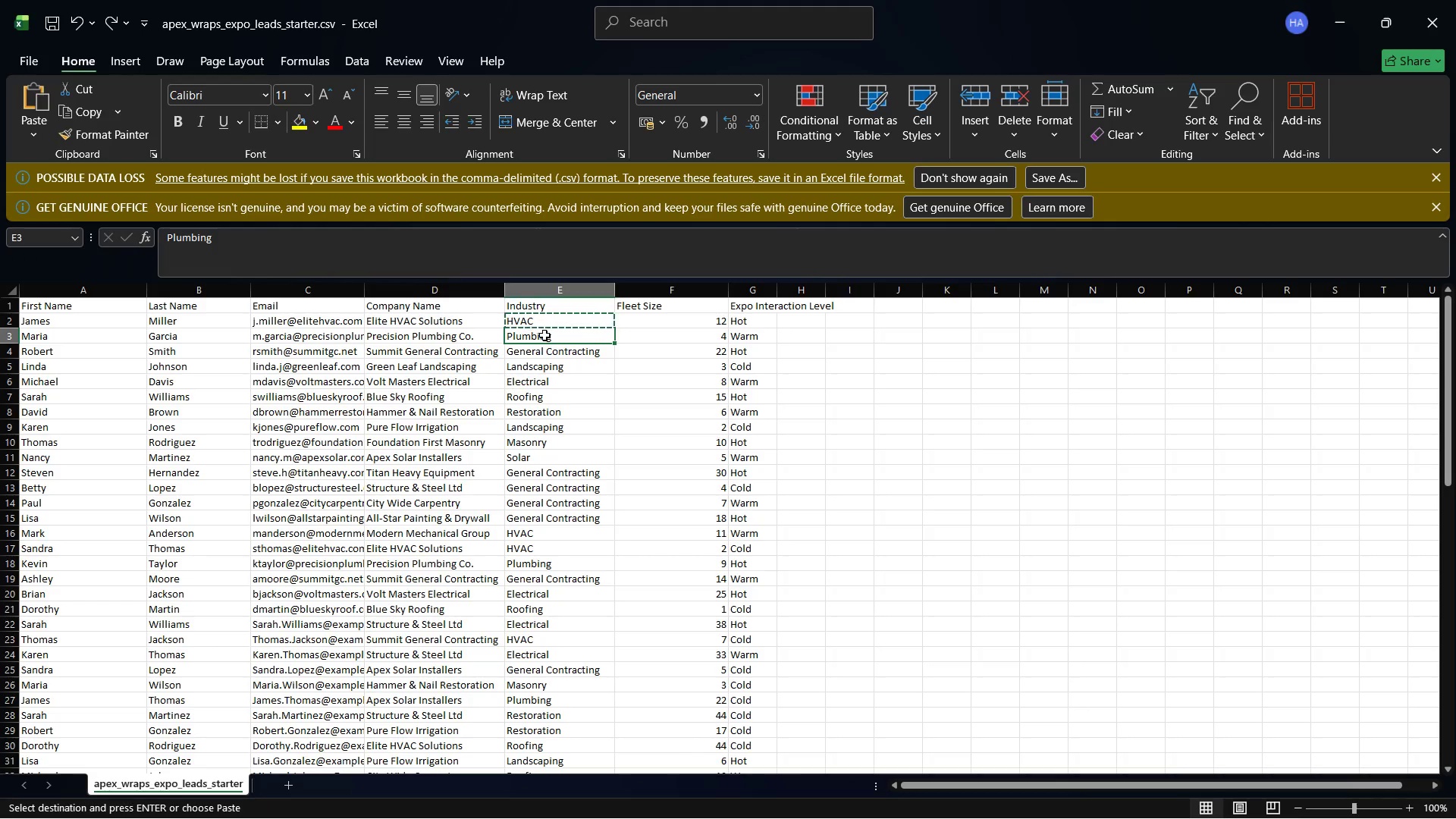 
right_click([544, 335])
 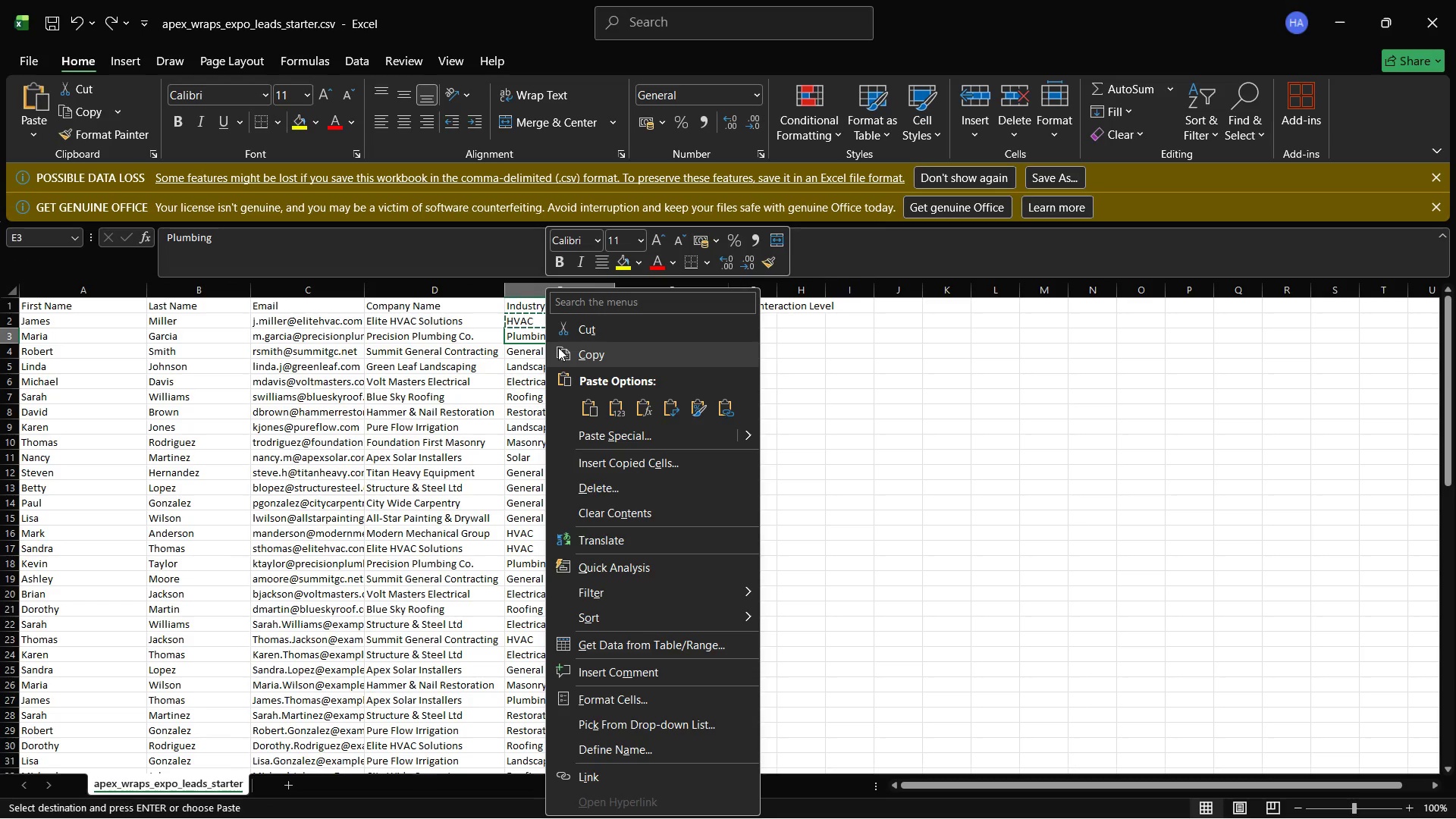 
left_click([565, 350])
 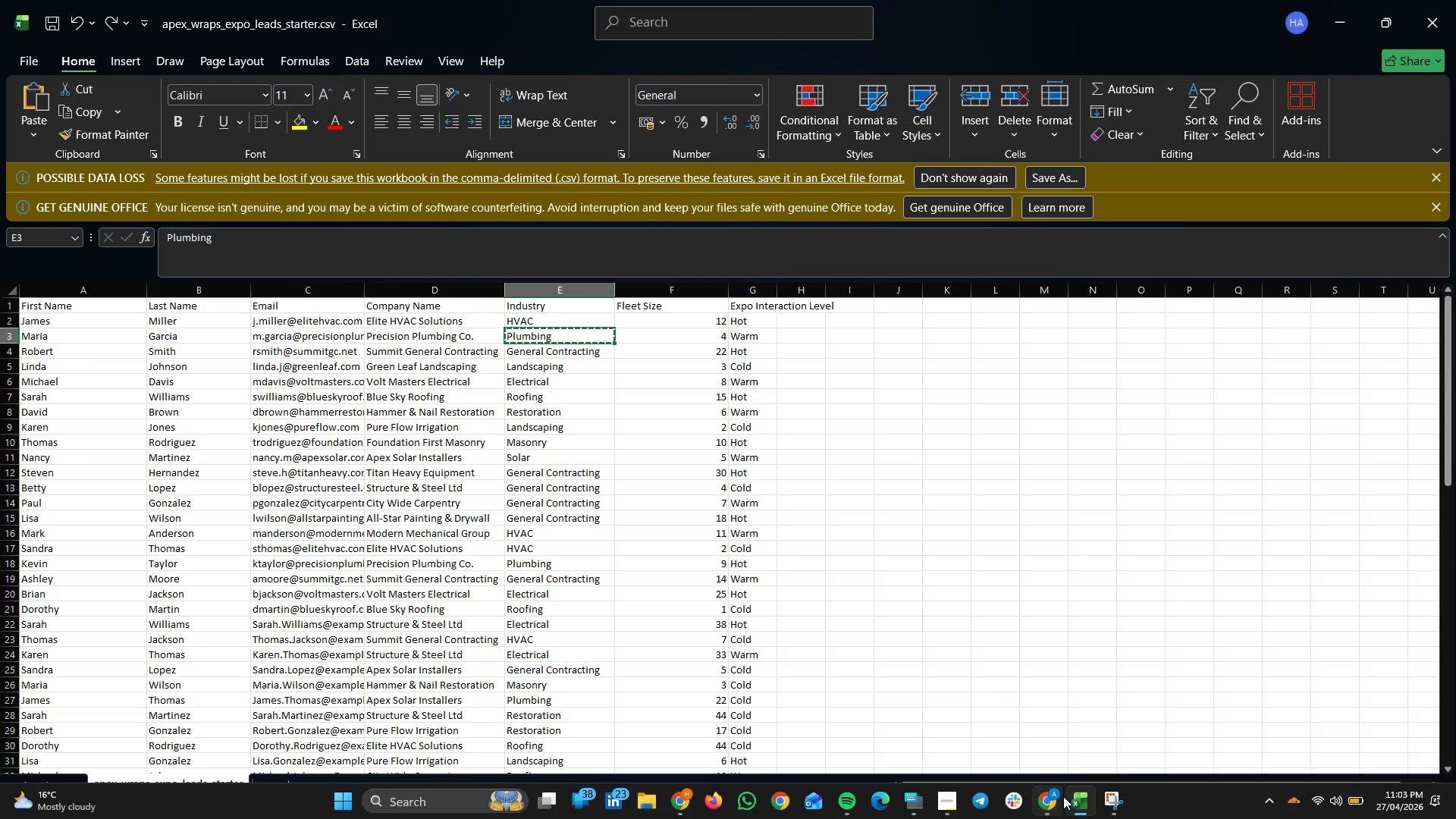 
left_click([1050, 800])
 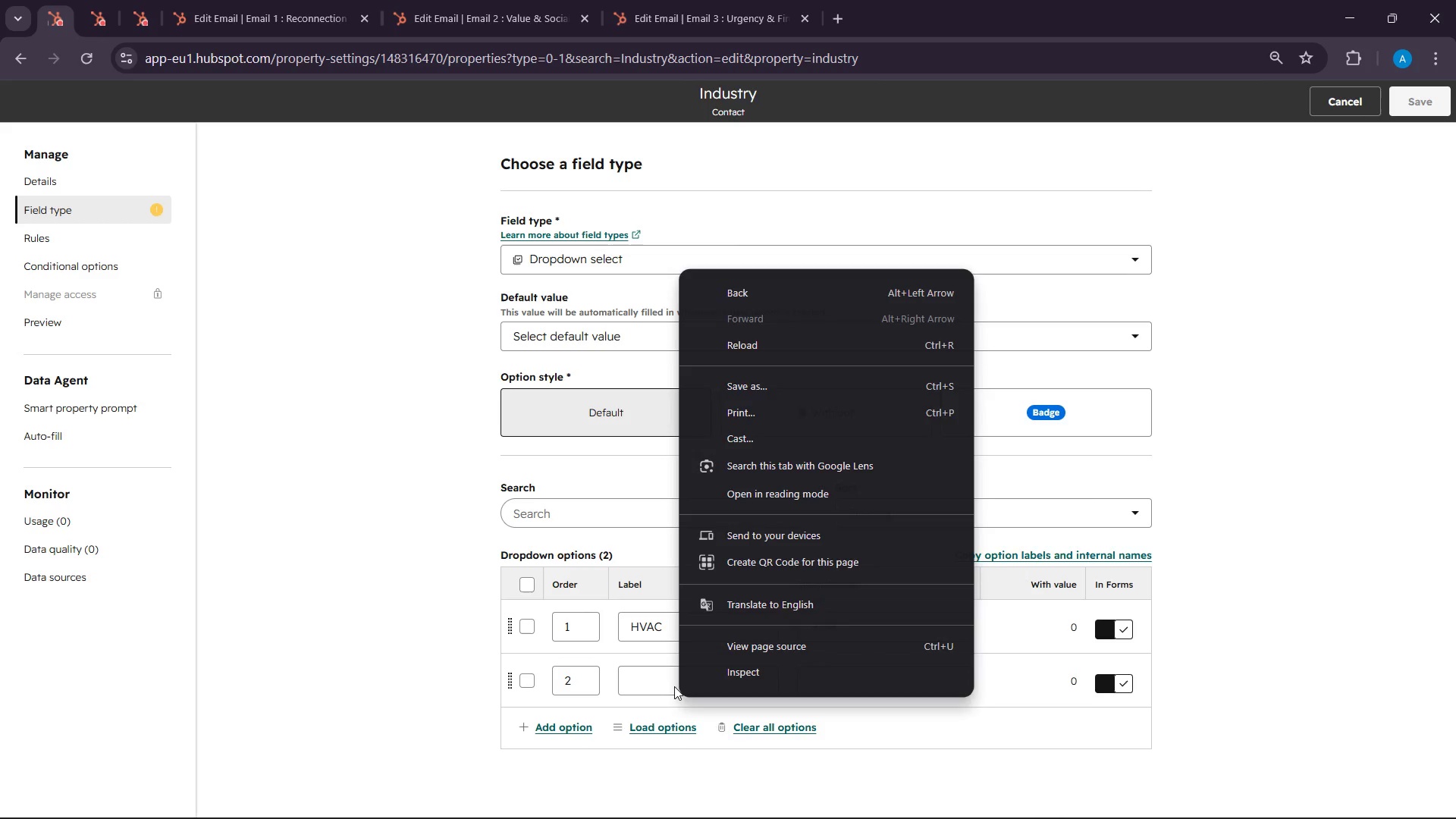 
right_click([667, 685])
 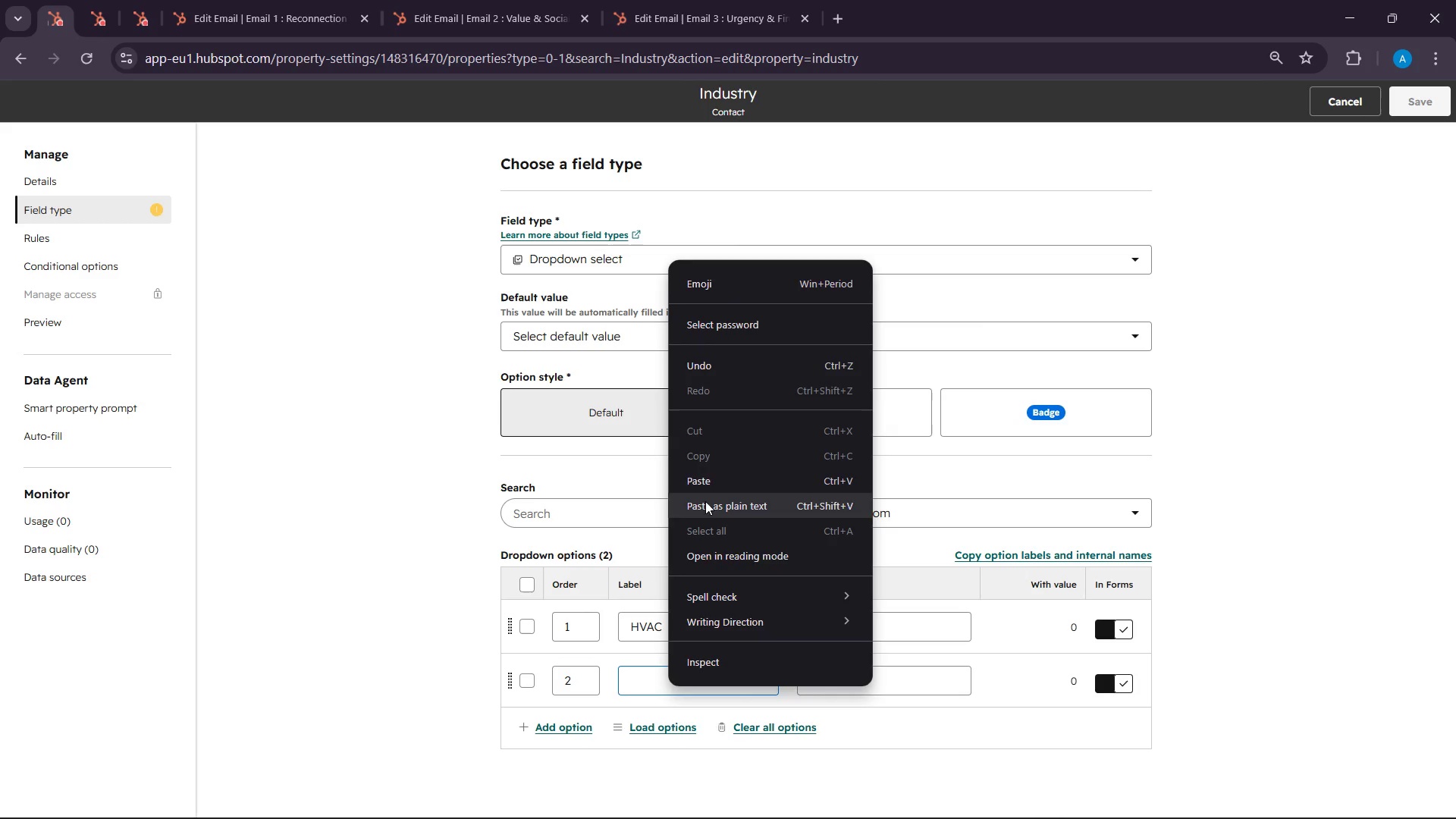 
left_click([706, 493])
 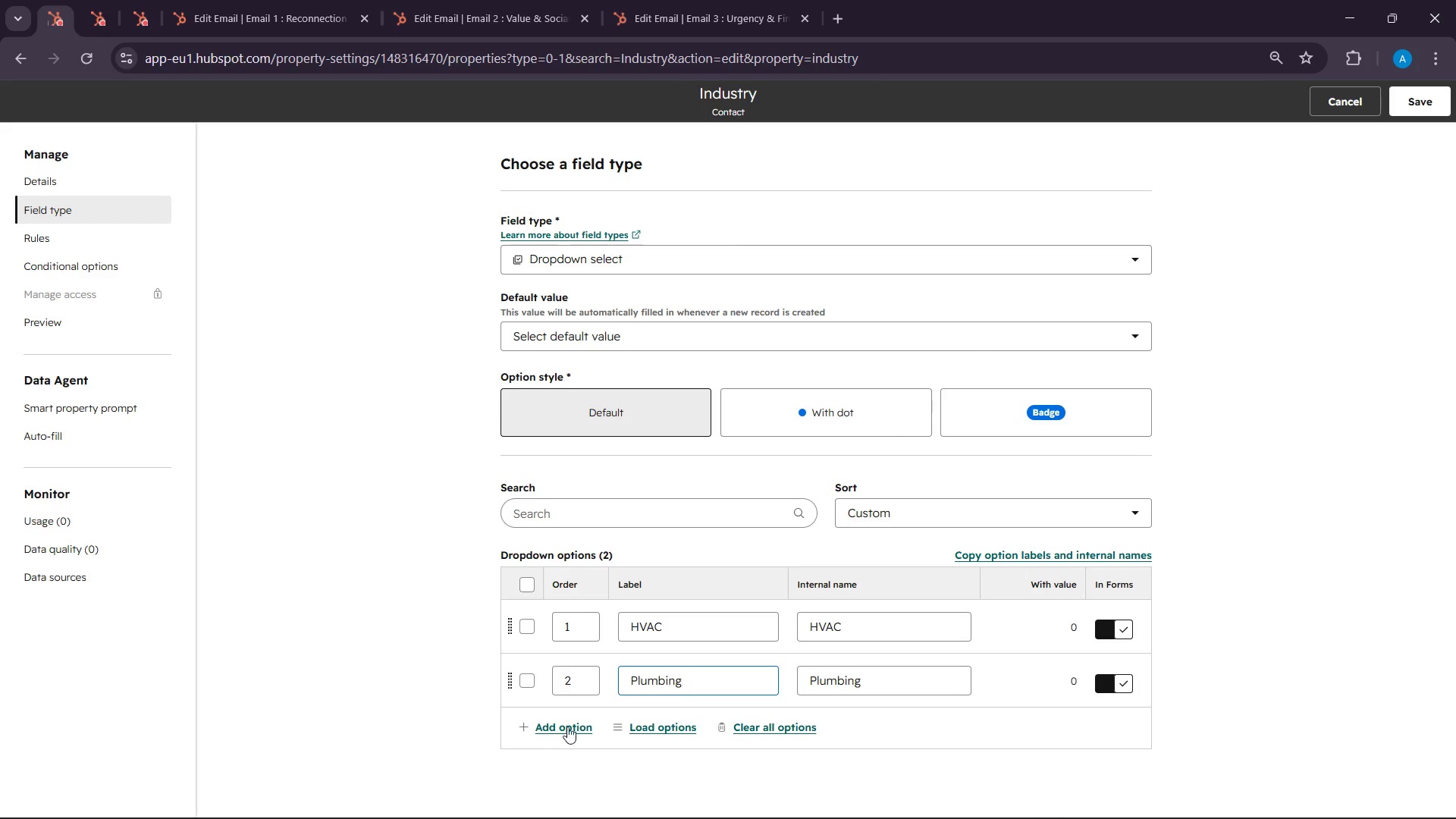 
left_click([567, 722])
 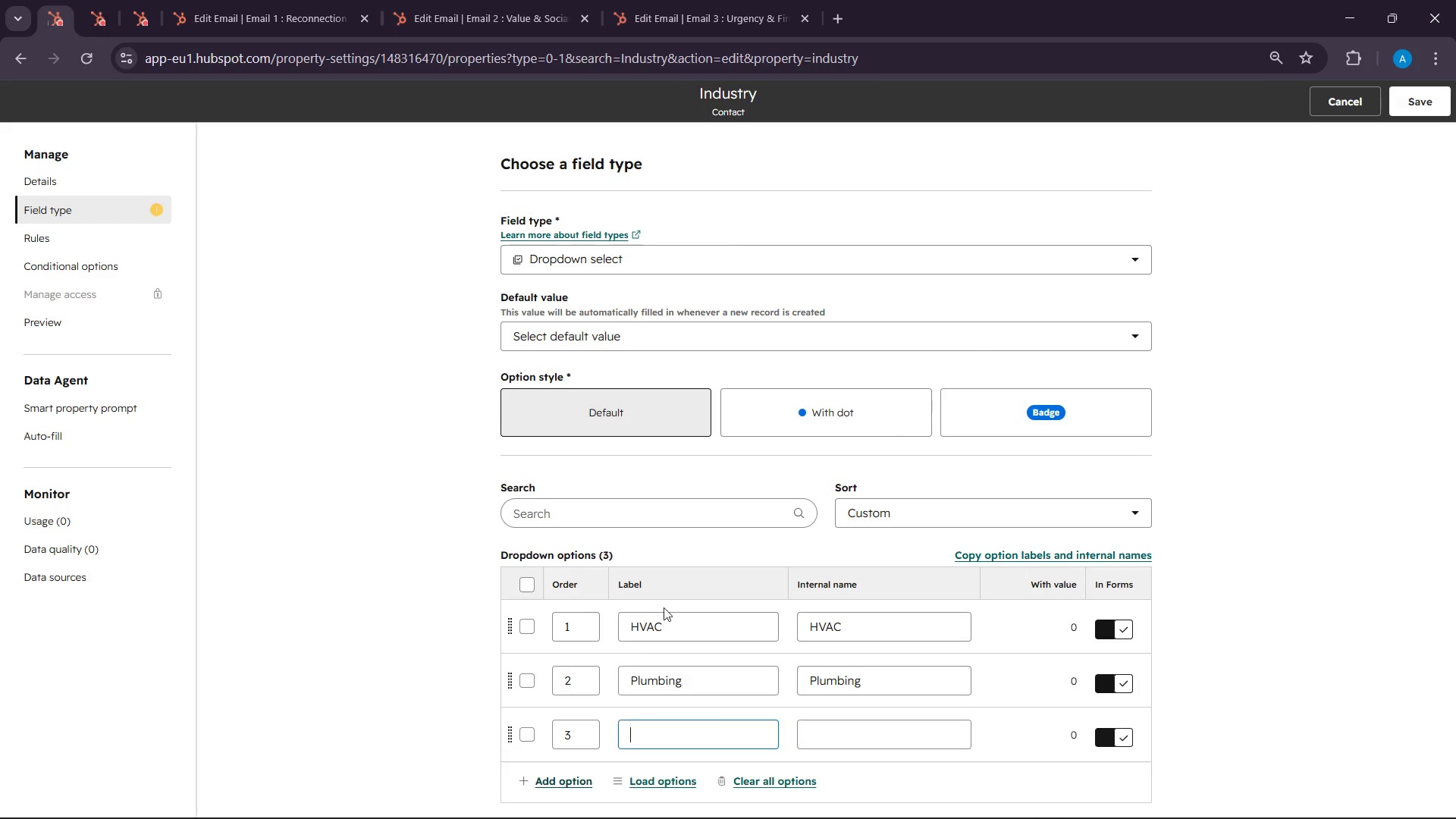 
scroll: coordinate [772, 669], scroll_direction: down, amount: 8.0
 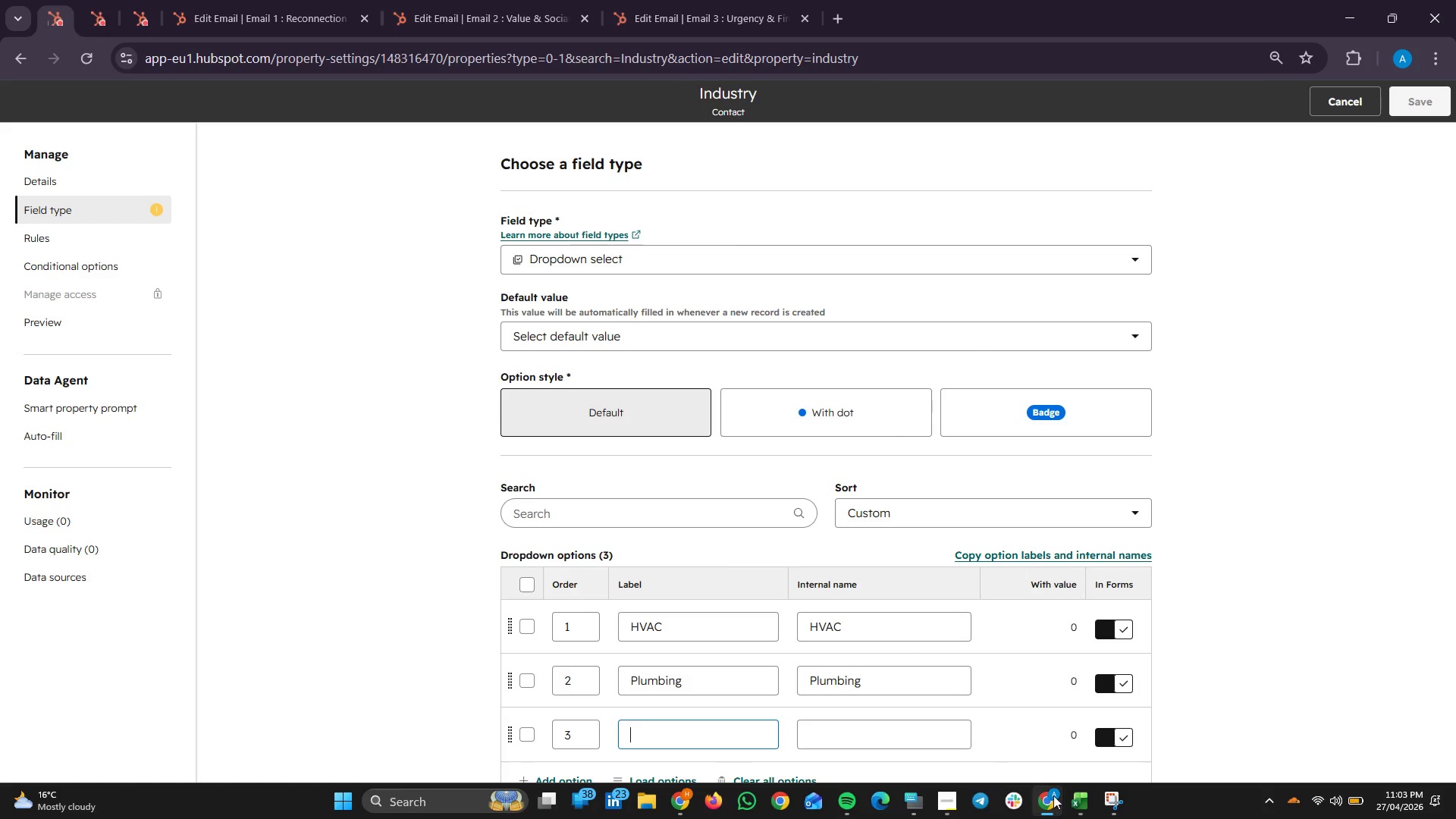 
left_click([1053, 795])
 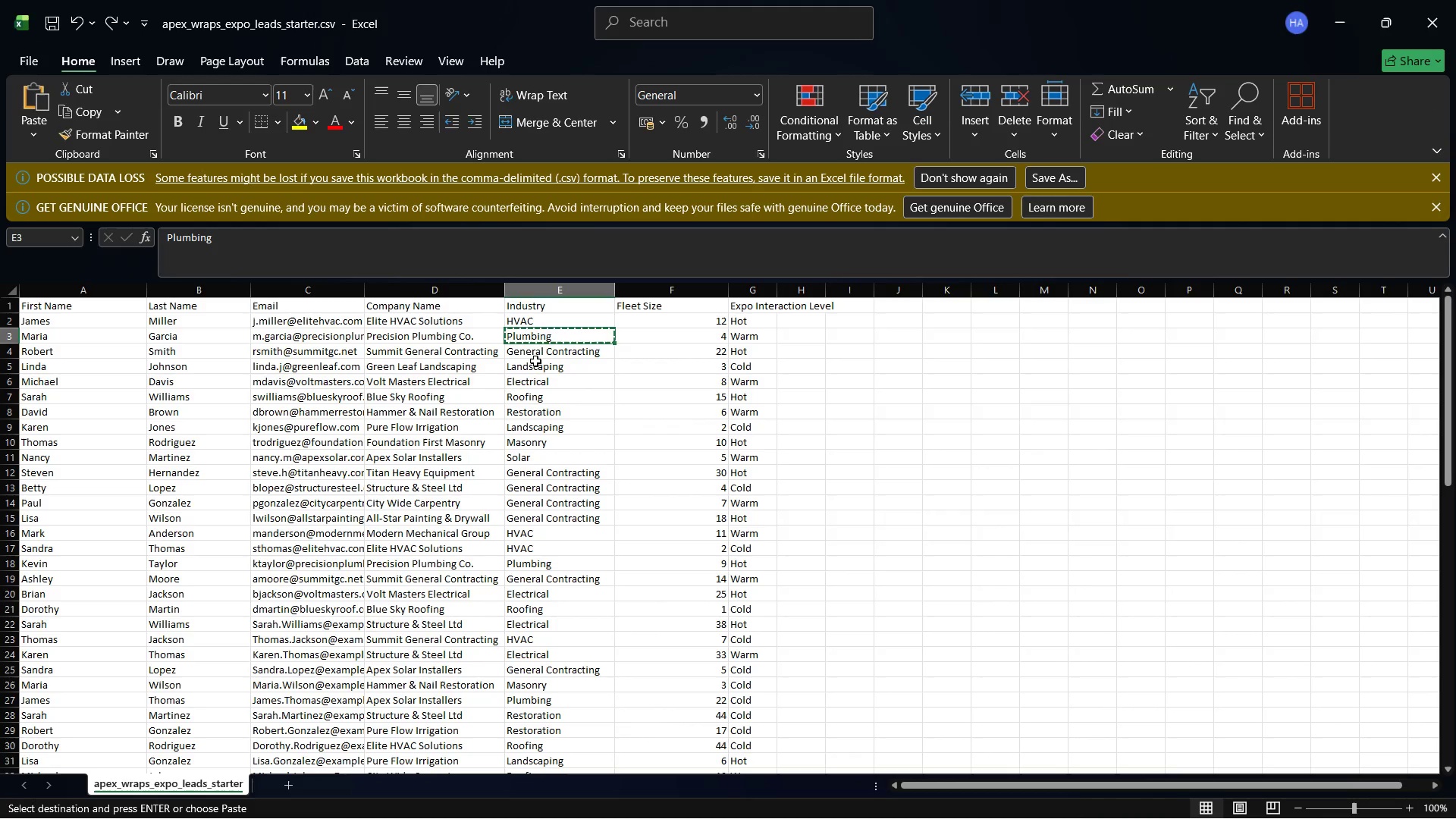 
left_click([542, 347])
 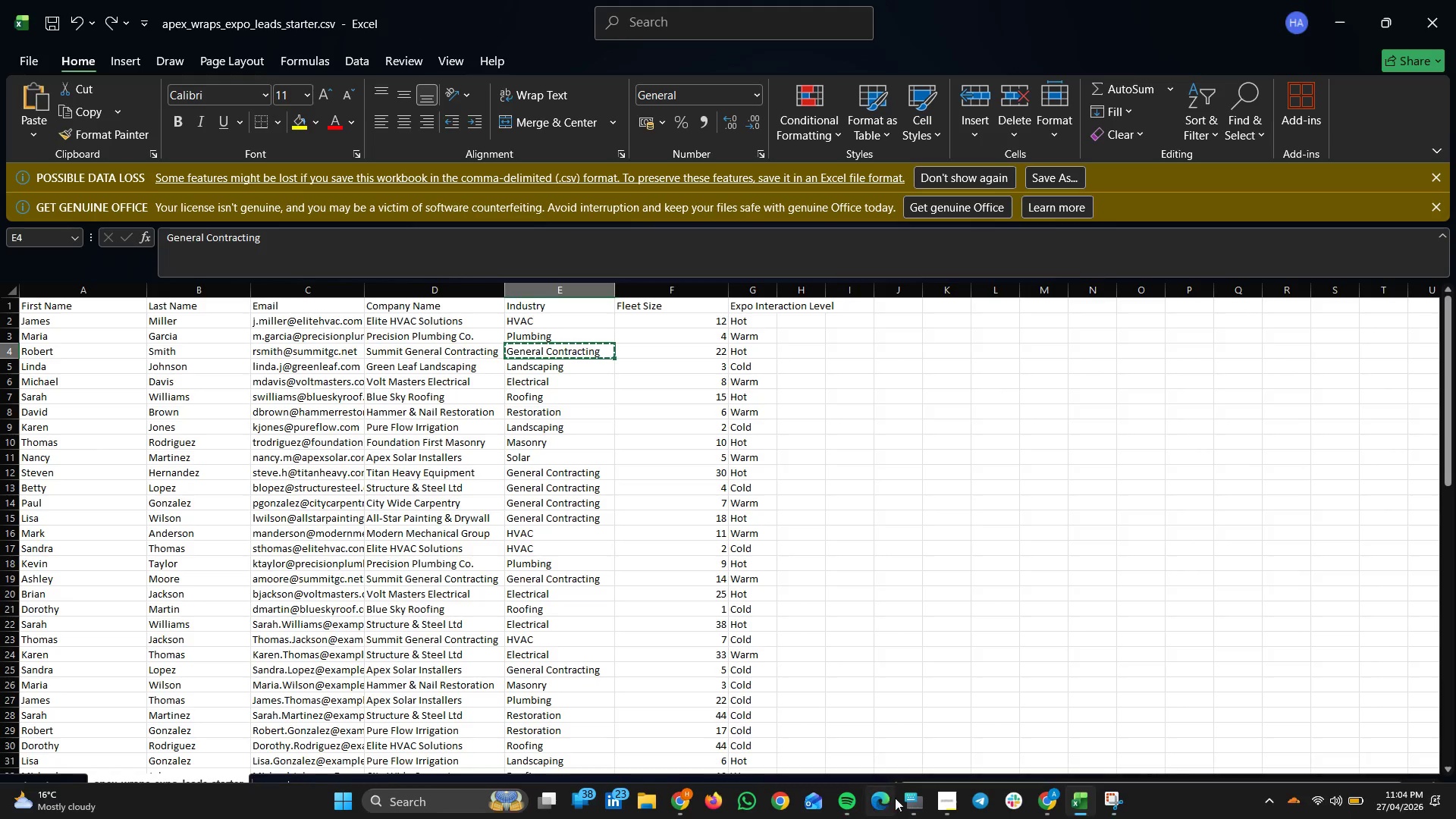 
left_click([1046, 801])
 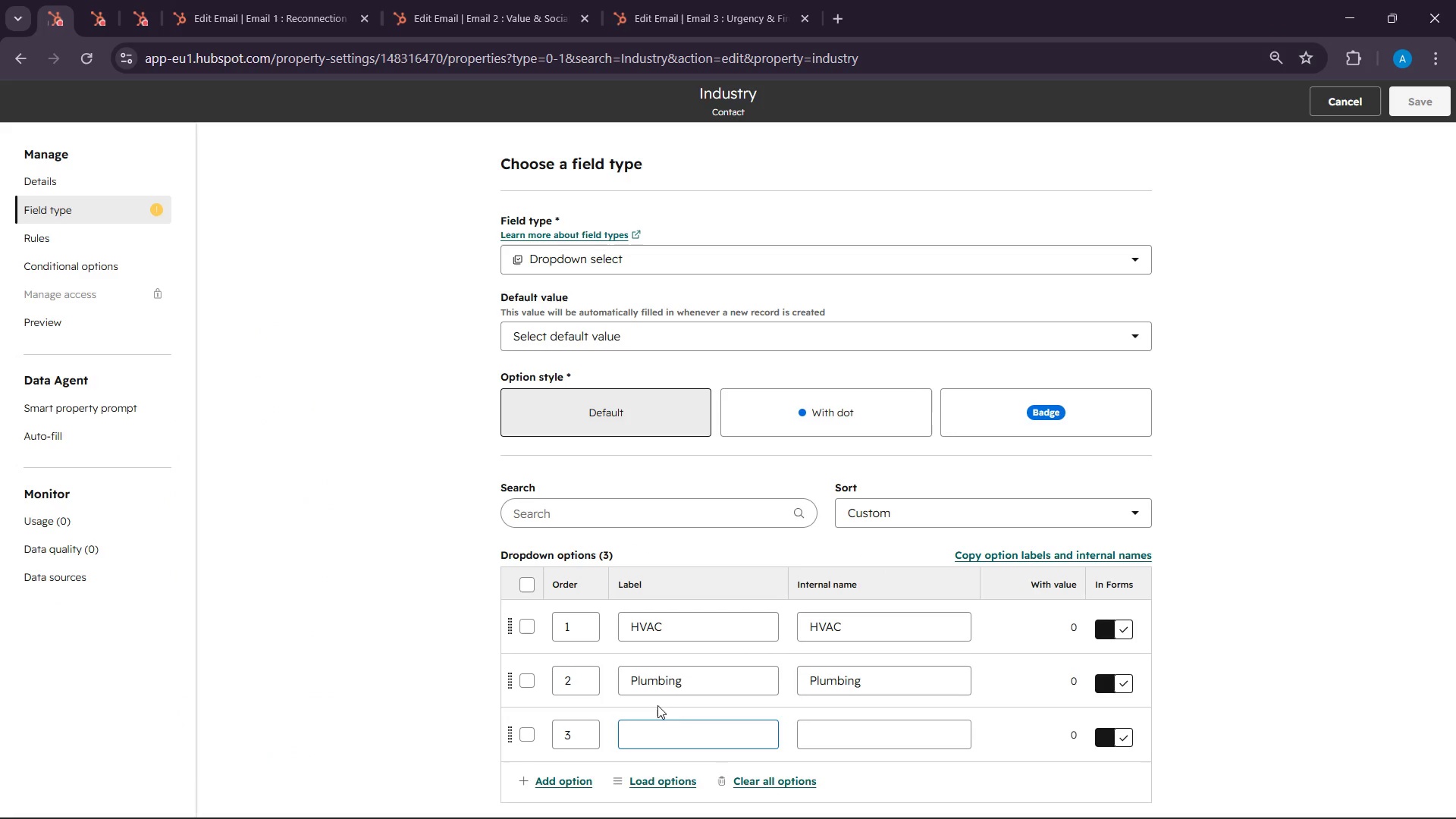 
right_click([657, 744])
 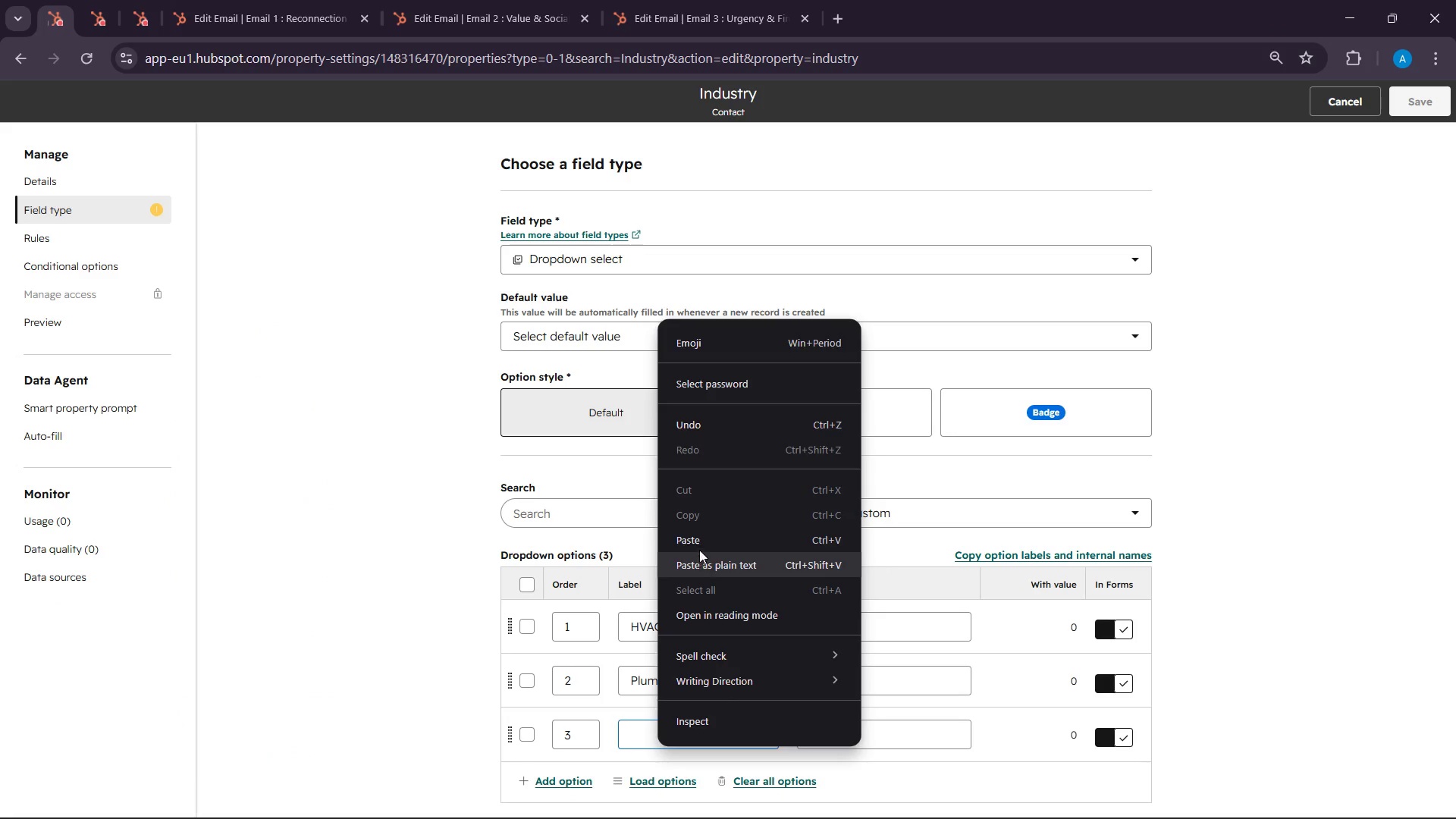 
left_click([699, 548])
 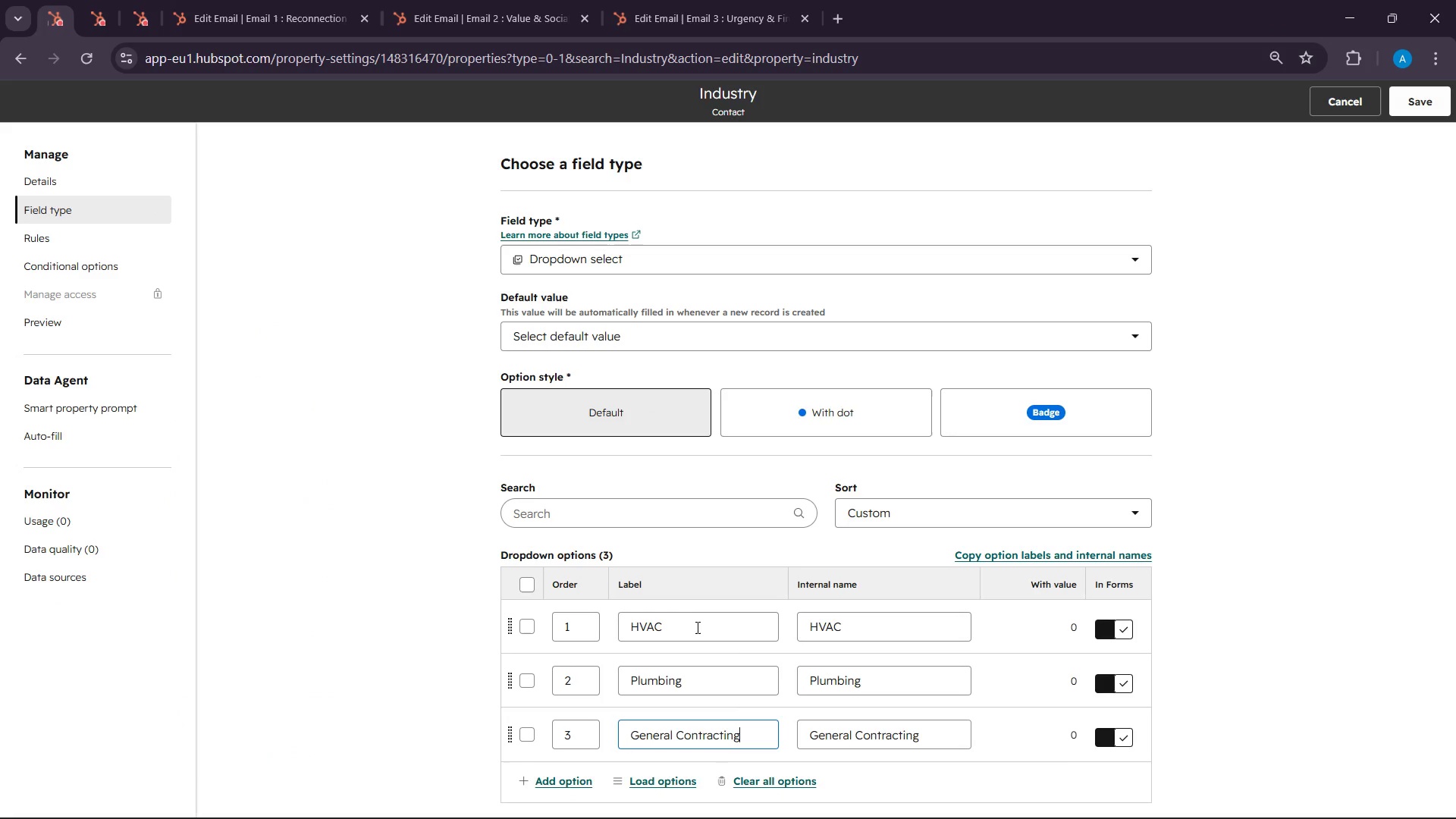 
scroll: coordinate [696, 632], scroll_direction: down, amount: 3.0
 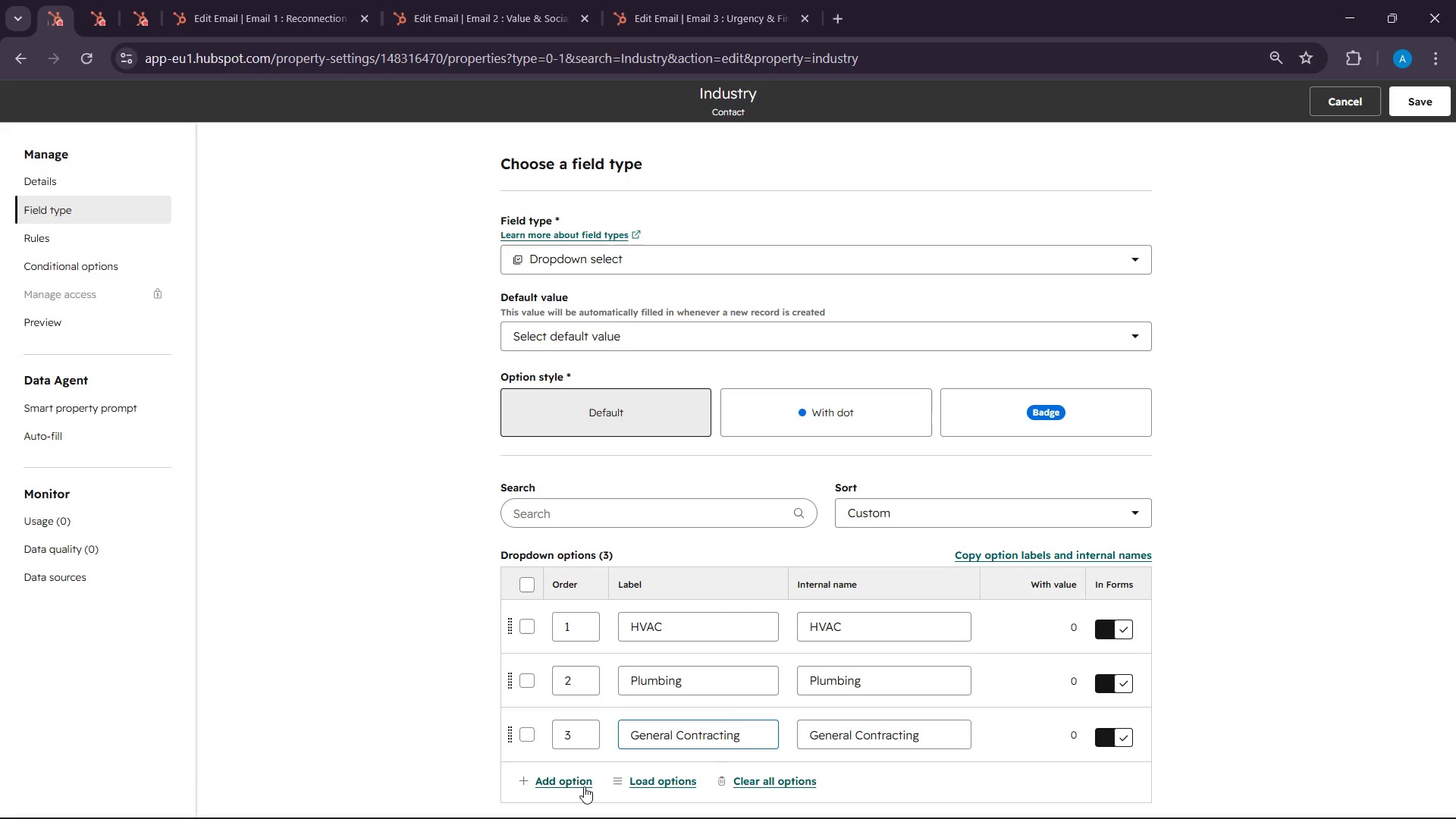 
left_click([575, 791])
 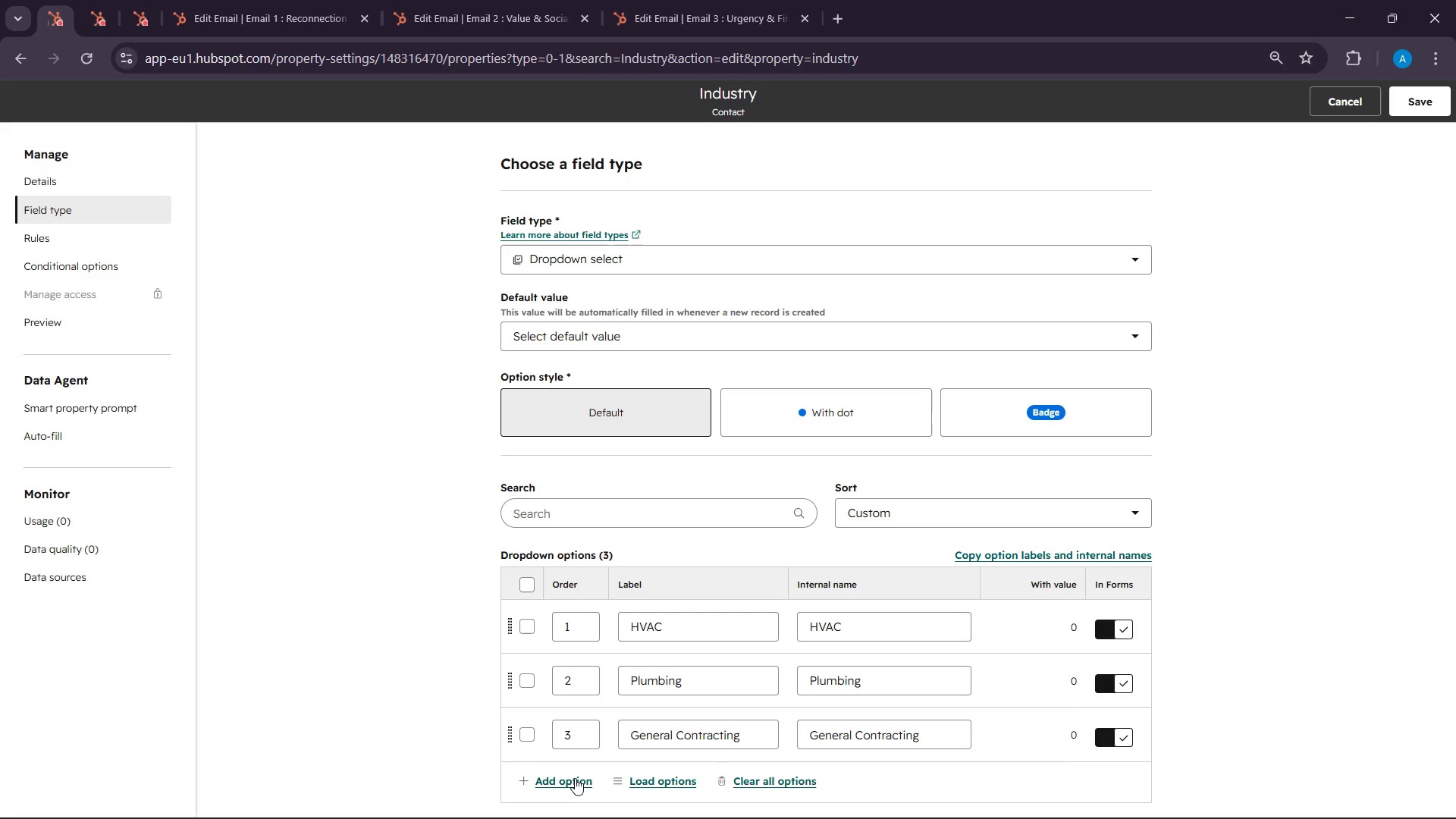 
left_click([575, 777])
 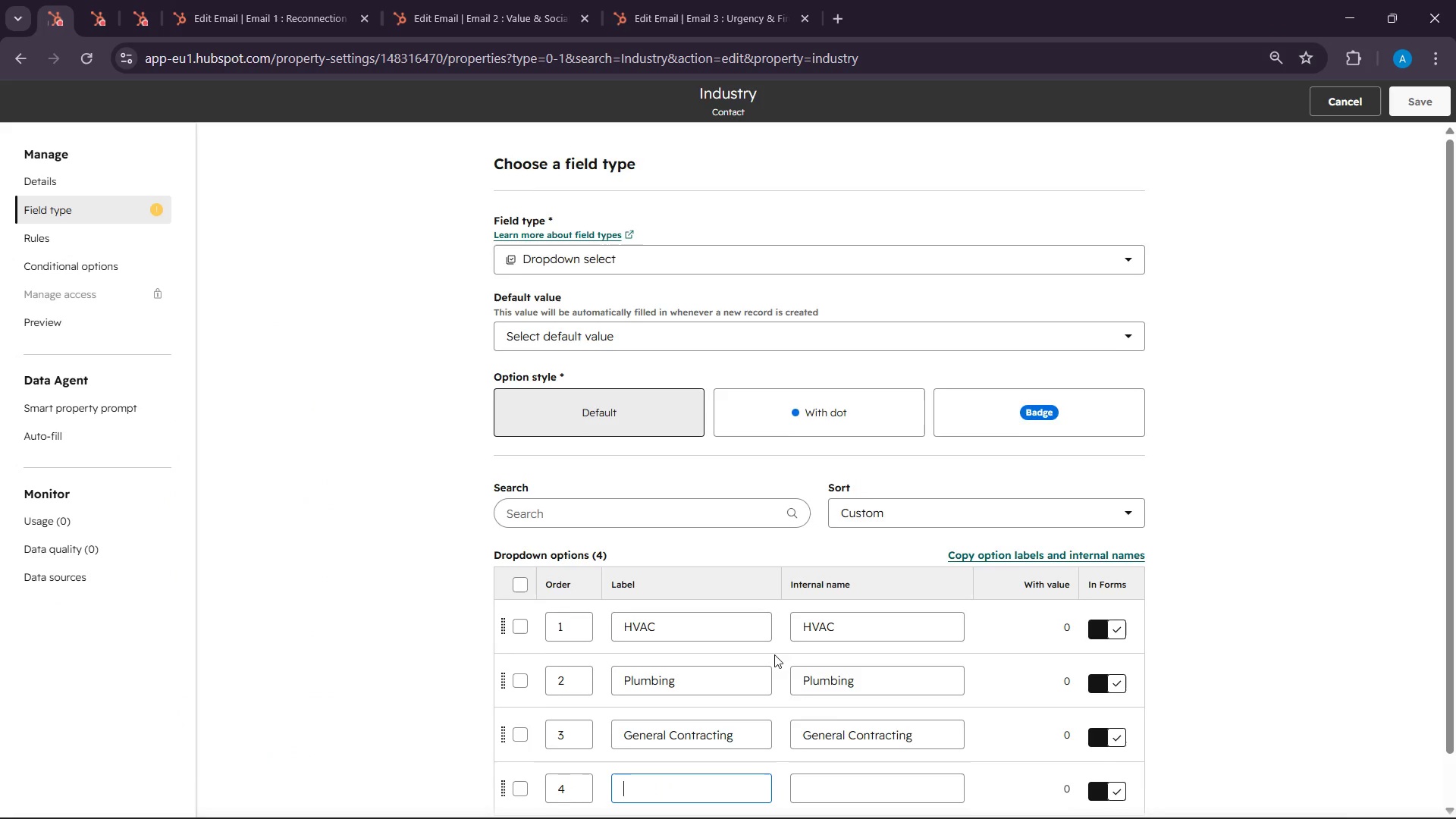 
scroll: coordinate [774, 654], scroll_direction: down, amount: 5.0
 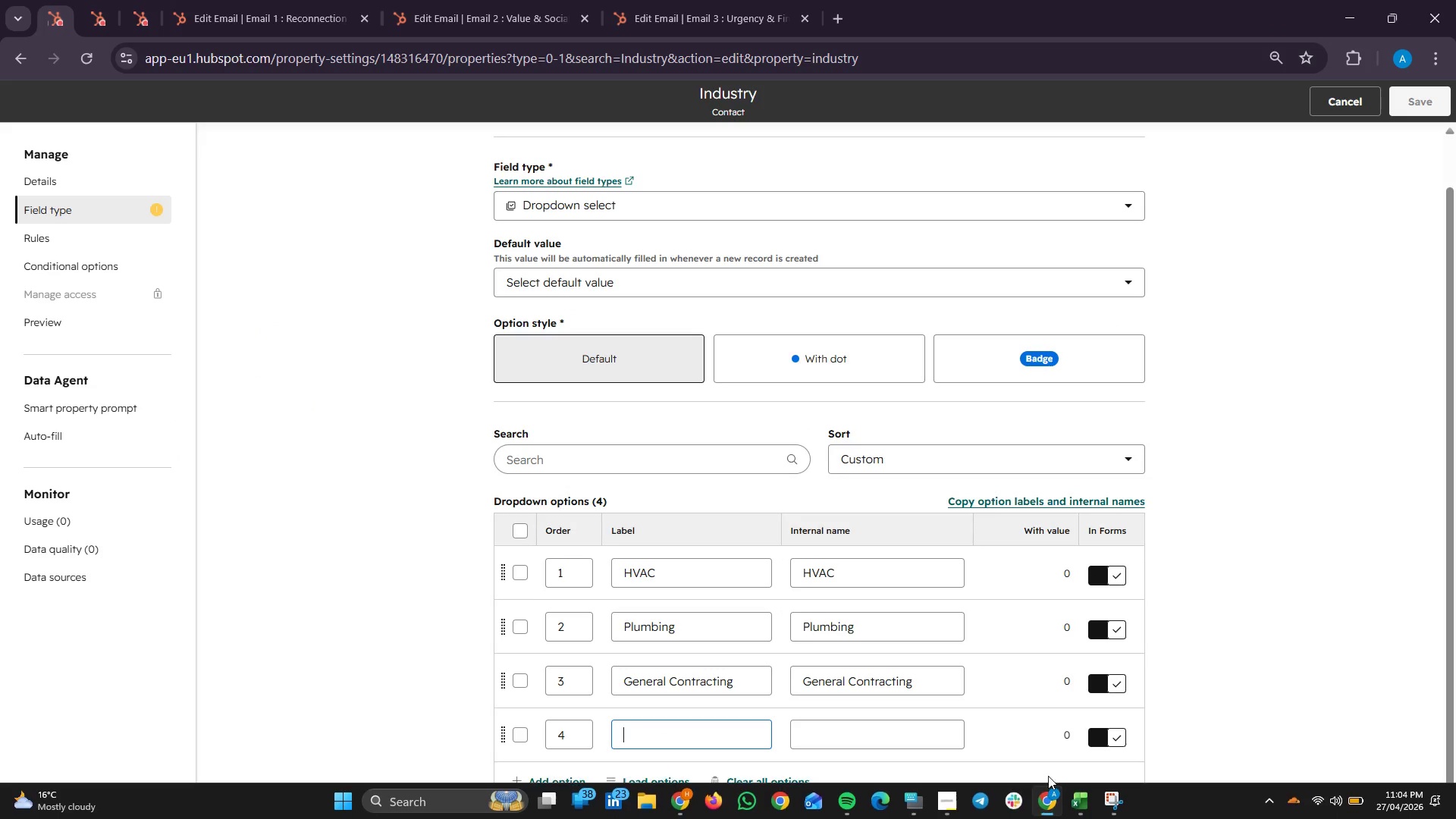 
left_click([1049, 798])
 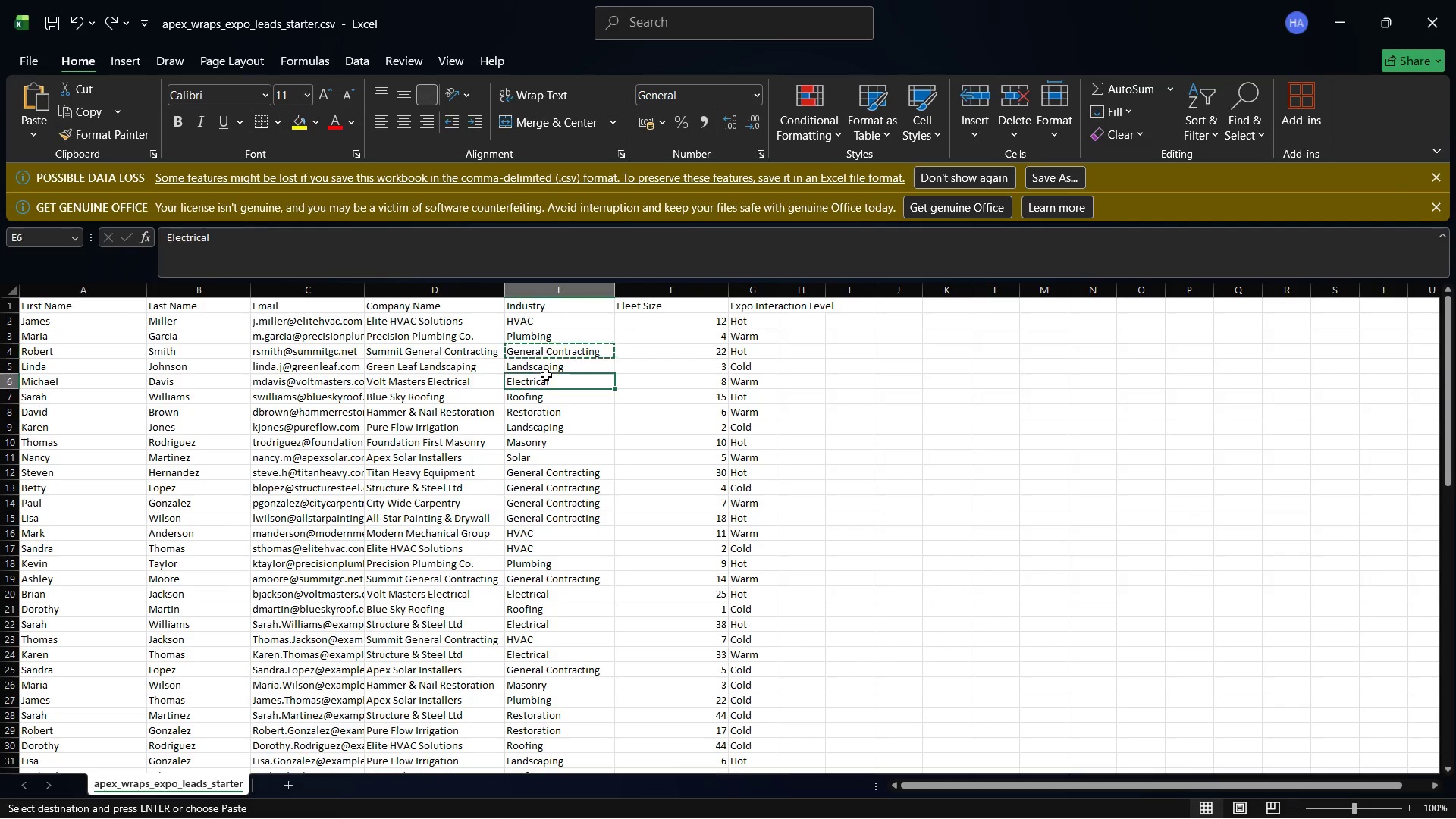 
left_click([553, 365])
 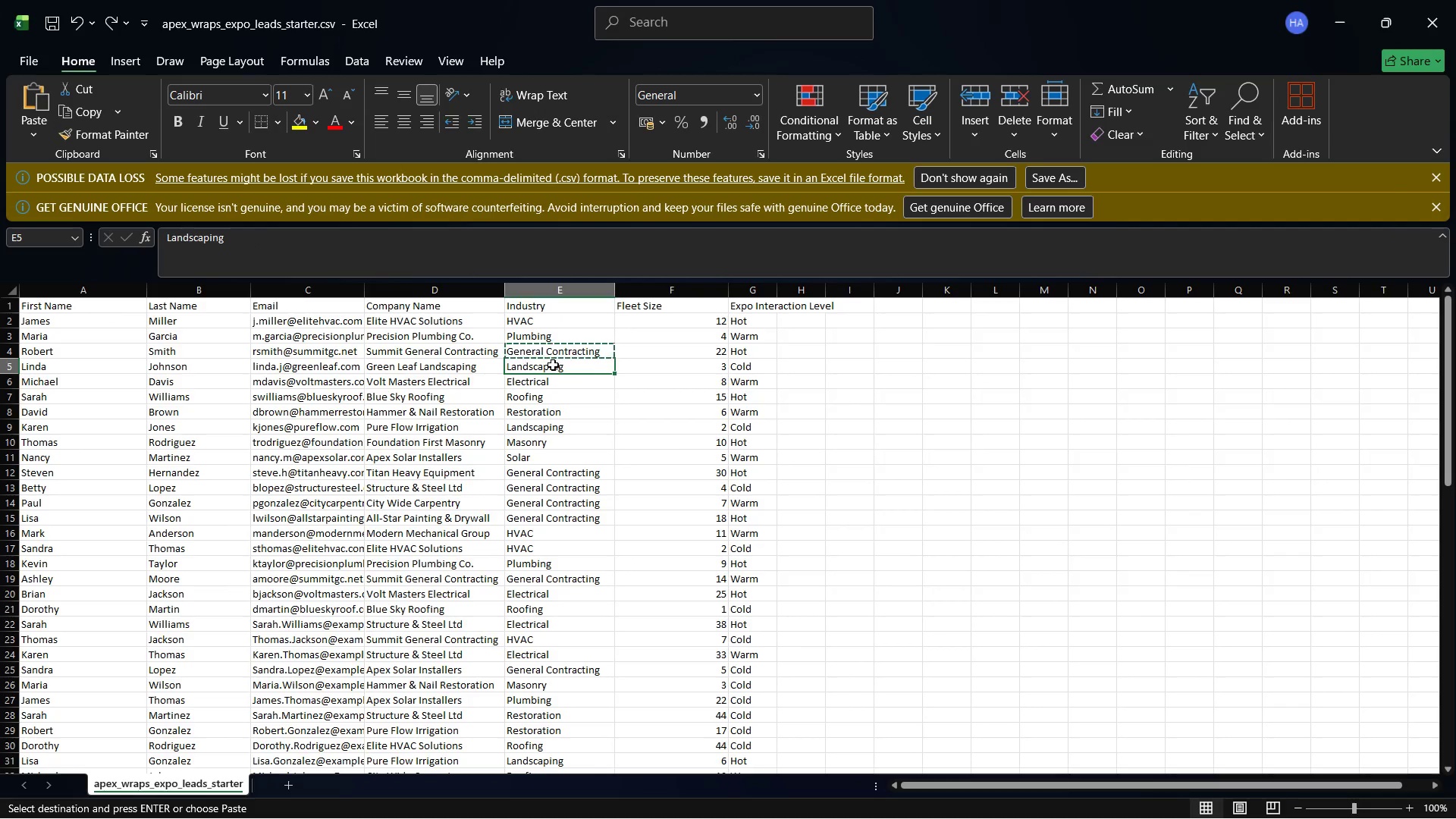 
right_click([553, 365])
 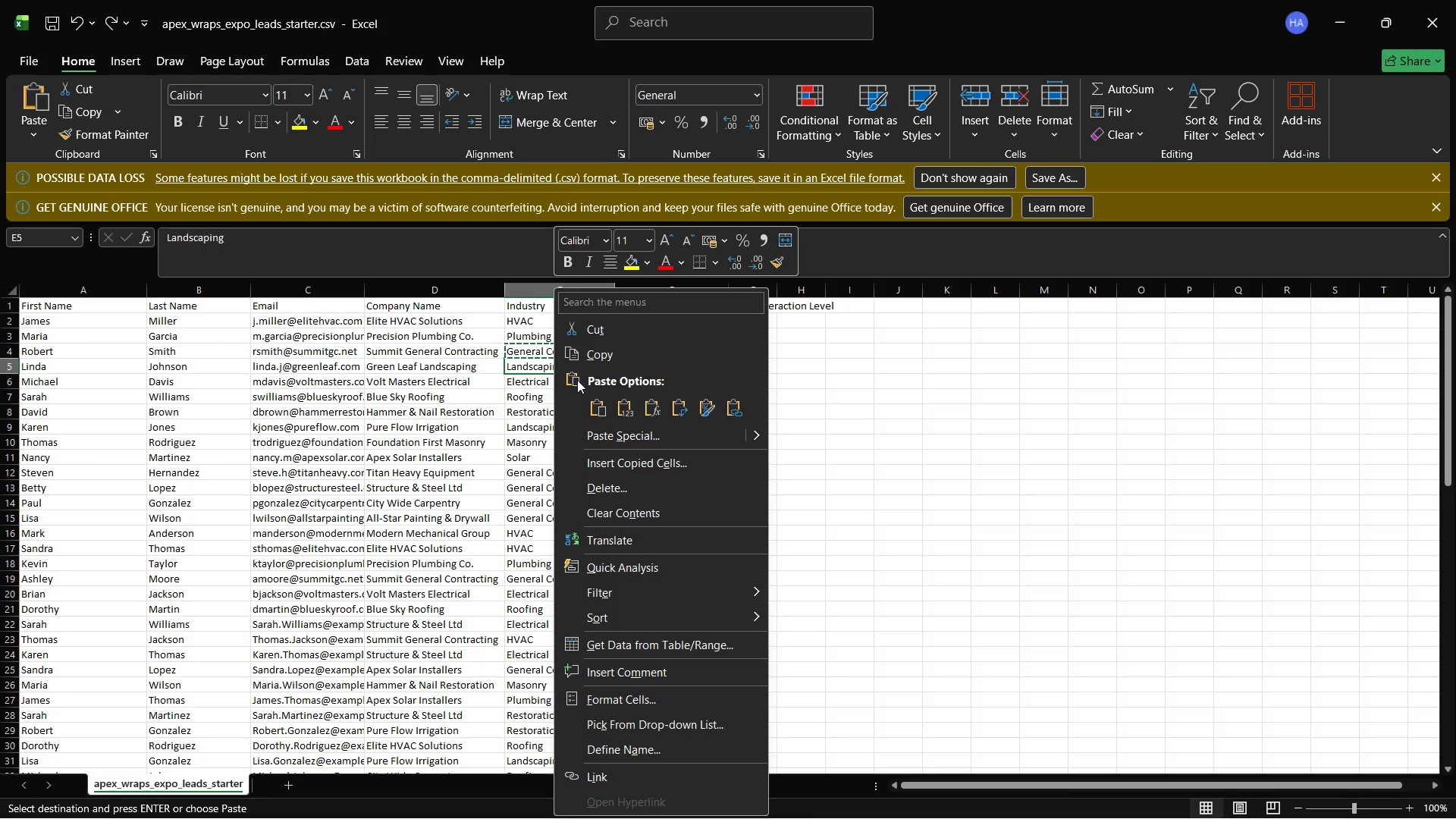 
left_click([578, 361])
 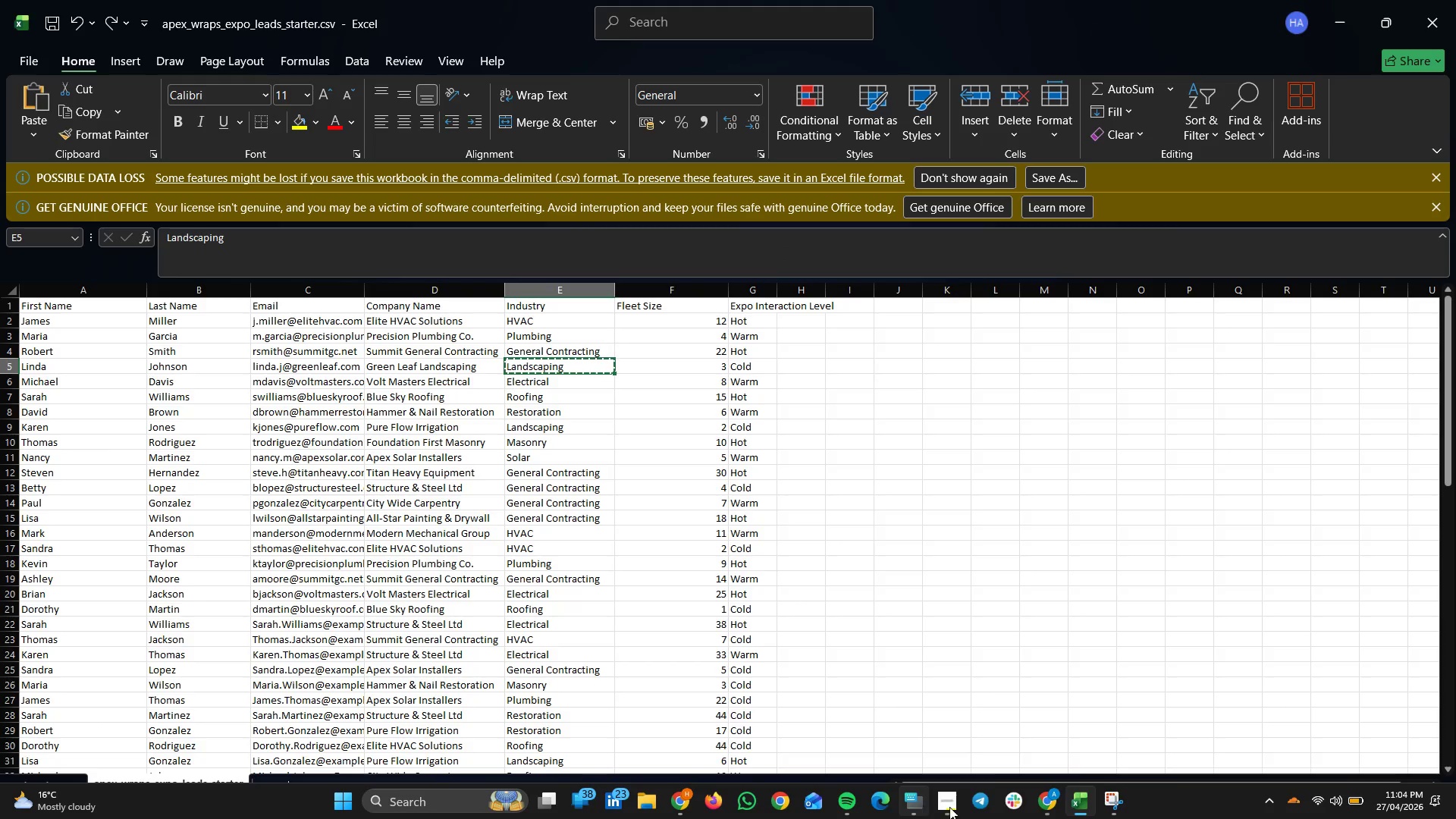 
left_click([1053, 803])
 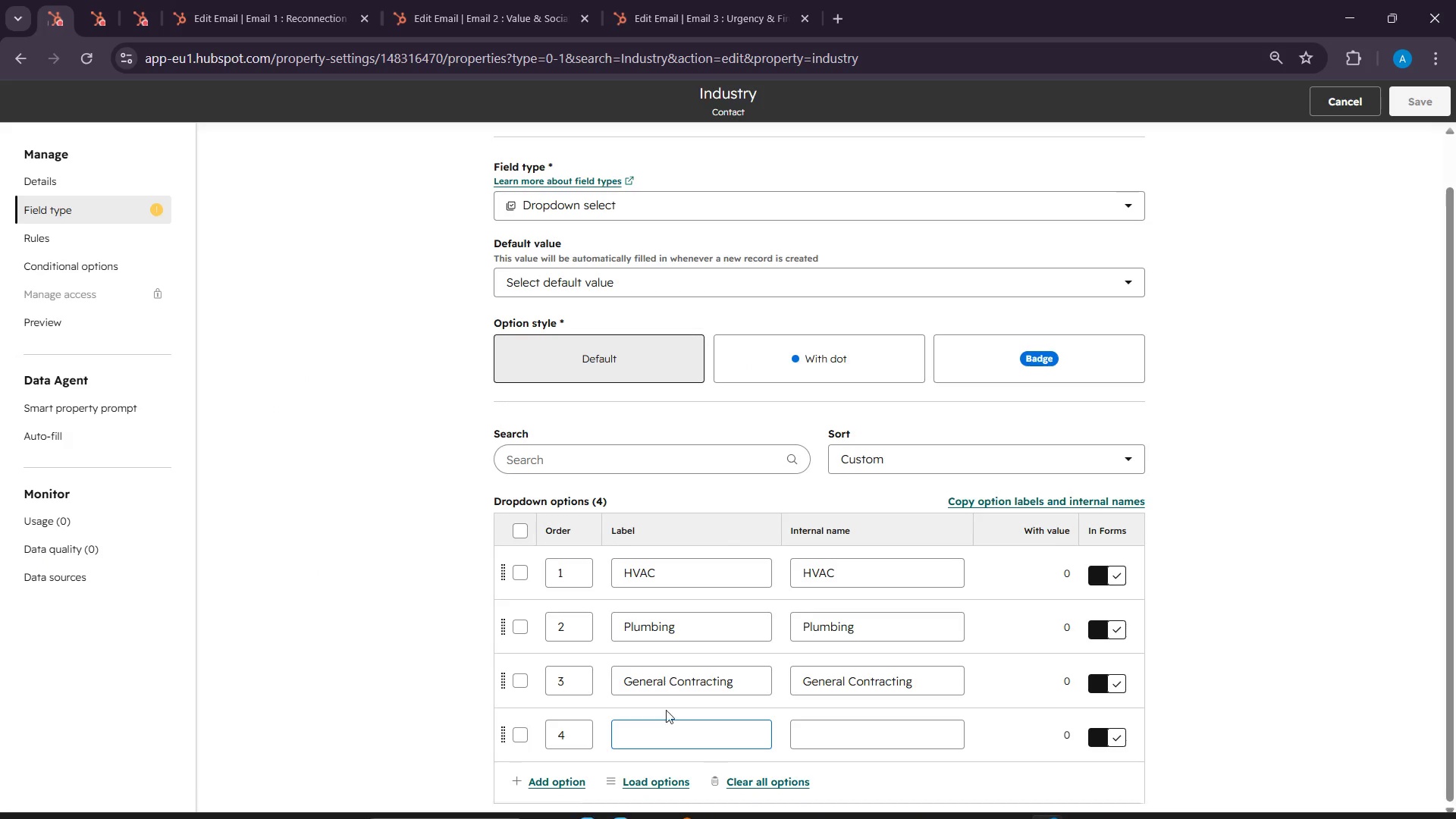 
right_click([657, 741])
 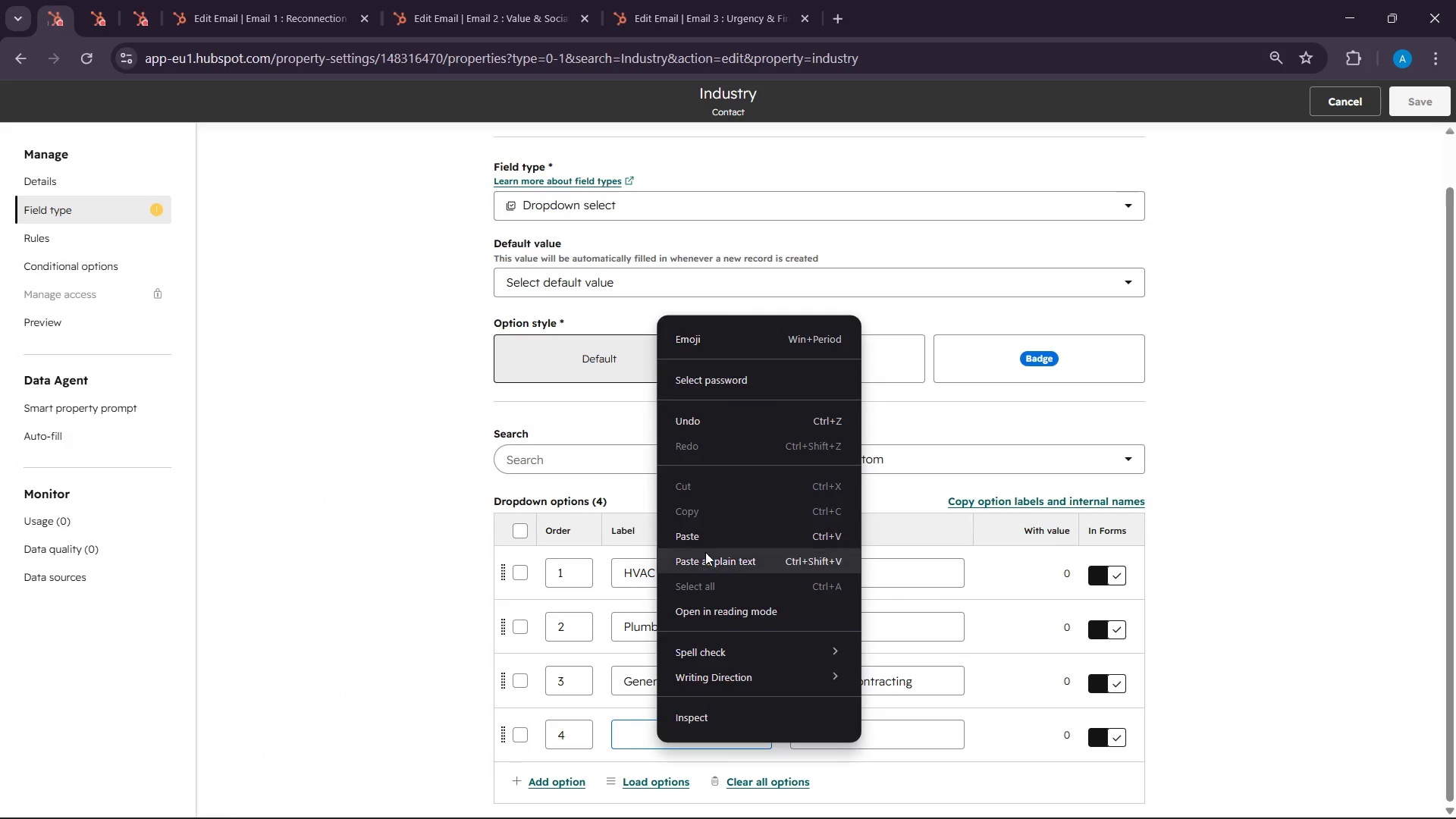 
left_click([706, 544])
 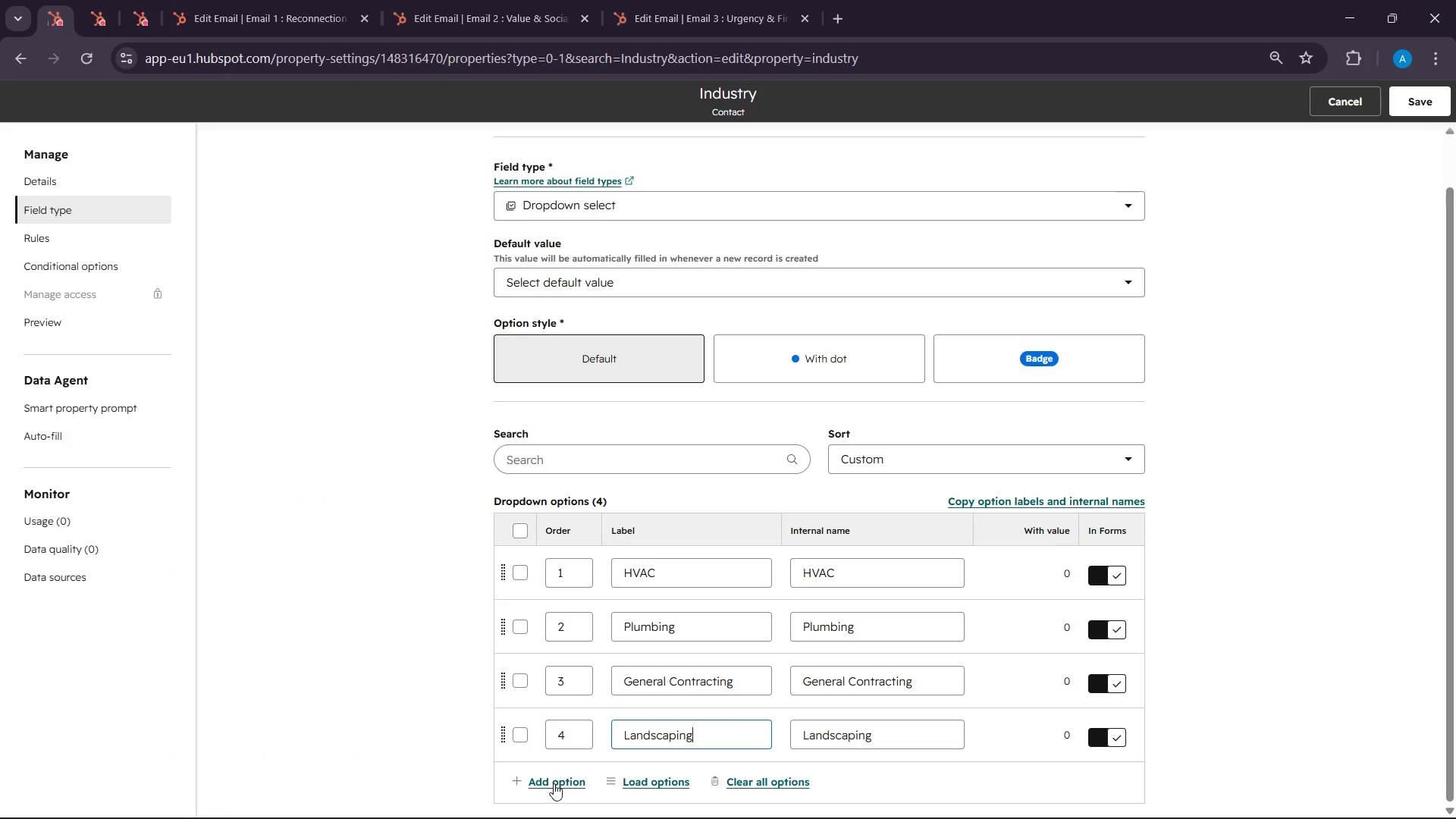 
left_click([554, 783])
 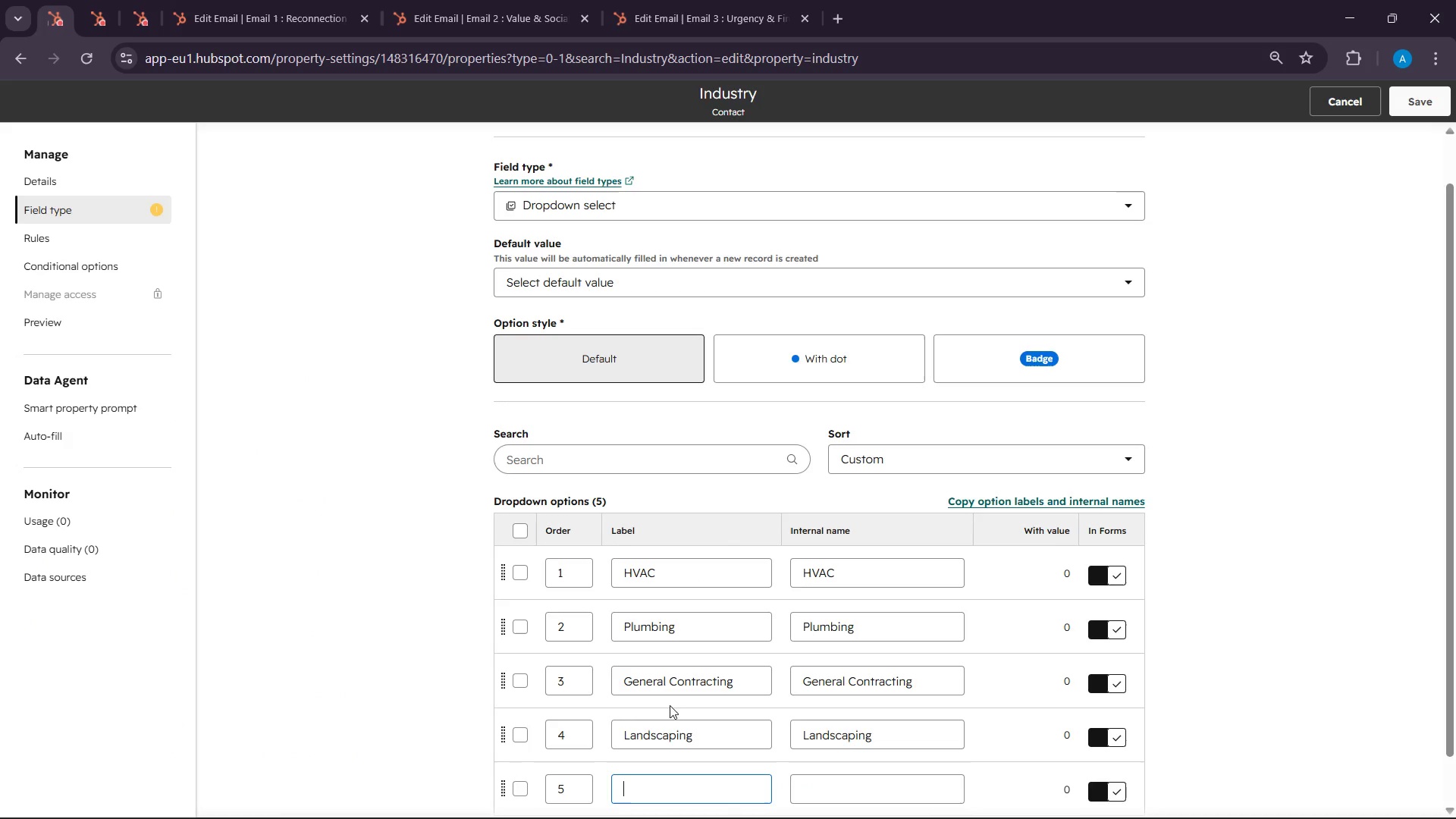 
scroll: coordinate [685, 696], scroll_direction: down, amount: 4.0
 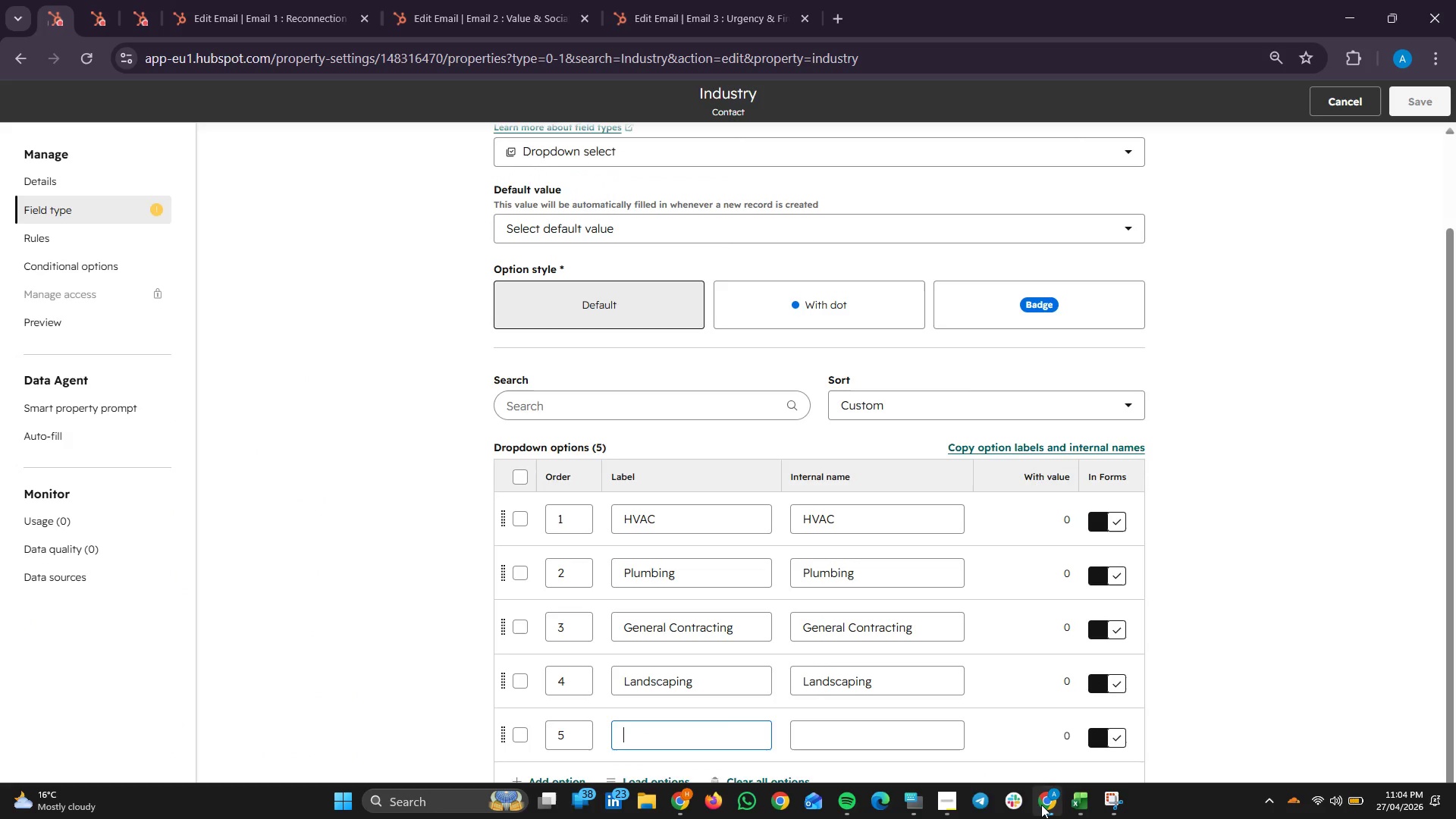 
left_click([1042, 803])
 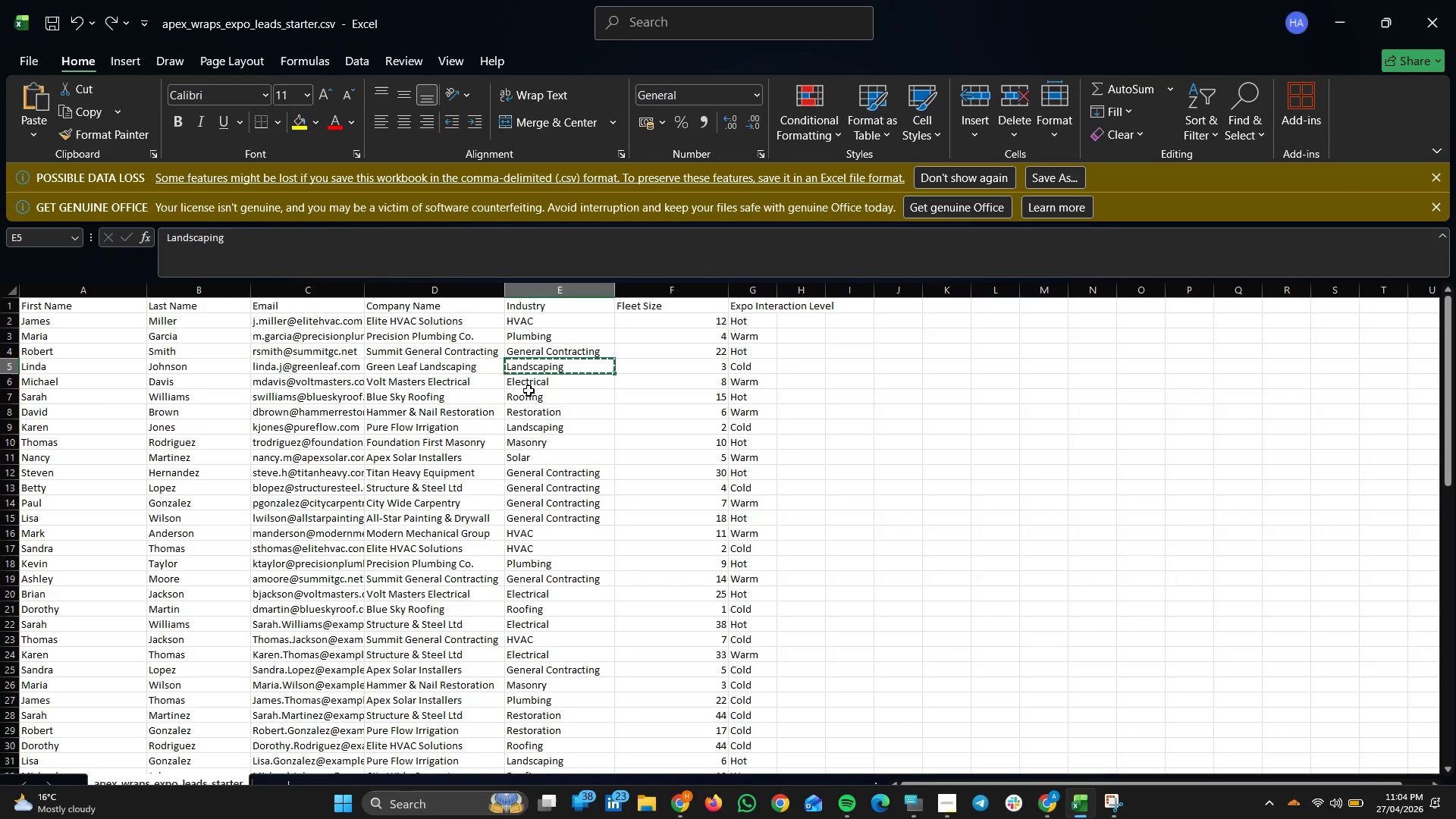 
left_click([529, 384])
 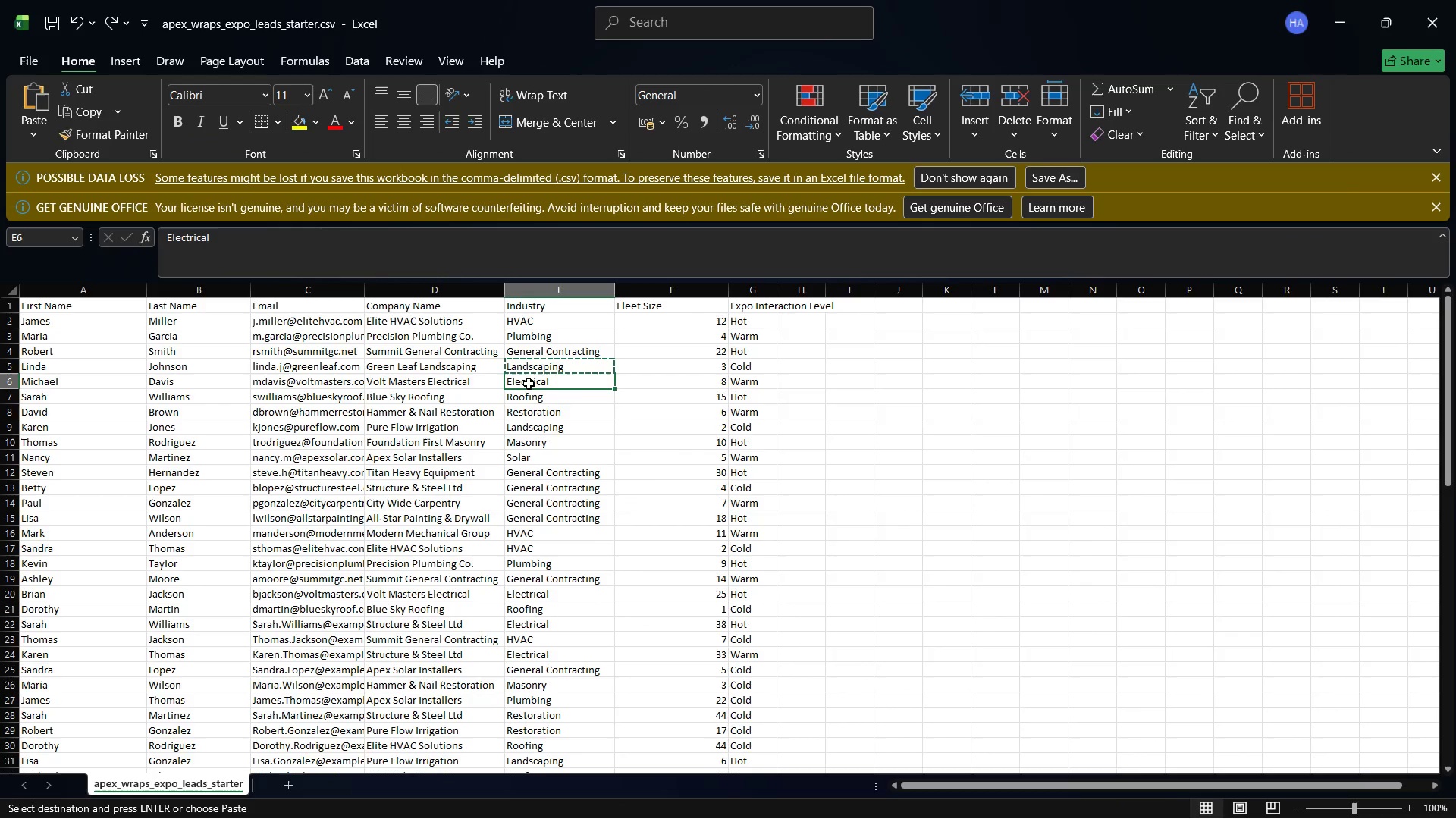 
right_click([531, 381])
 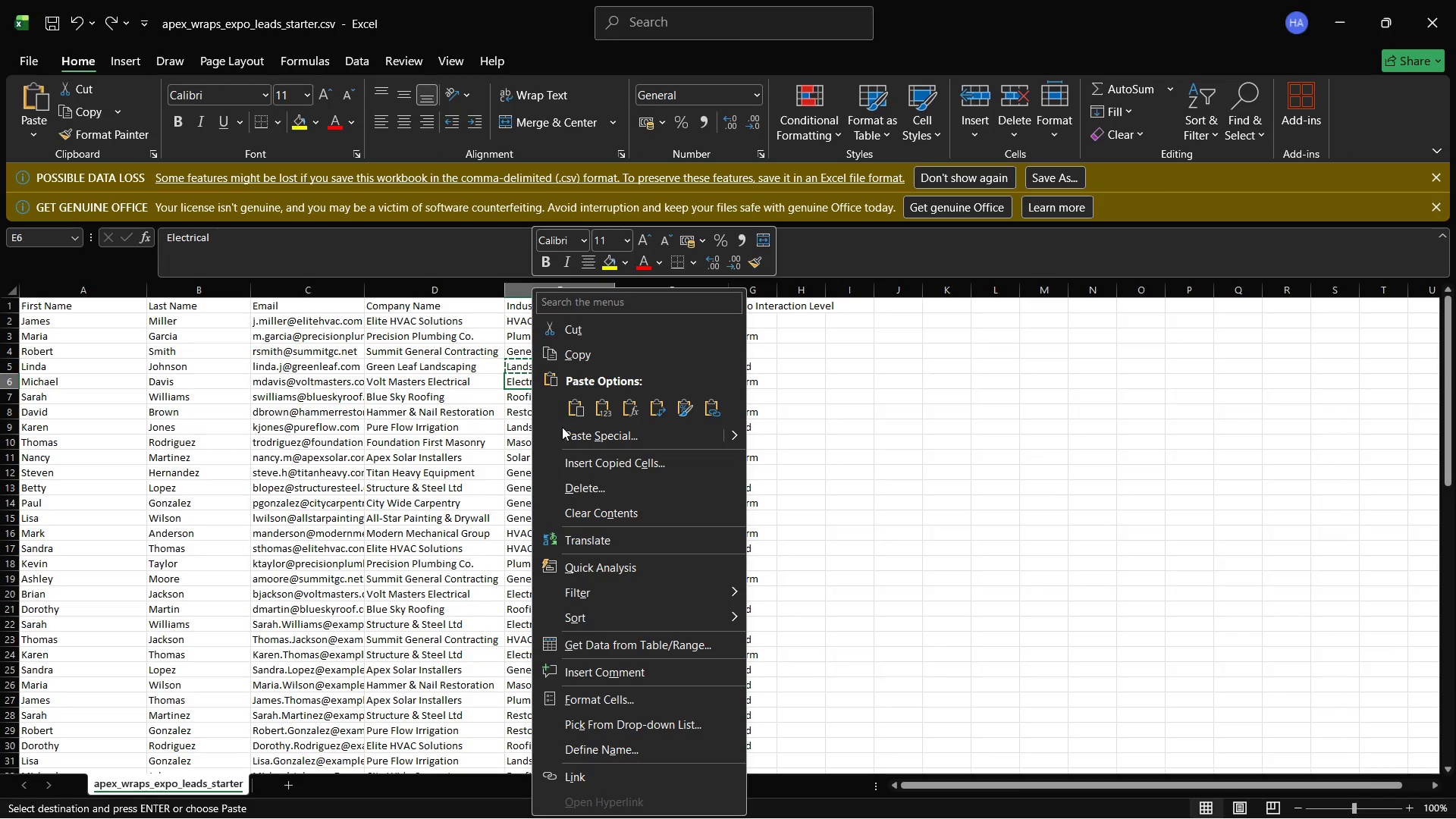 
left_click([576, 351])
 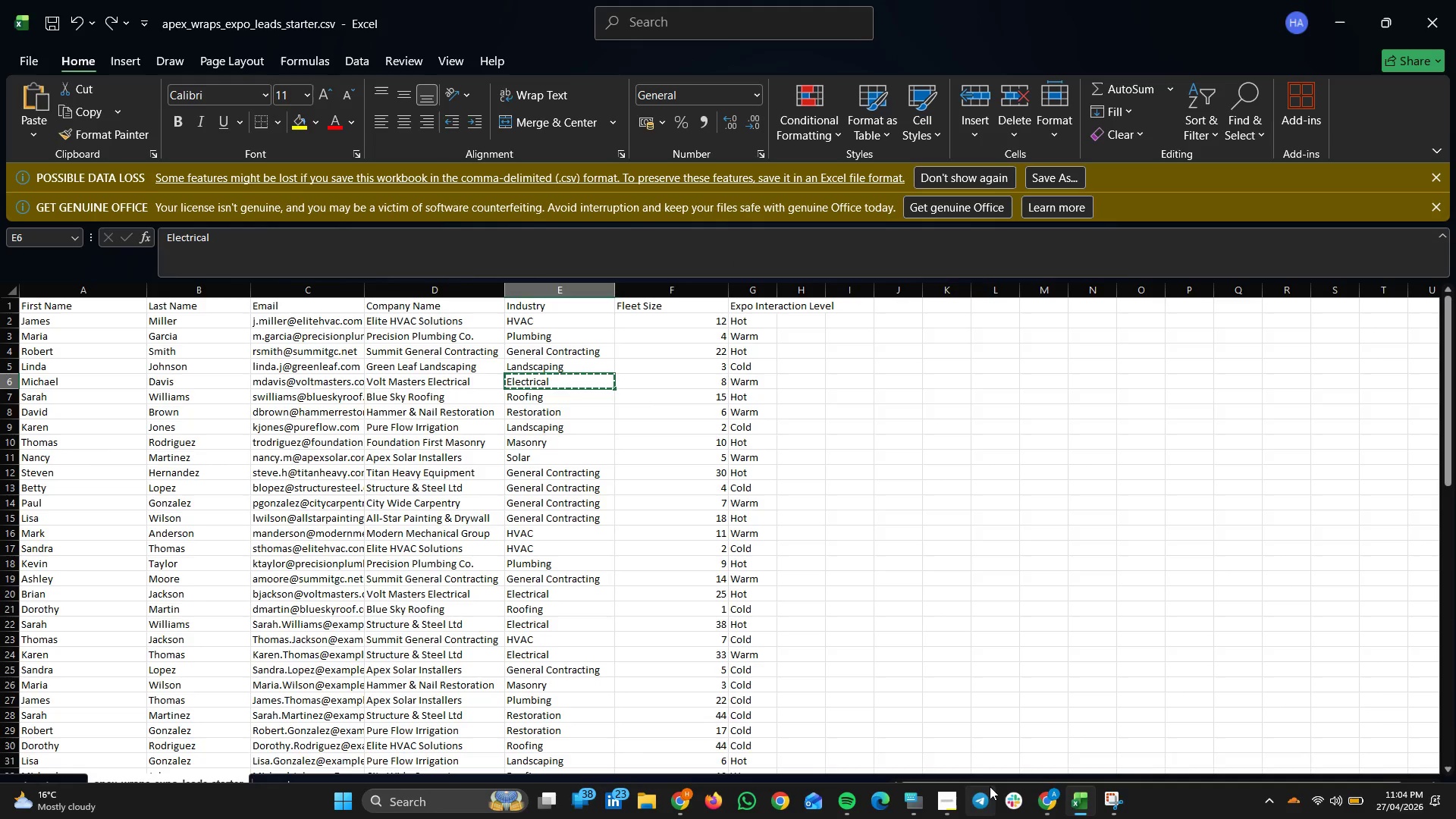 
left_click([1054, 796])
 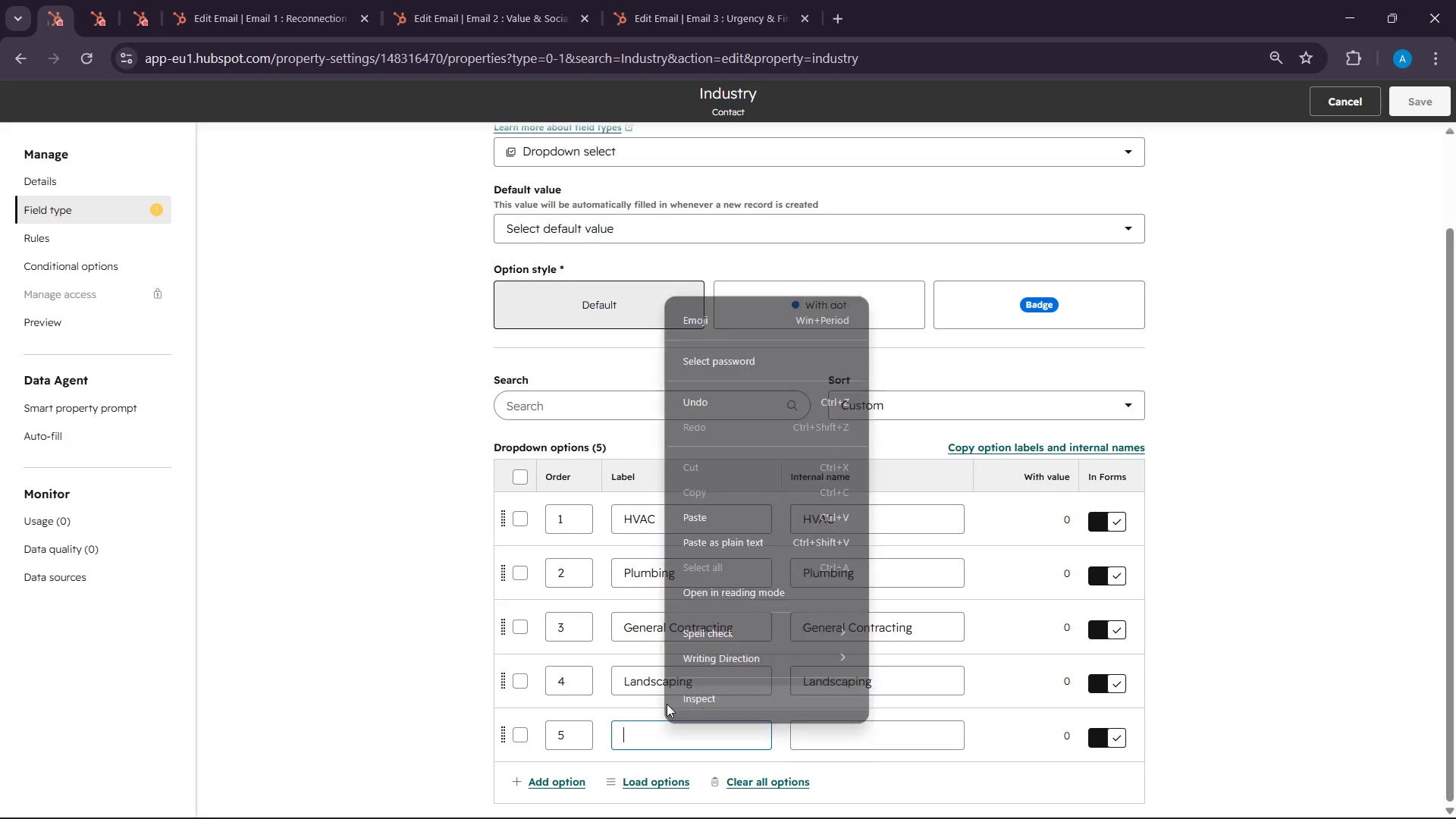 
left_click([721, 522])
 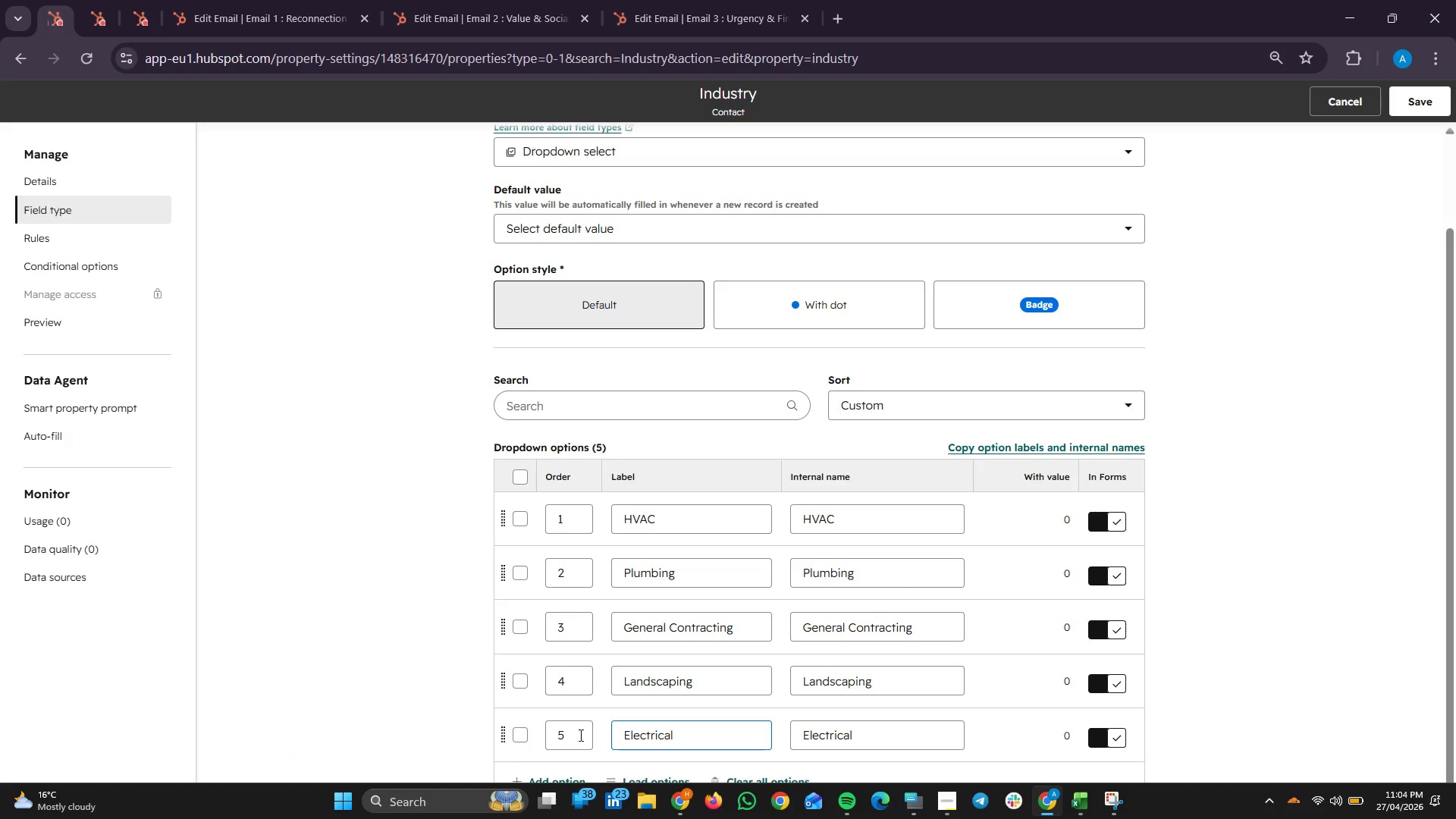 
left_click([555, 782])
 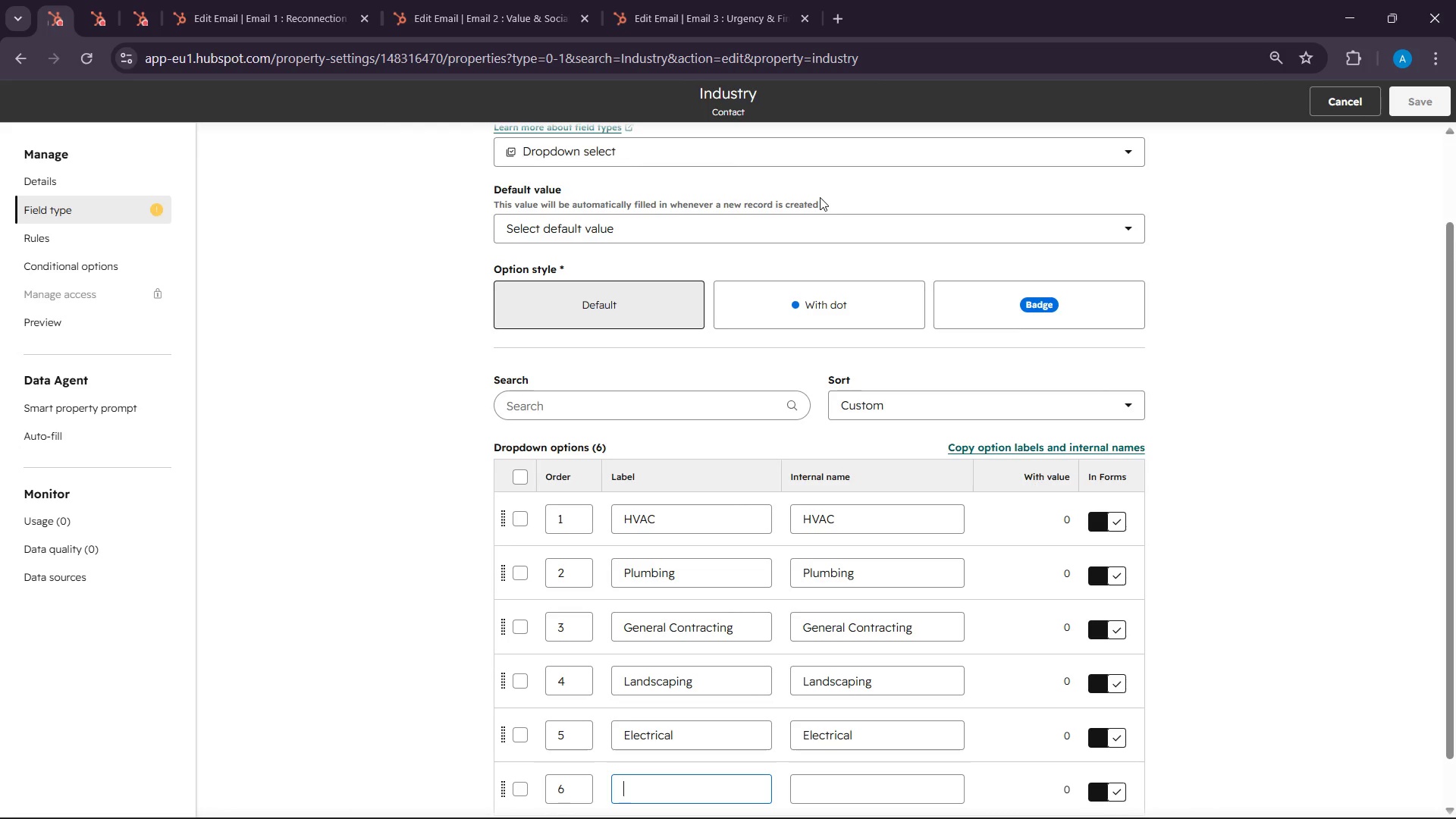 
wait(42.31)
 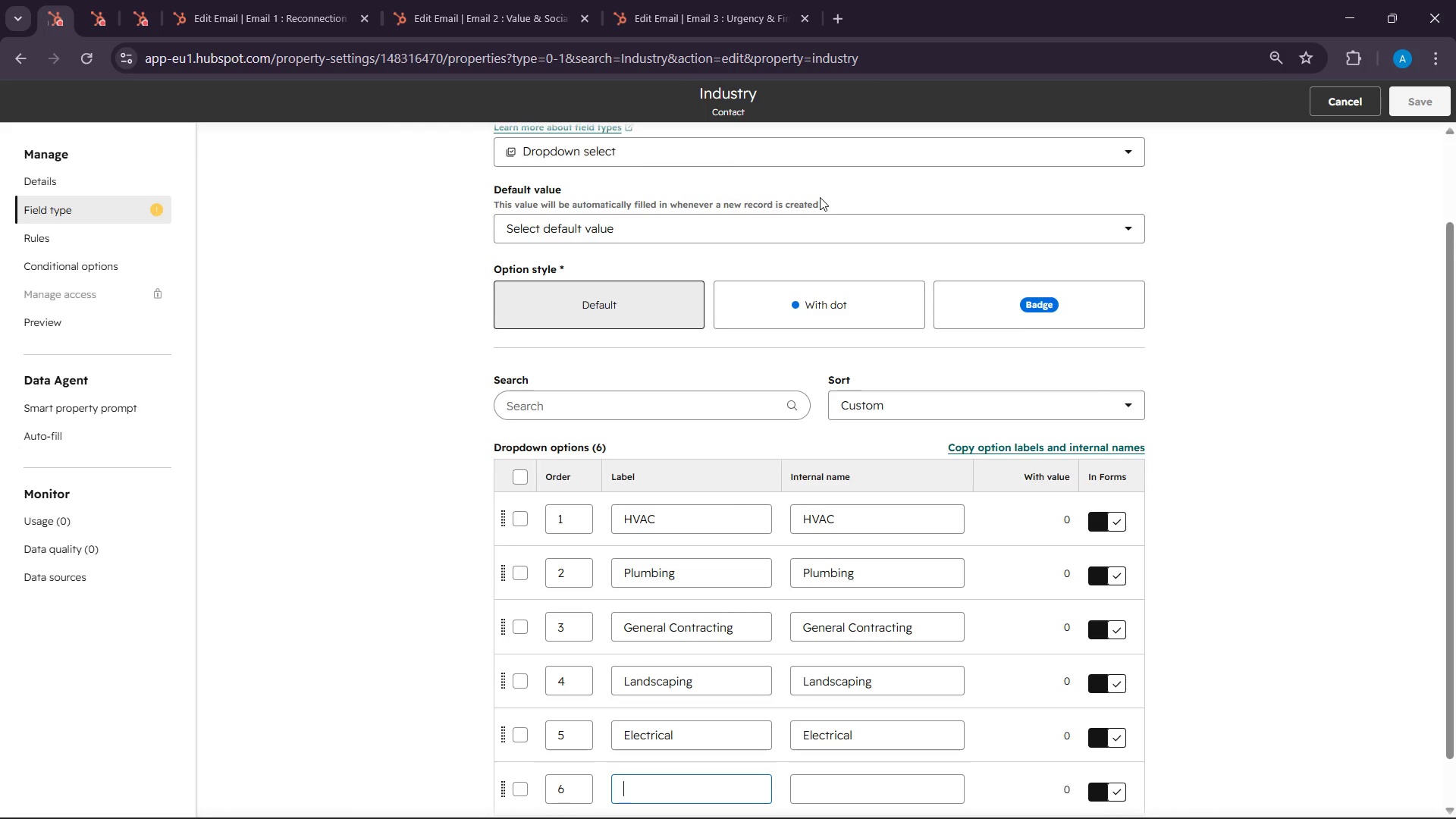 
left_click([1086, 807])
 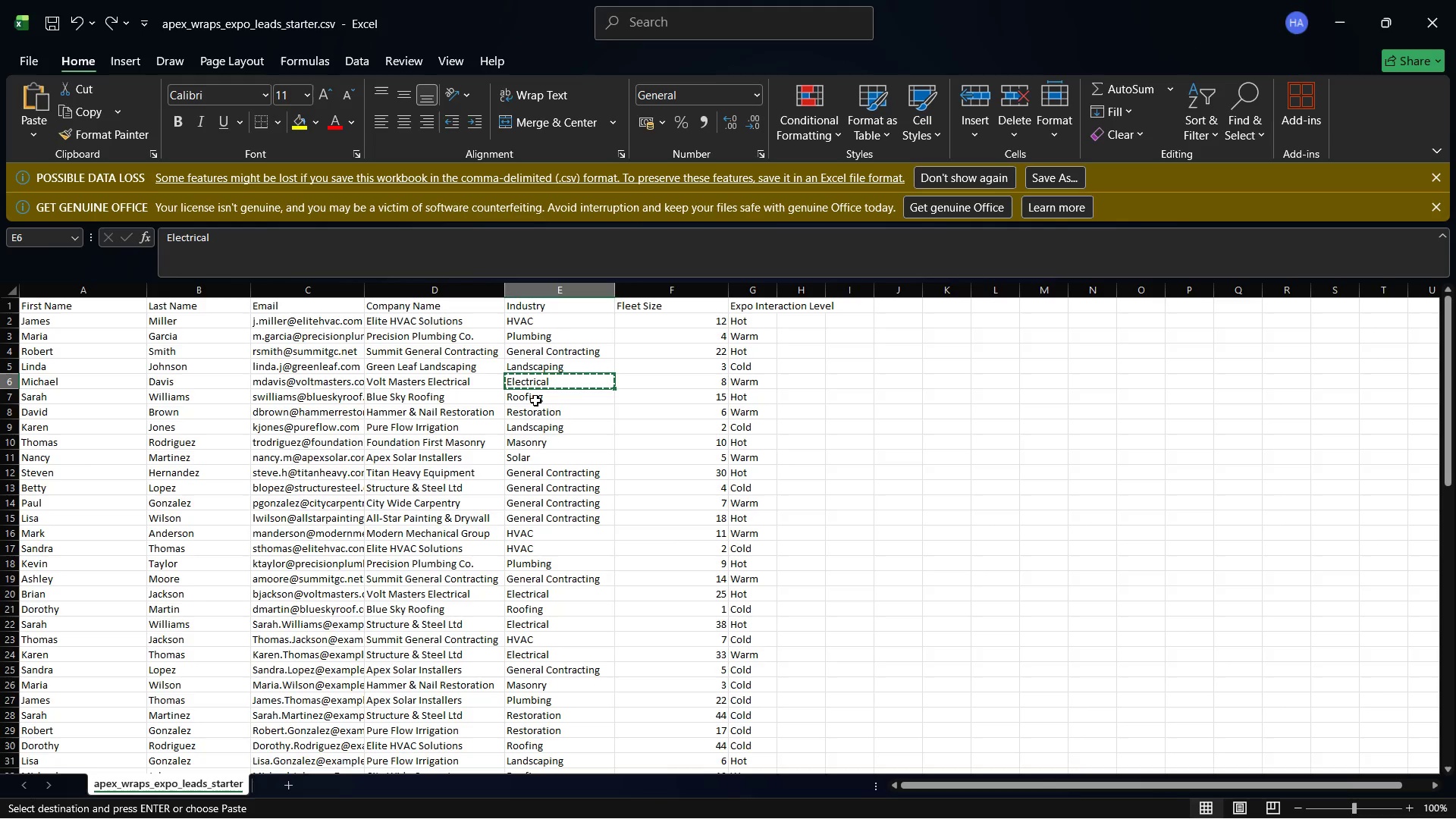 
left_click([535, 397])
 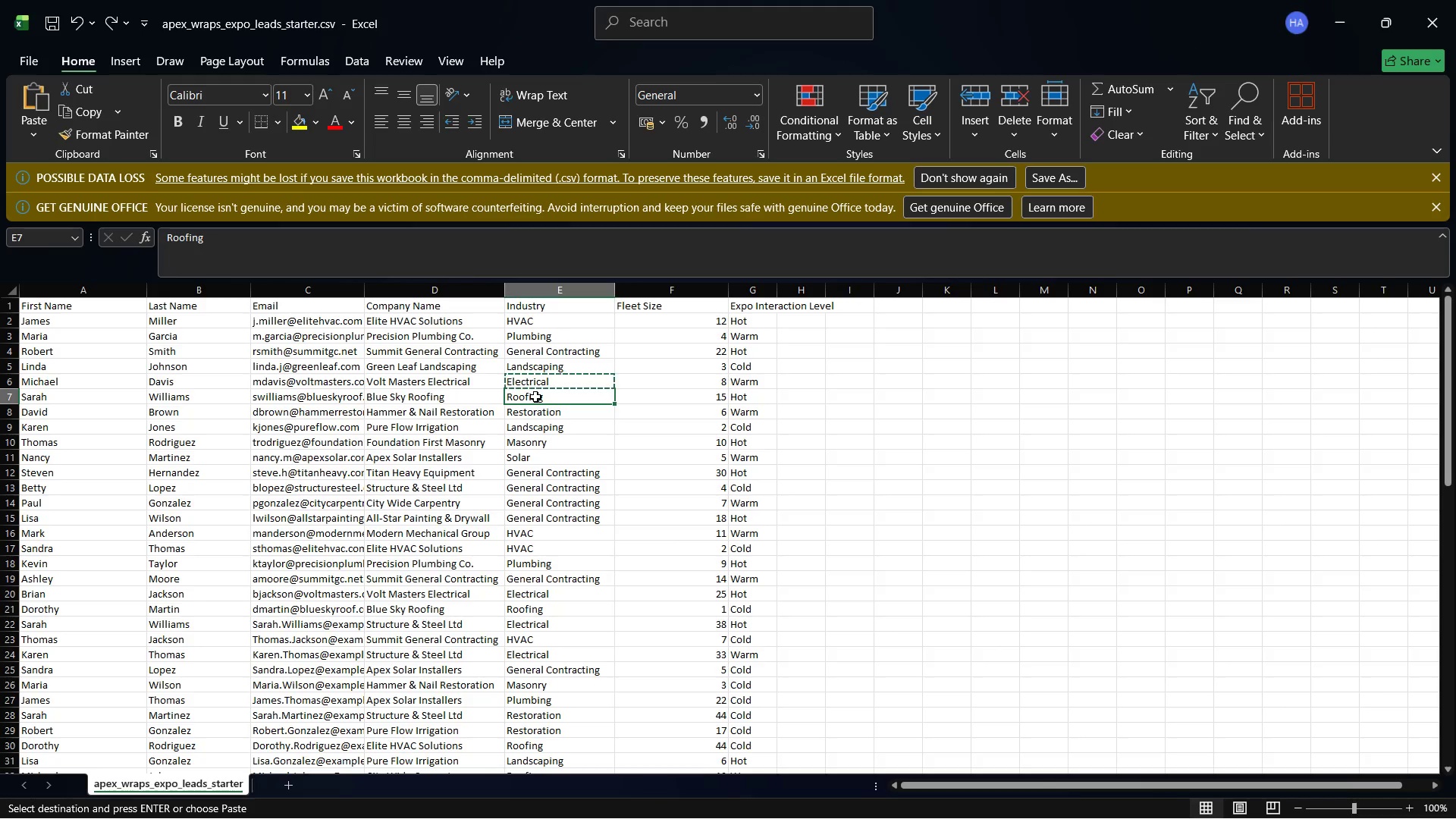 
right_click([535, 397])
 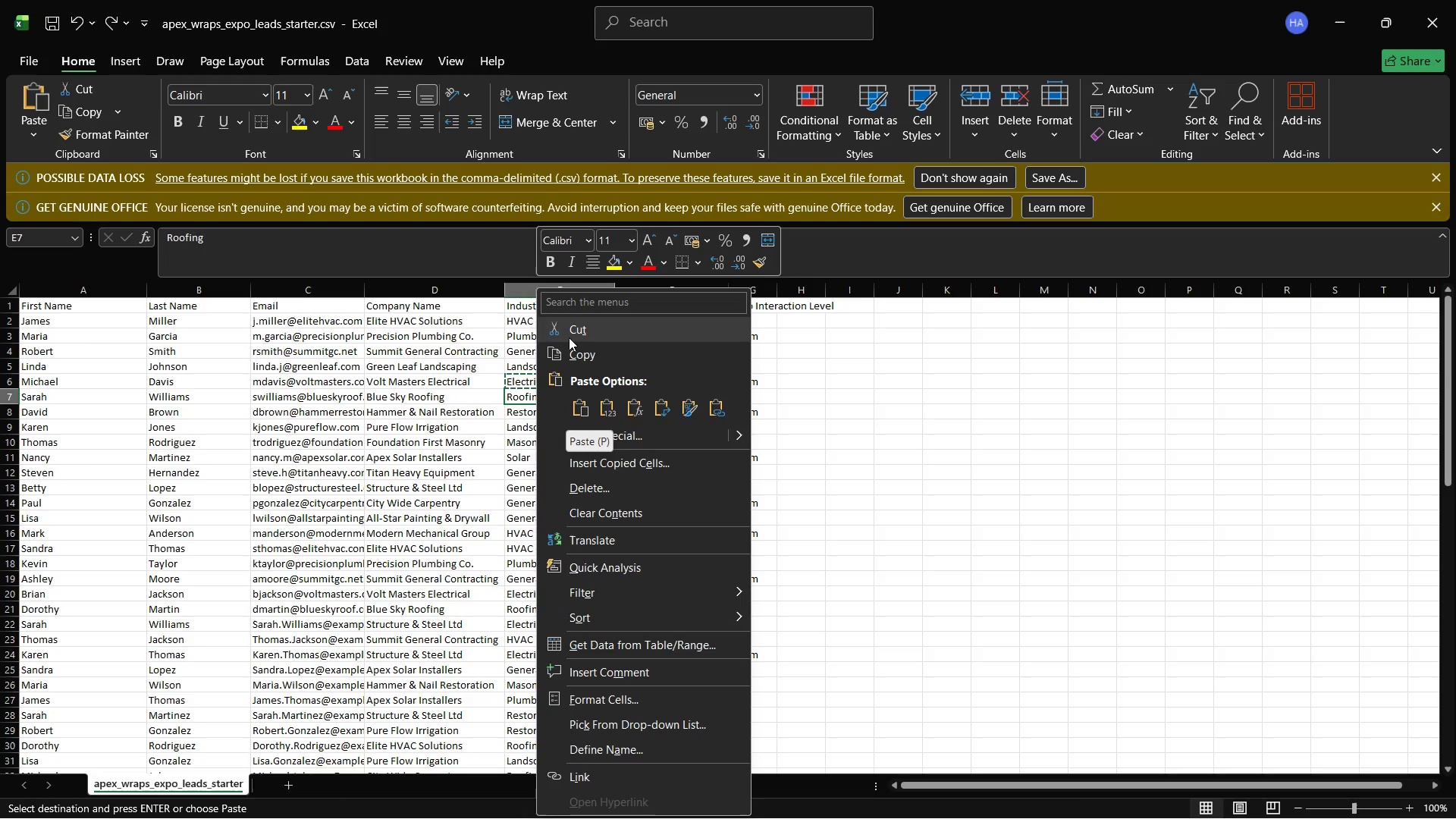 
left_click([573, 351])
 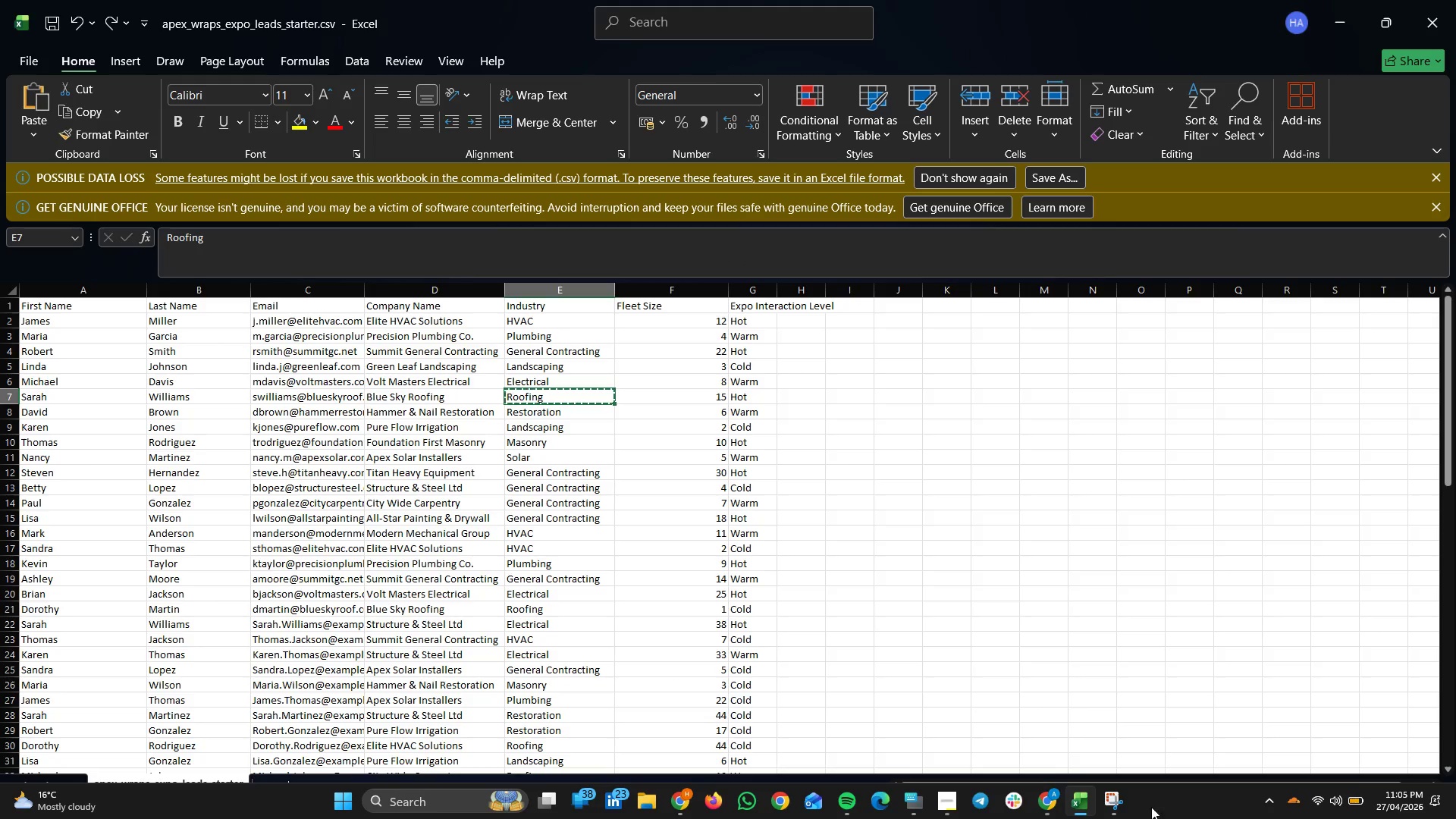 
left_click([1047, 808])
 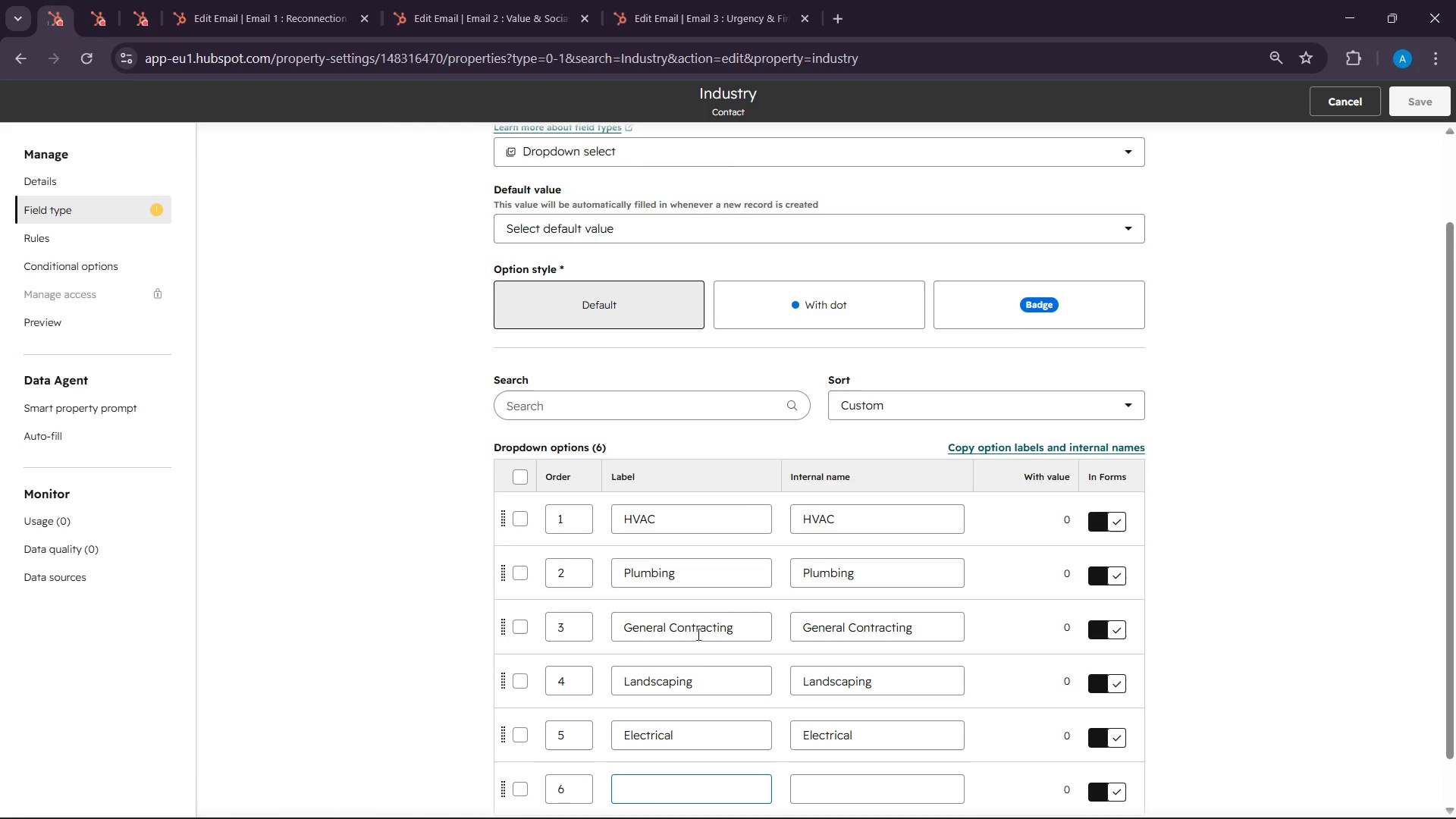 
right_click([644, 792])
 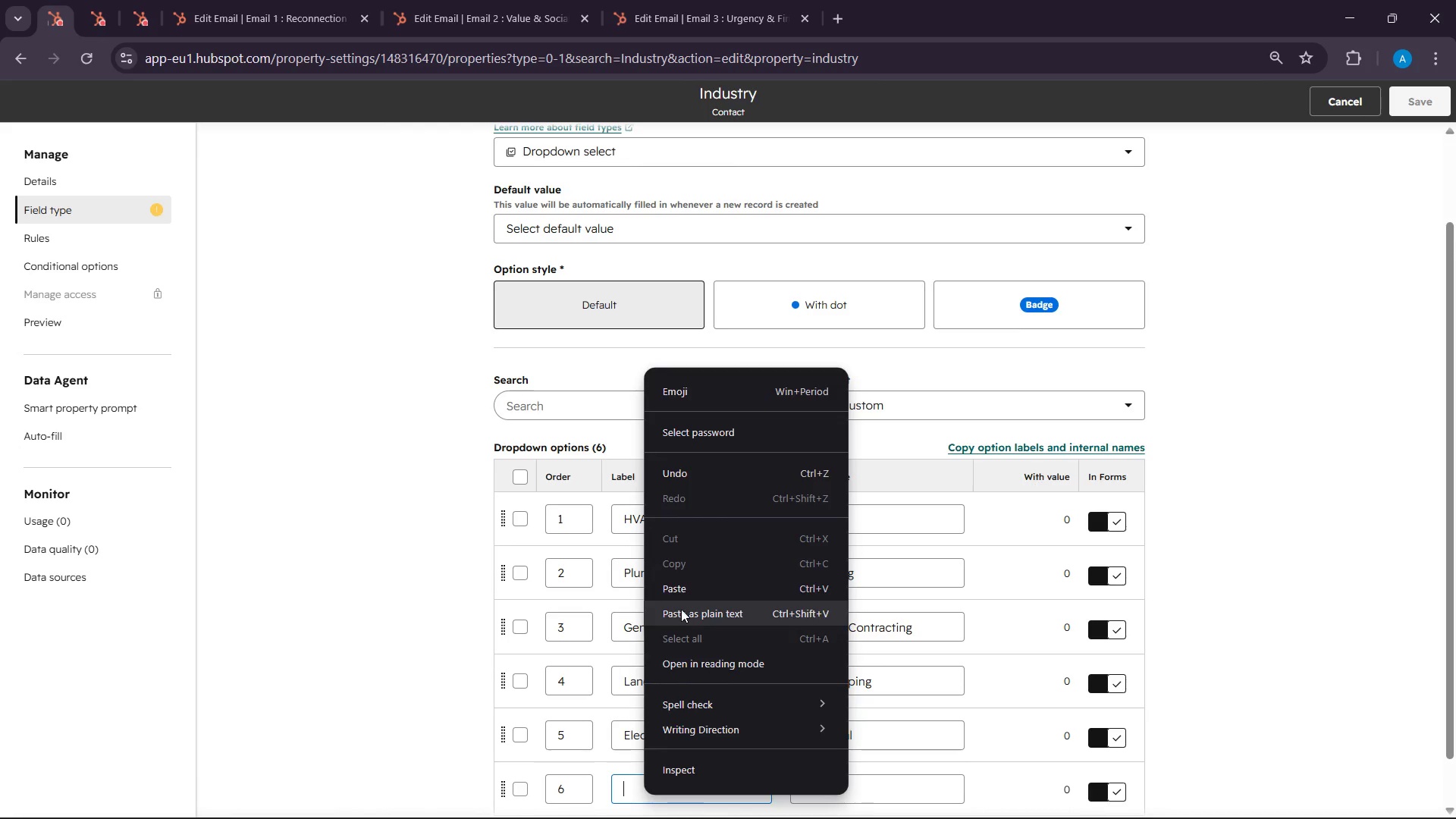 
left_click([681, 594])
 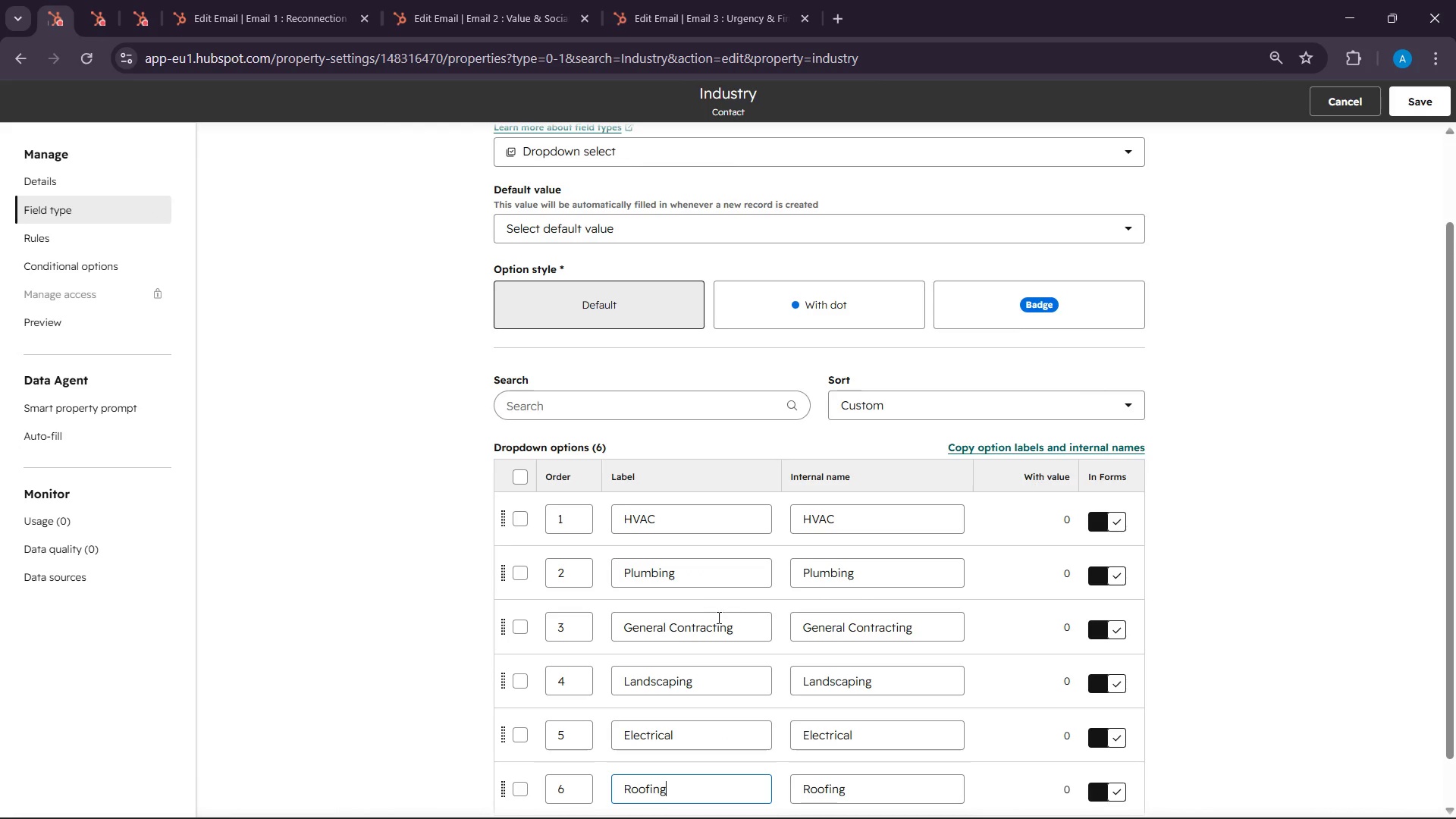 
scroll: coordinate [729, 630], scroll_direction: down, amount: 4.0
 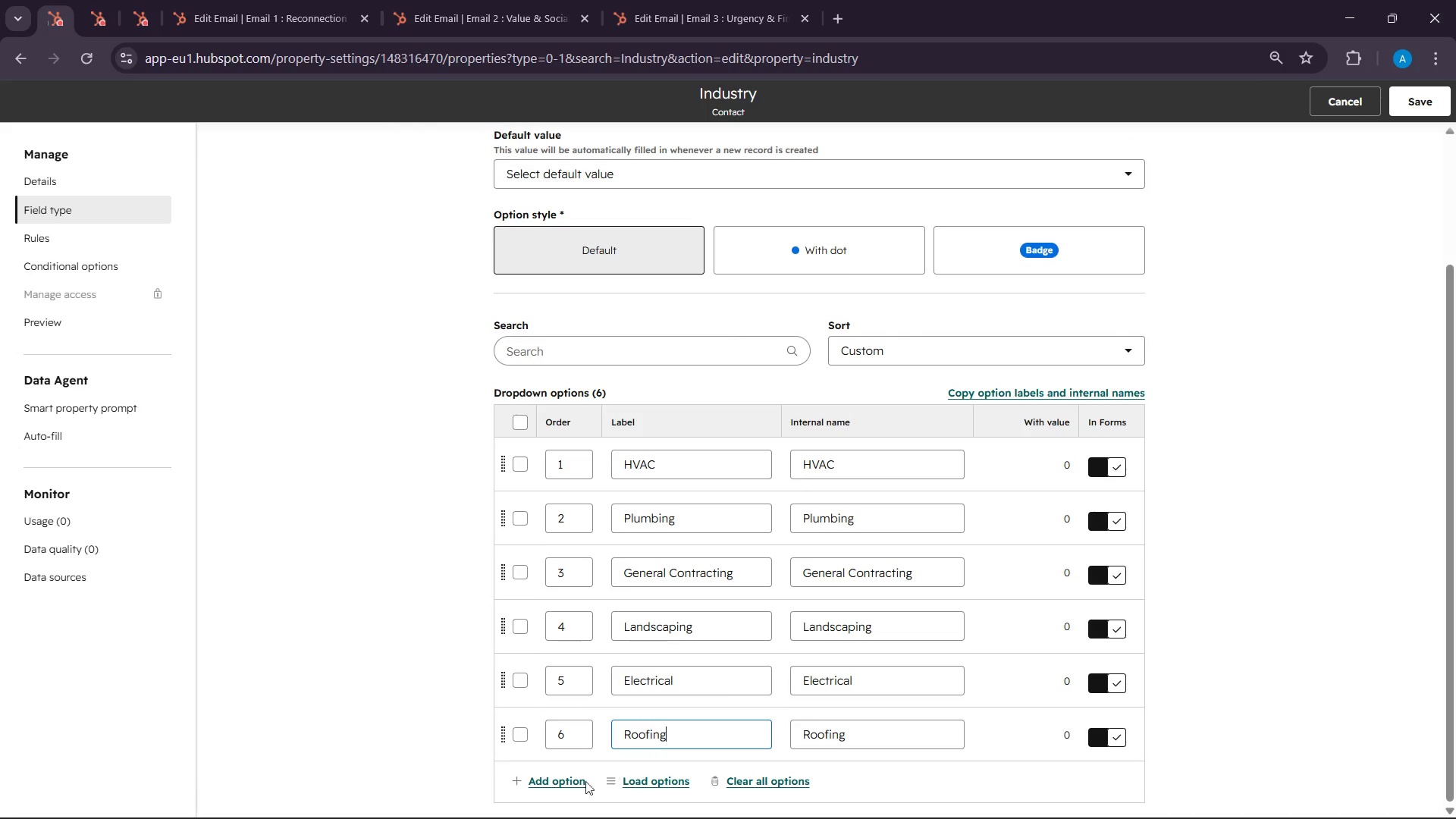 
left_click([581, 781])
 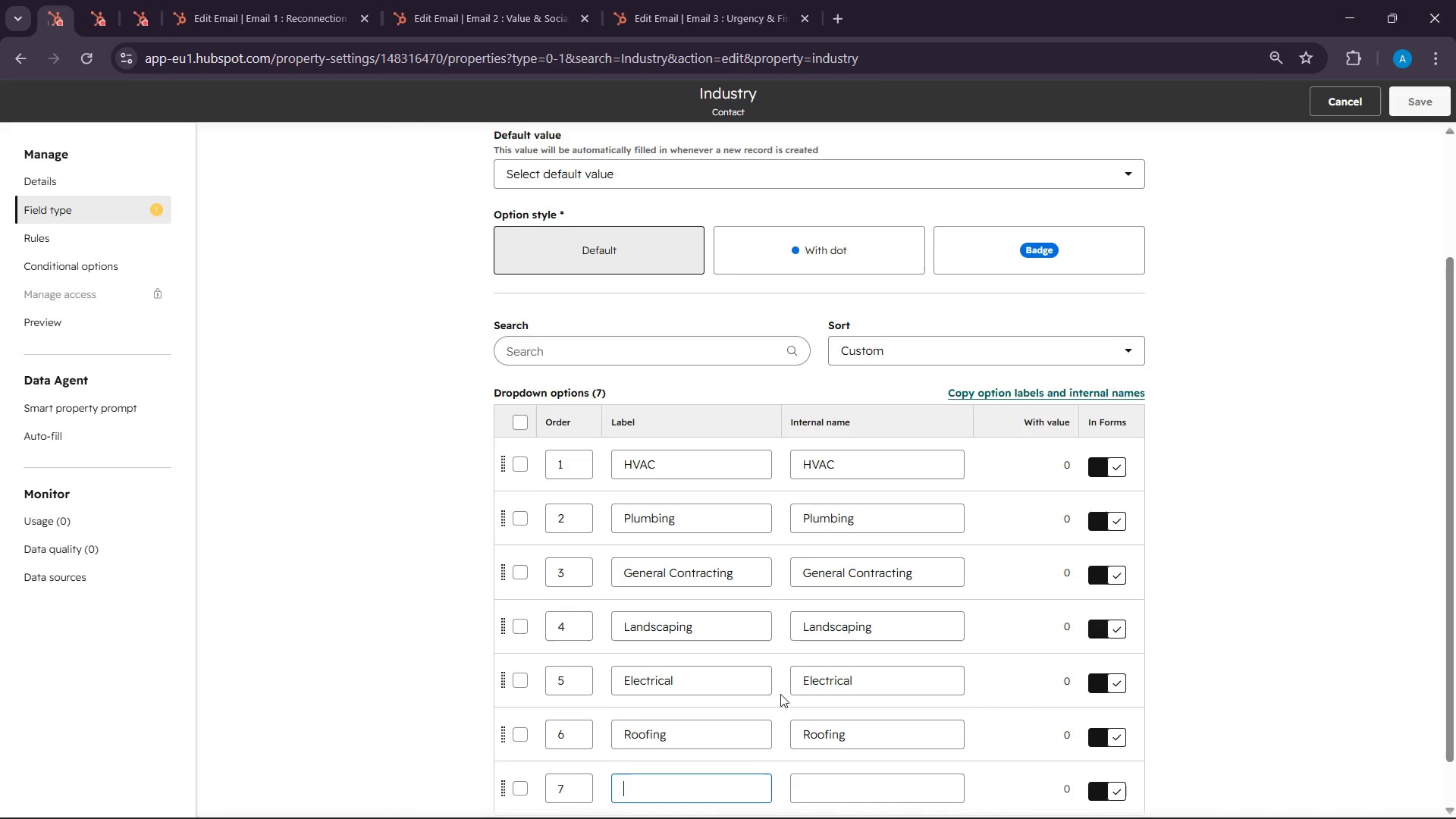 
scroll: coordinate [793, 686], scroll_direction: down, amount: 5.0
 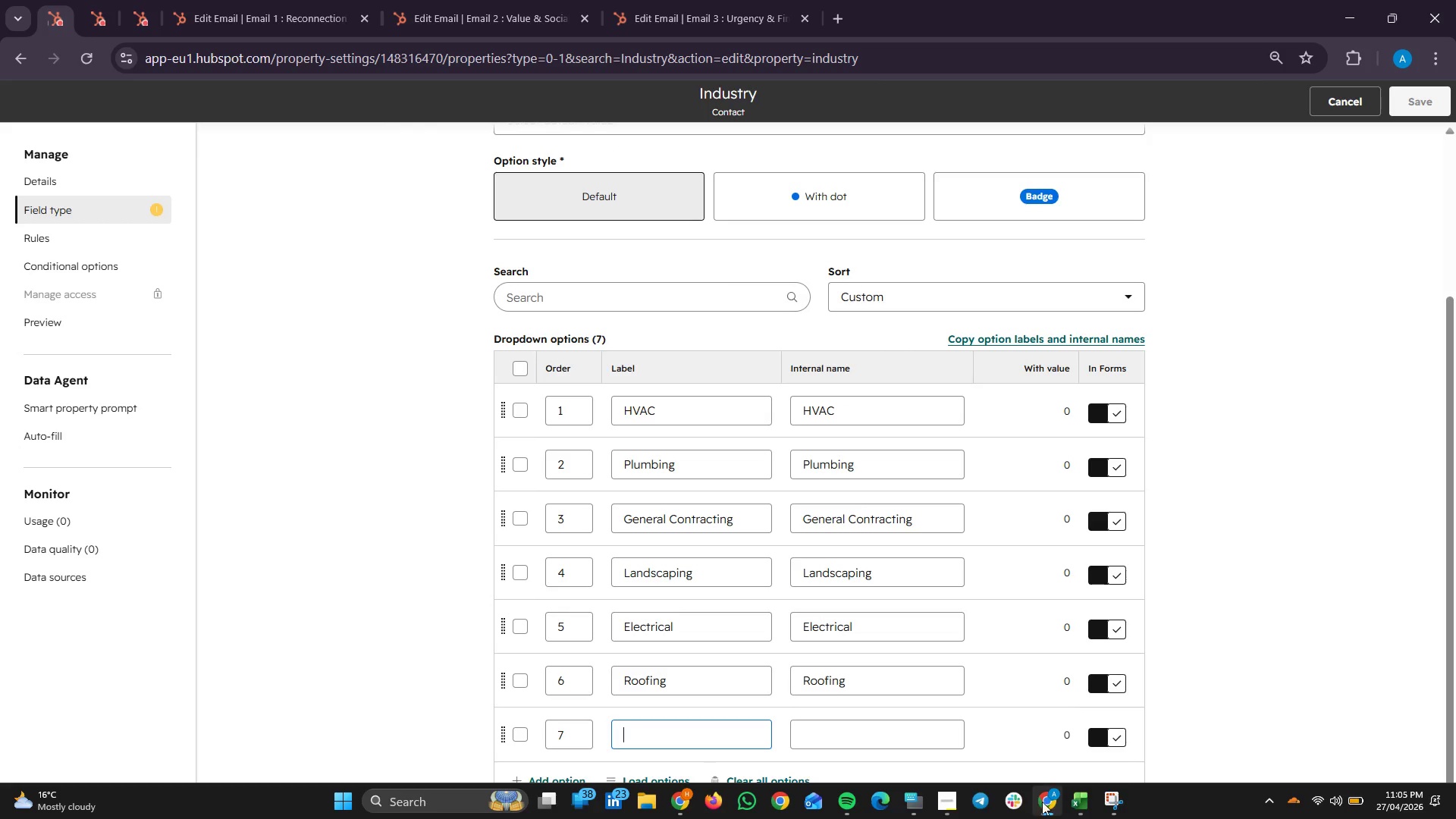 
left_click([1053, 799])
 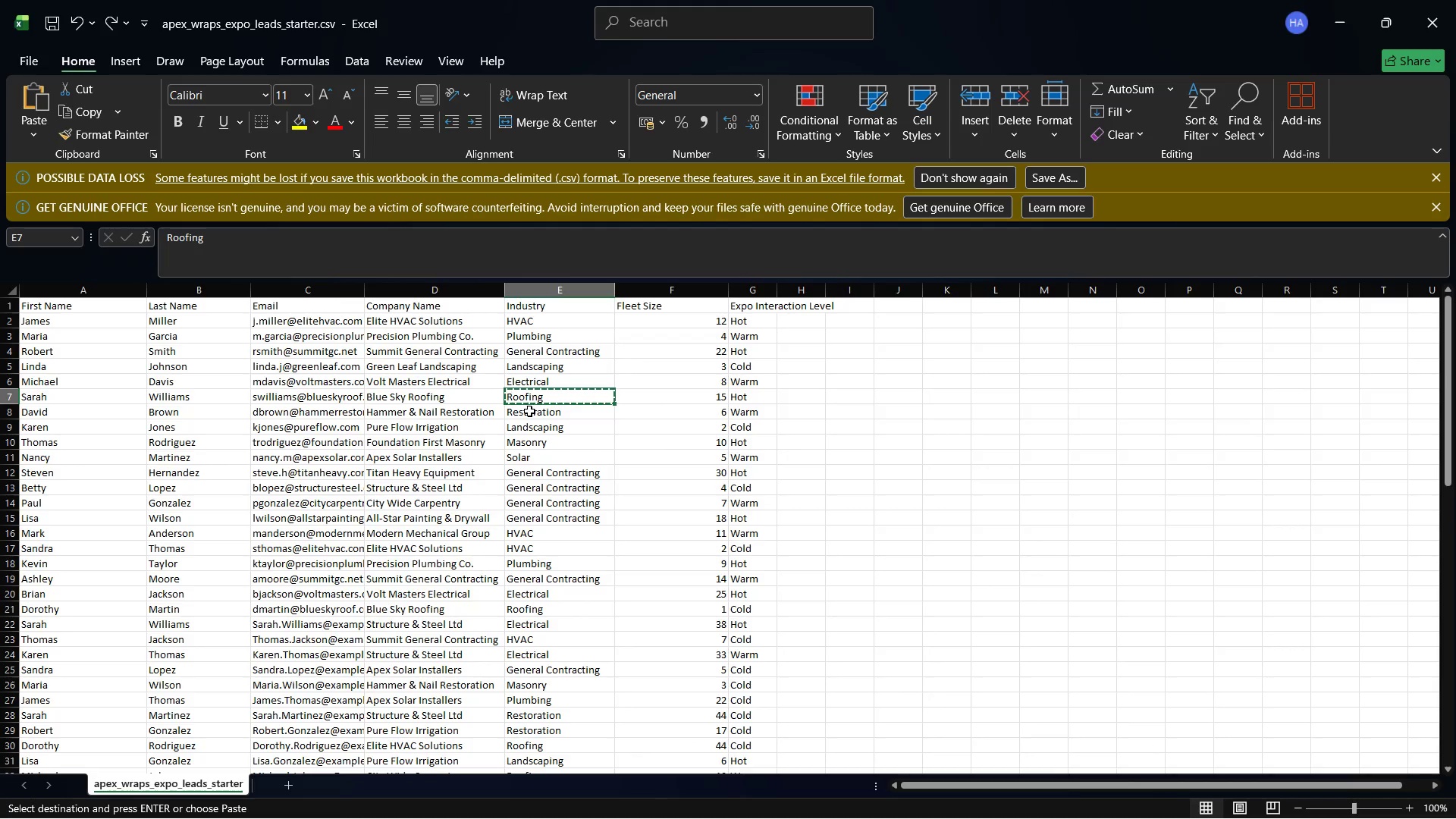 
right_click([530, 411])
 